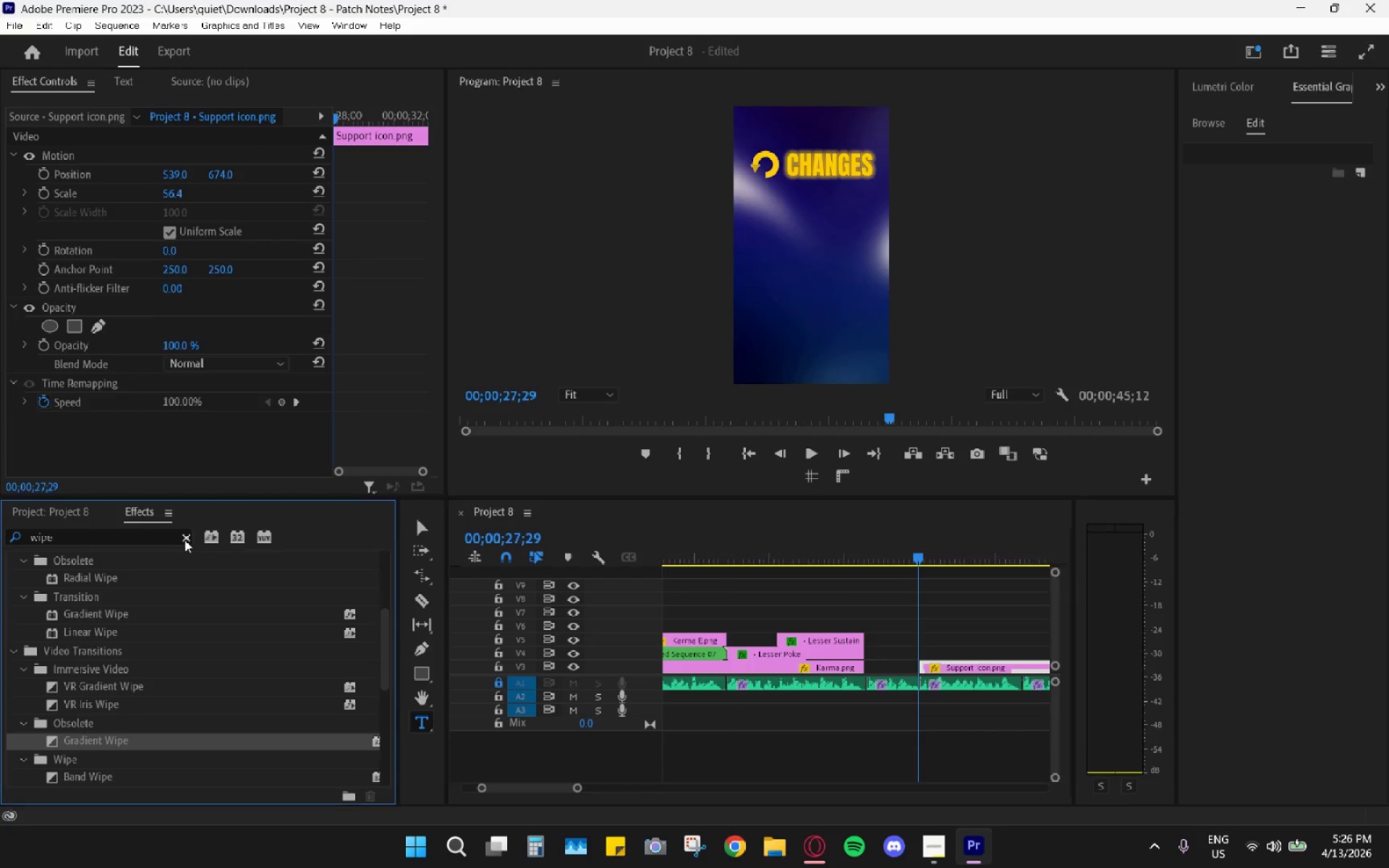 
double_click([166, 540])
 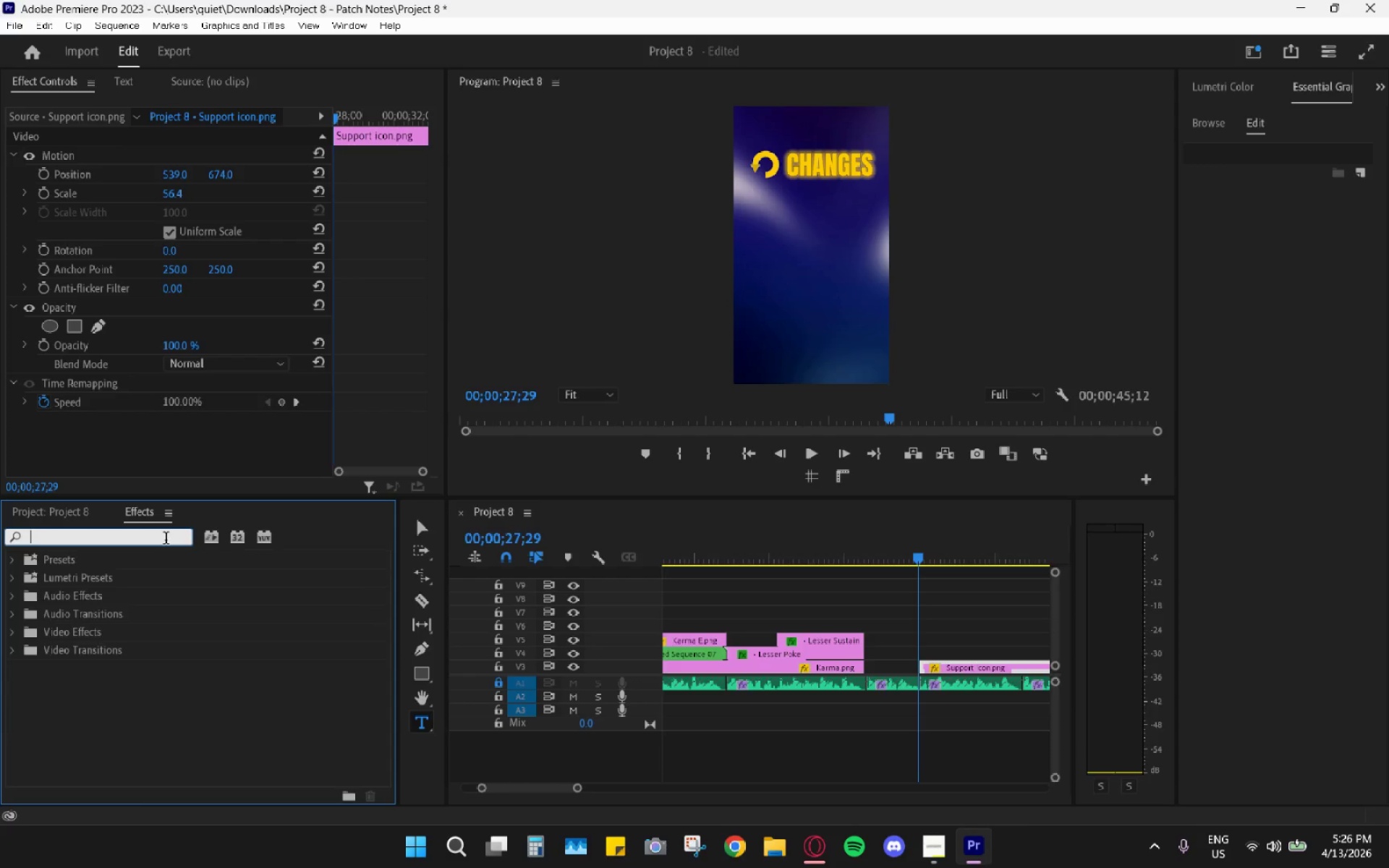 
type(transf)
 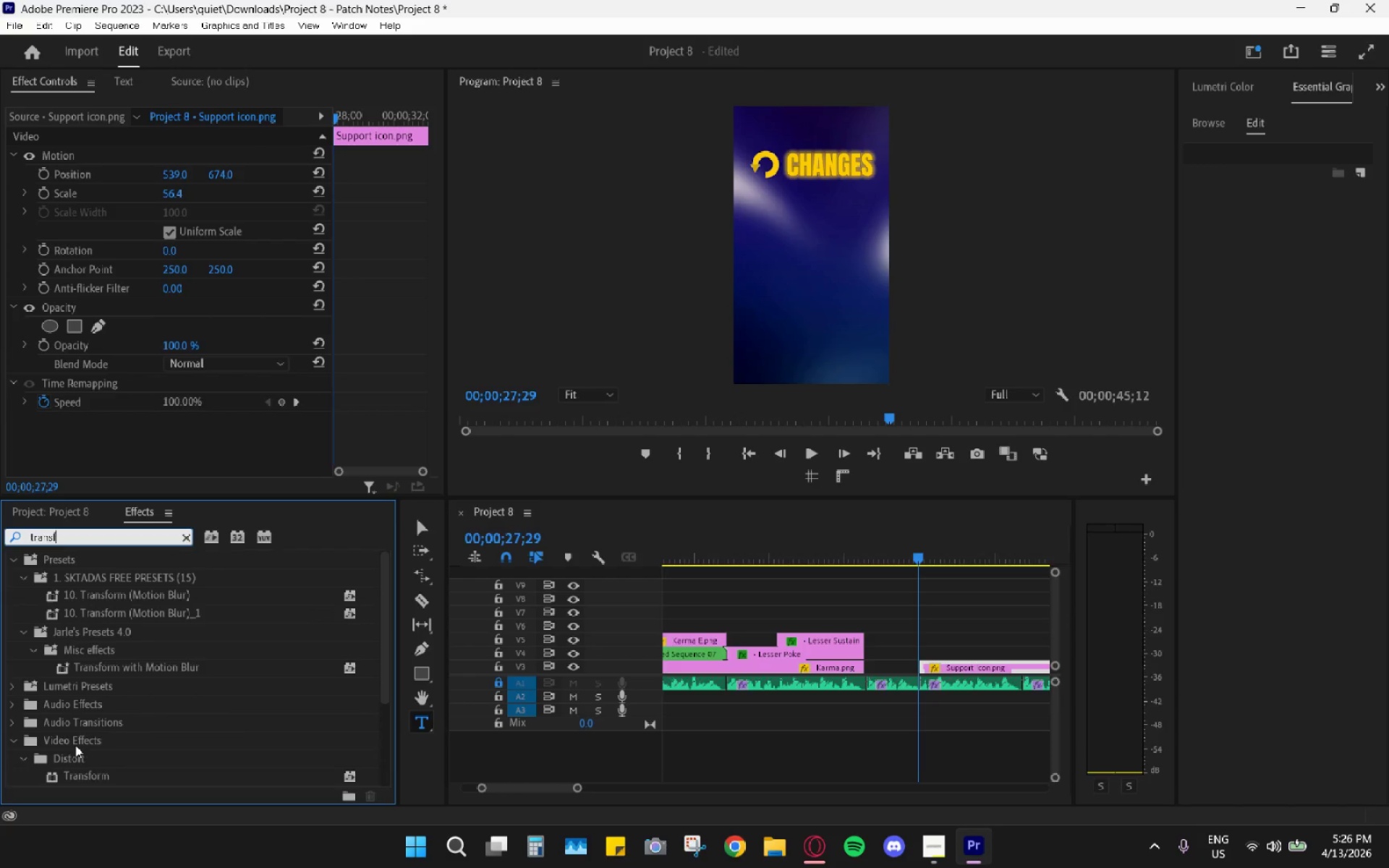 
left_click_drag(start_coordinate=[80, 780], to_coordinate=[939, 668])
 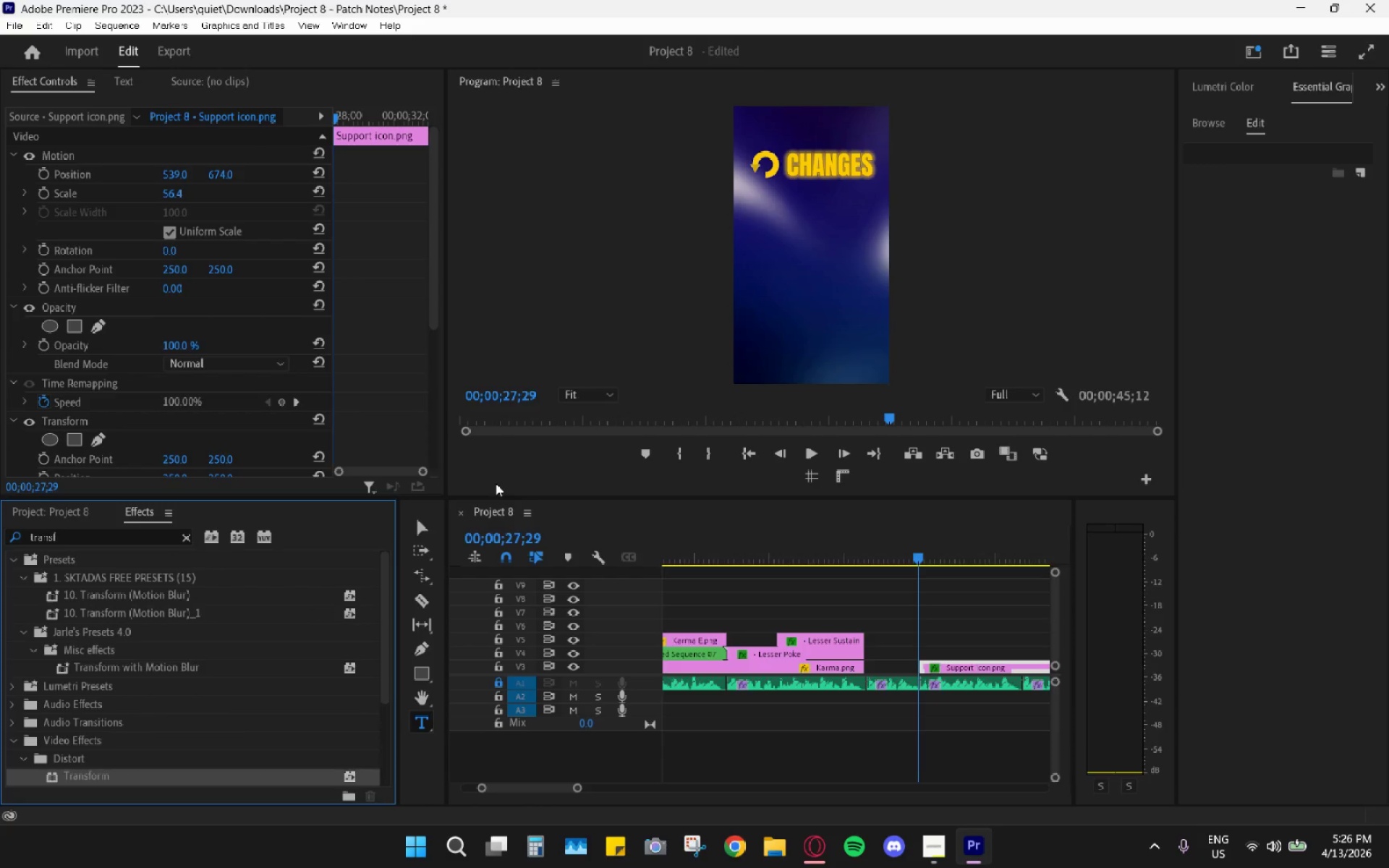 
scroll: coordinate [213, 418], scroll_direction: down, amount: 9.0
 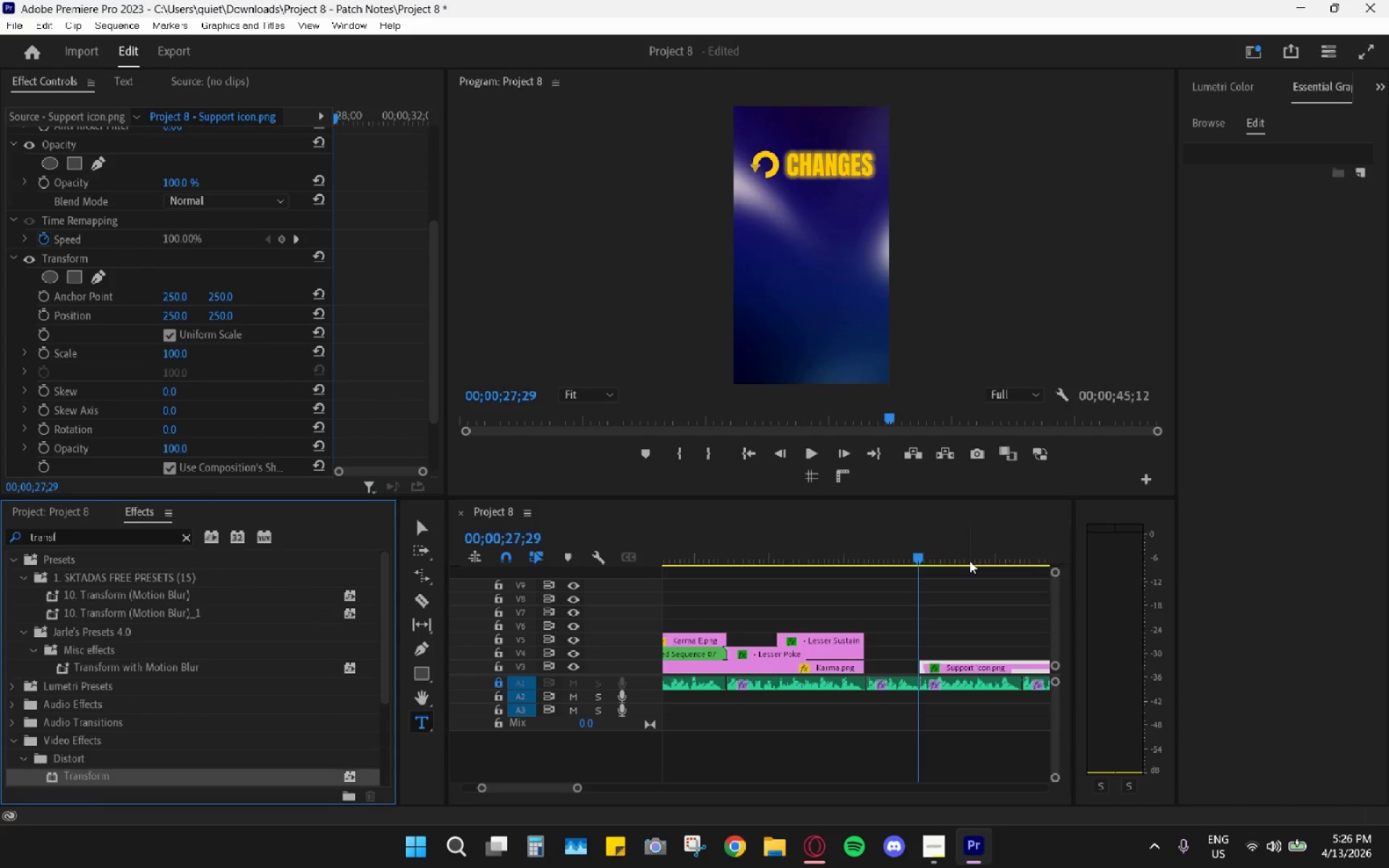 
key(Space)
 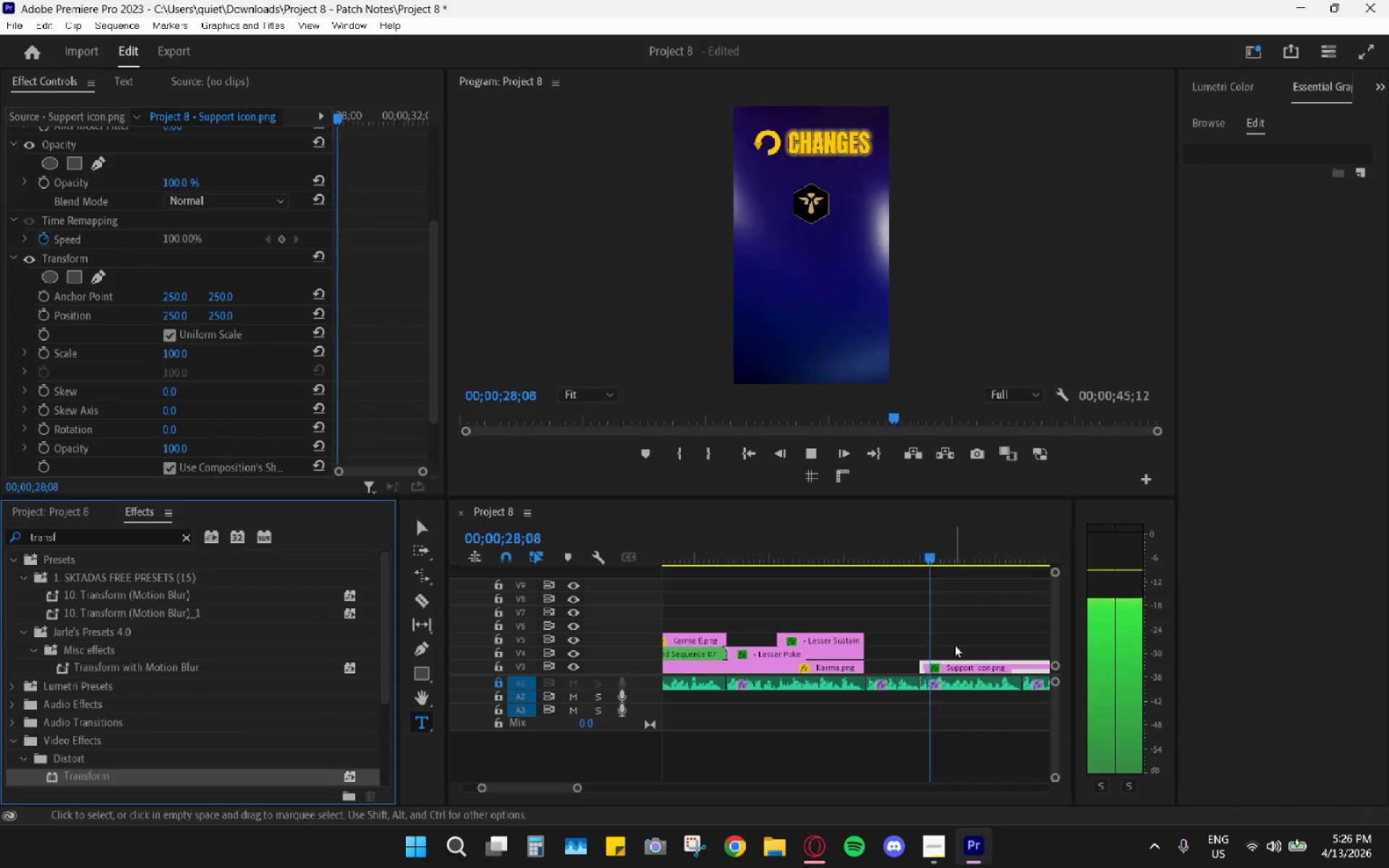 
key(Space)
 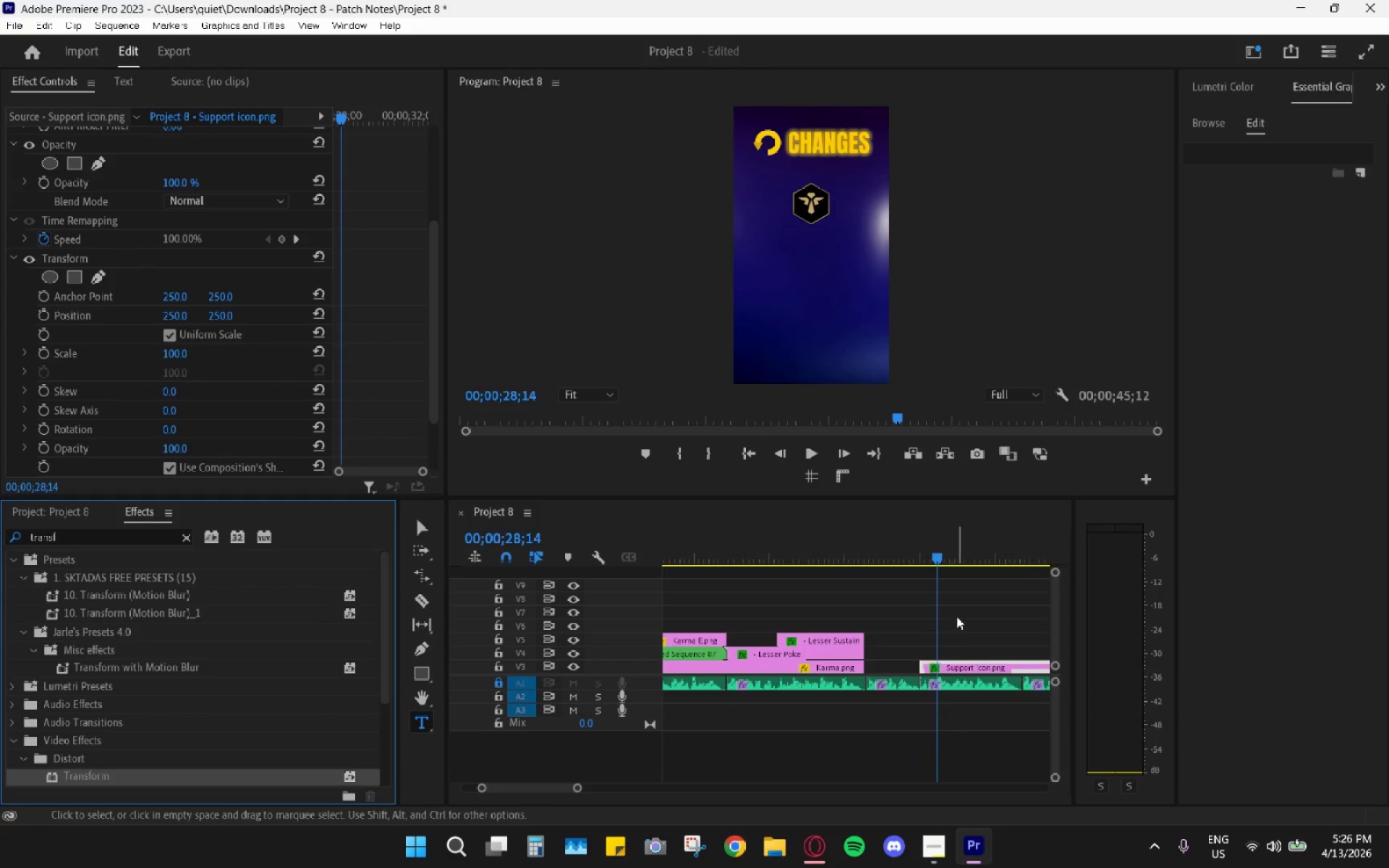 
hold_key(key=AltLeft, duration=0.62)
scroll: coordinate [939, 638], scroll_direction: up, amount: 10.0
 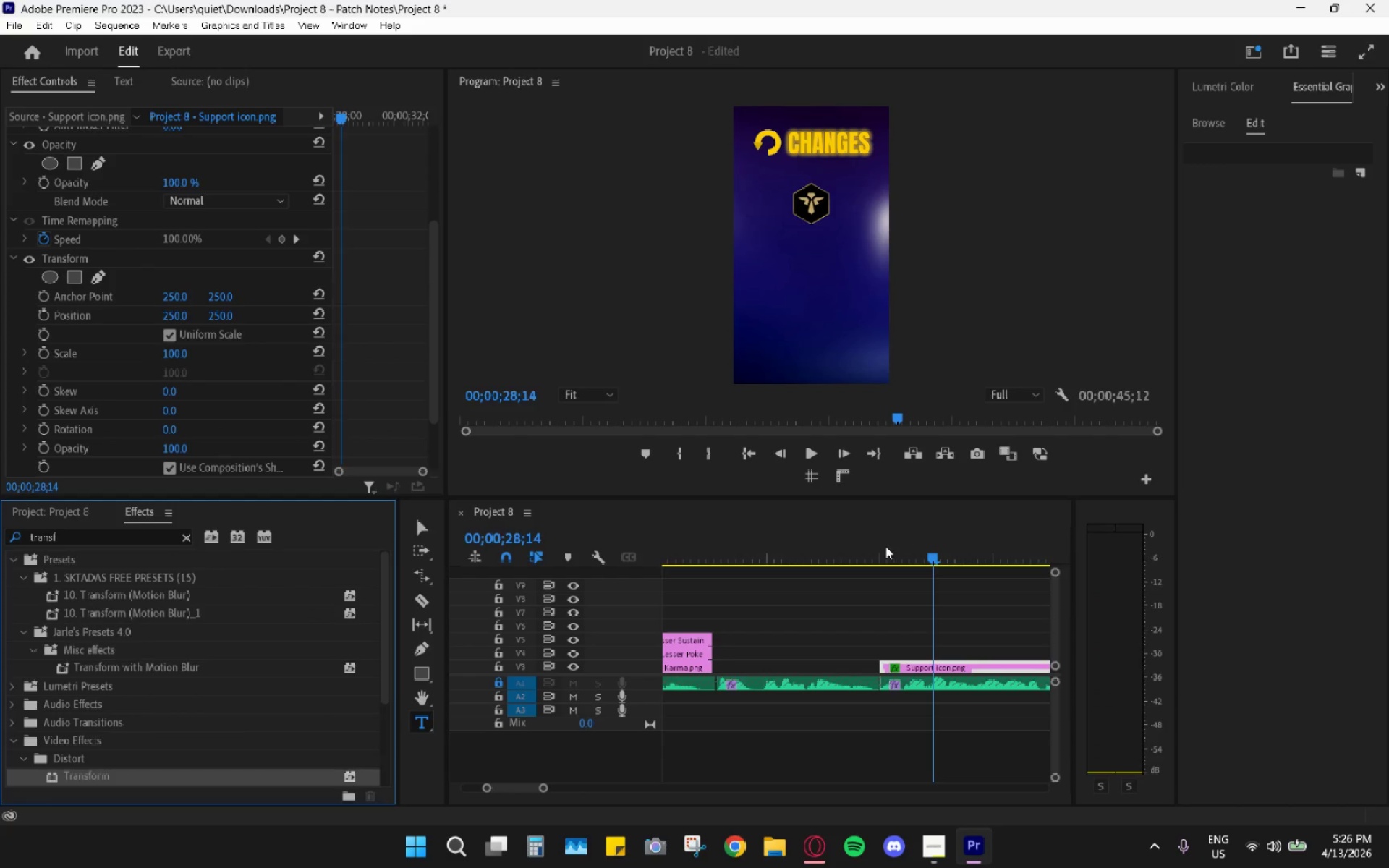 
left_click_drag(start_coordinate=[885, 546], to_coordinate=[881, 545])
 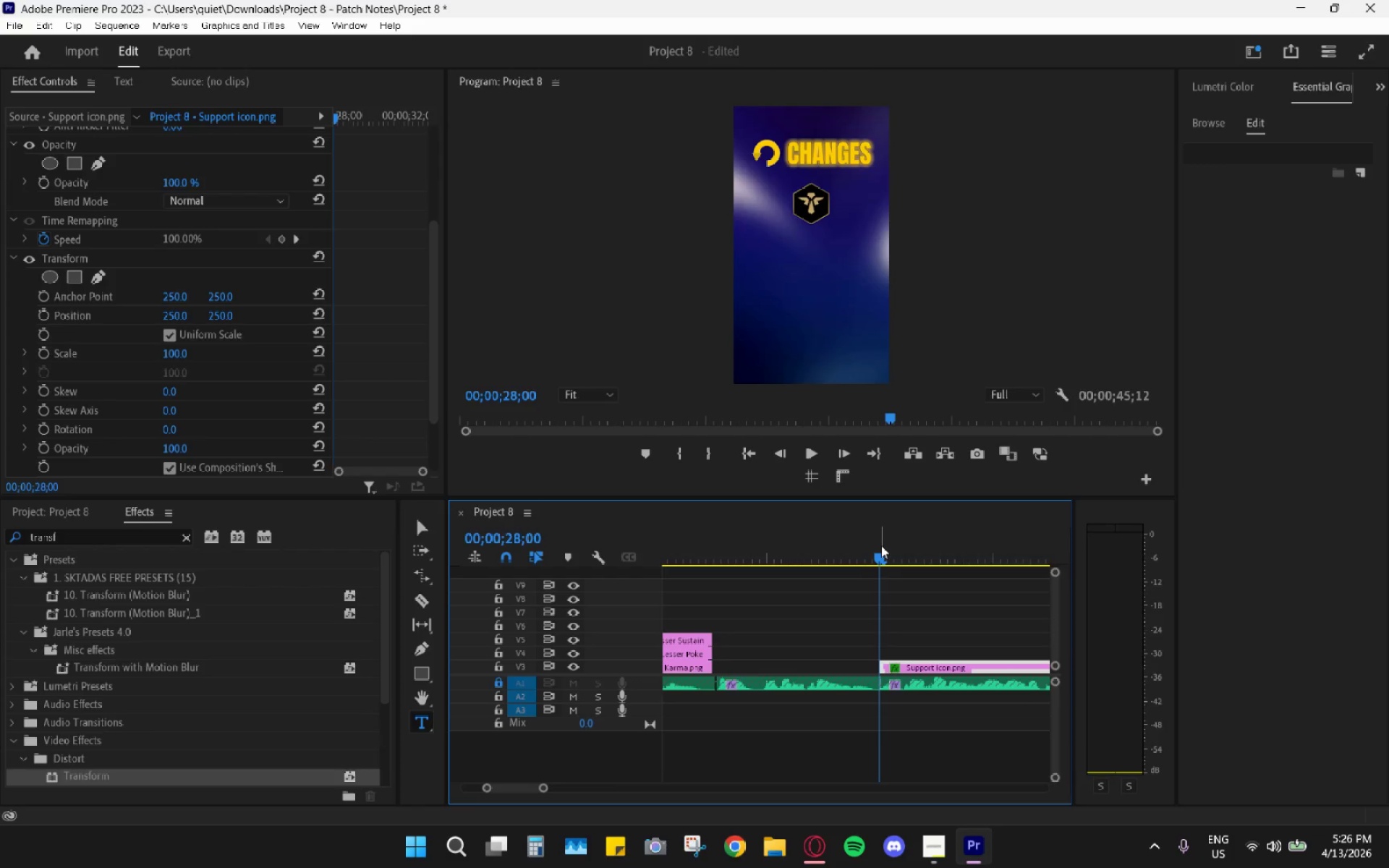 
key(ArrowRight)
 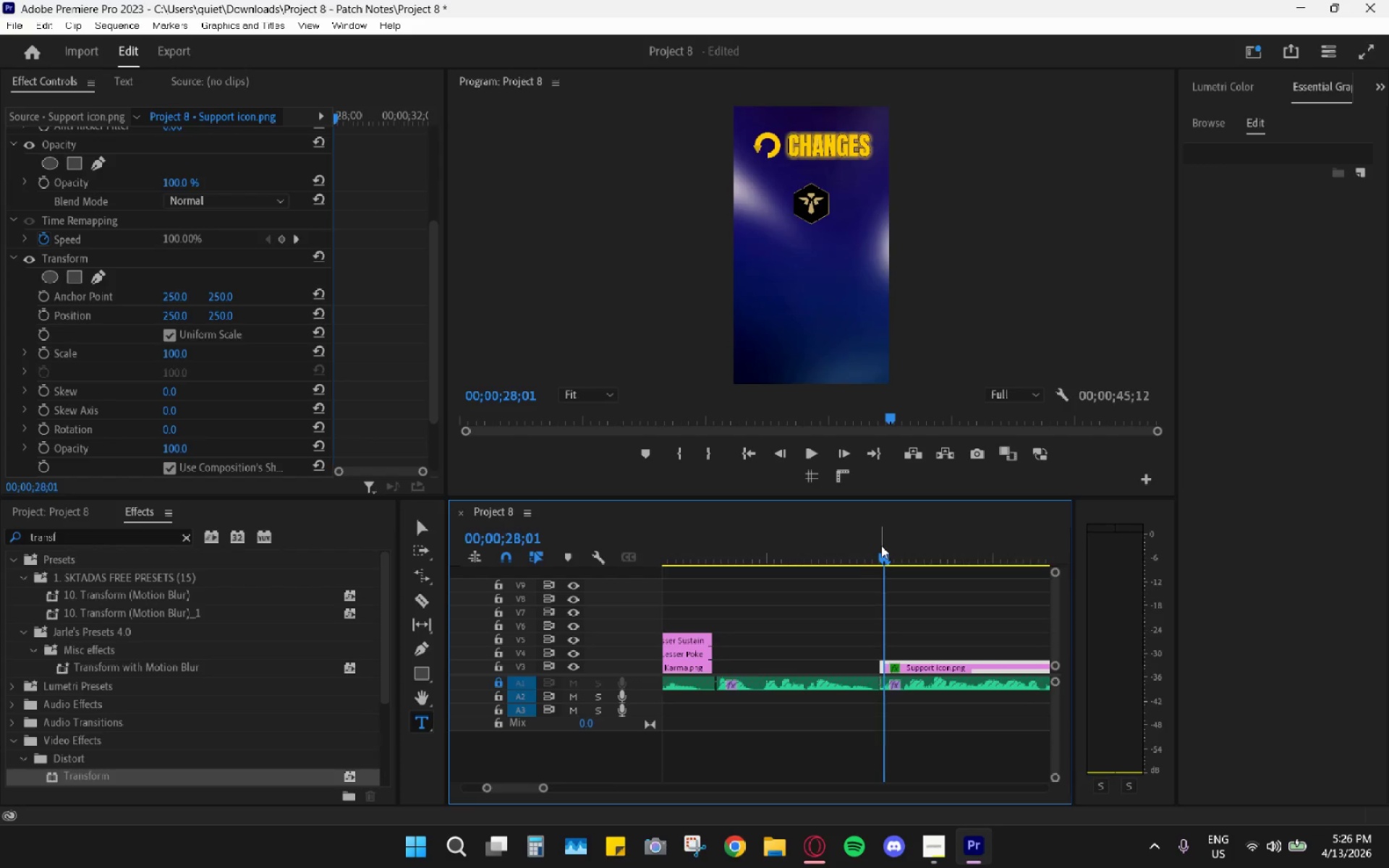 
key(ArrowRight)
 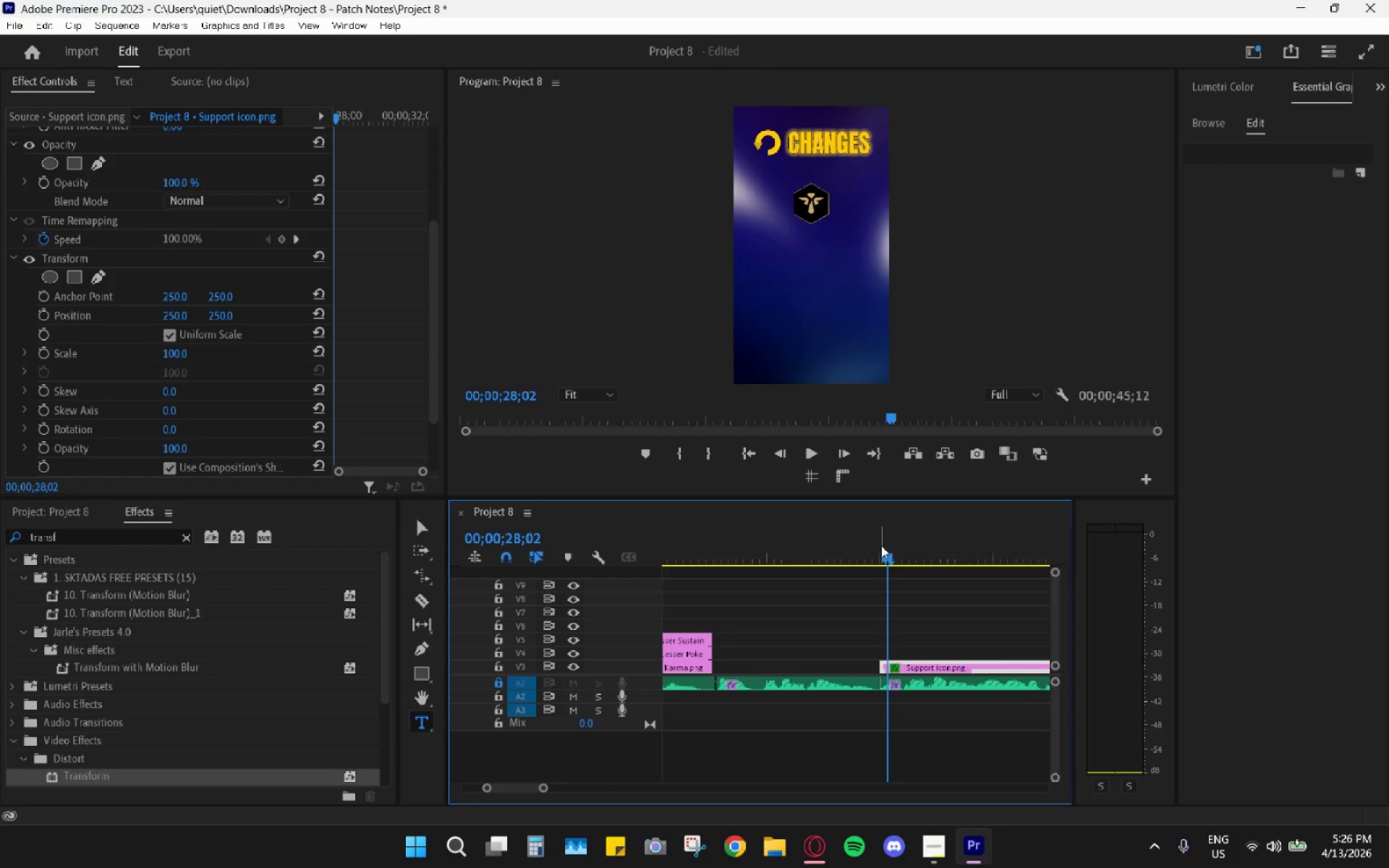 
key(ArrowRight)
 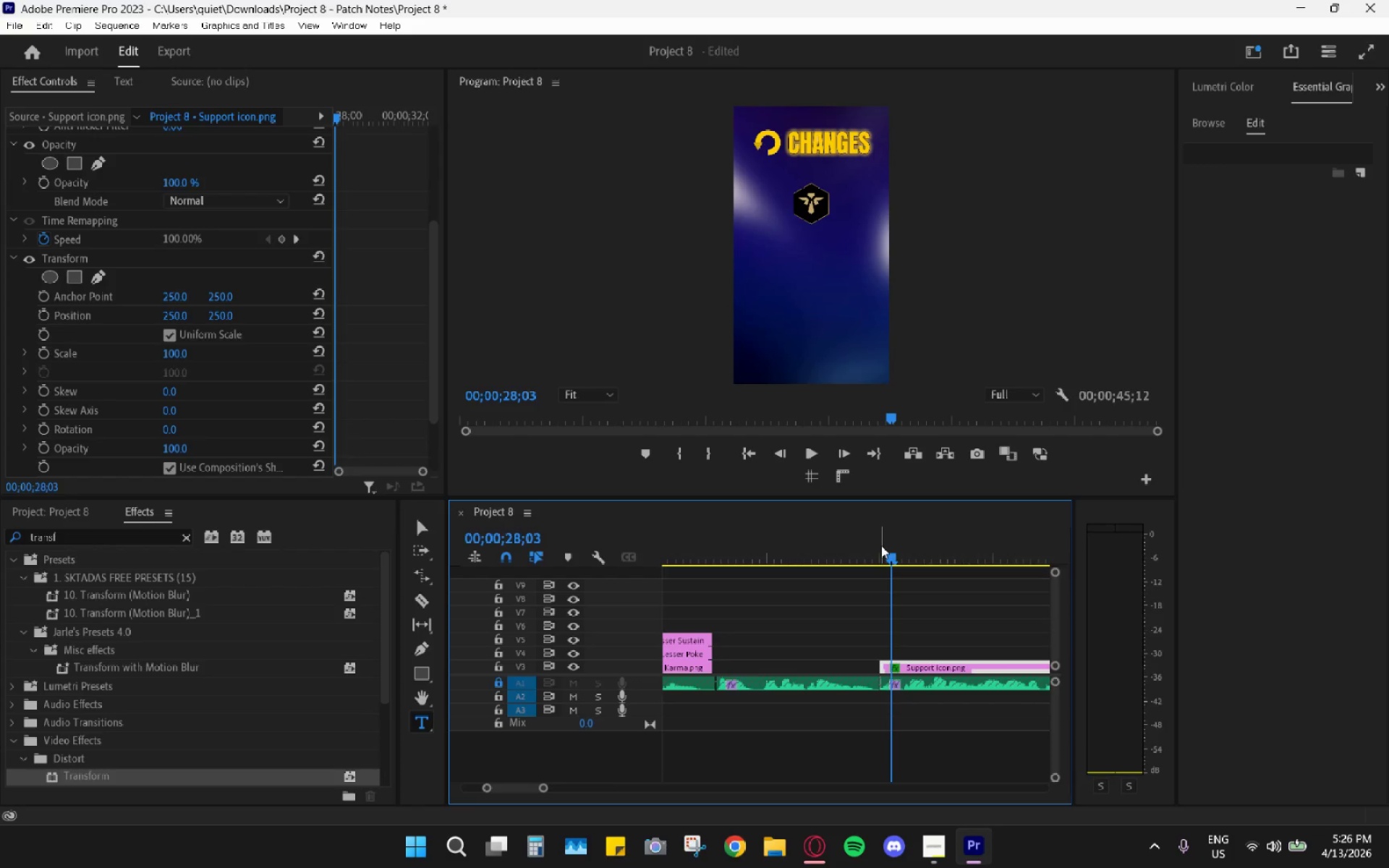 
key(ArrowRight)
 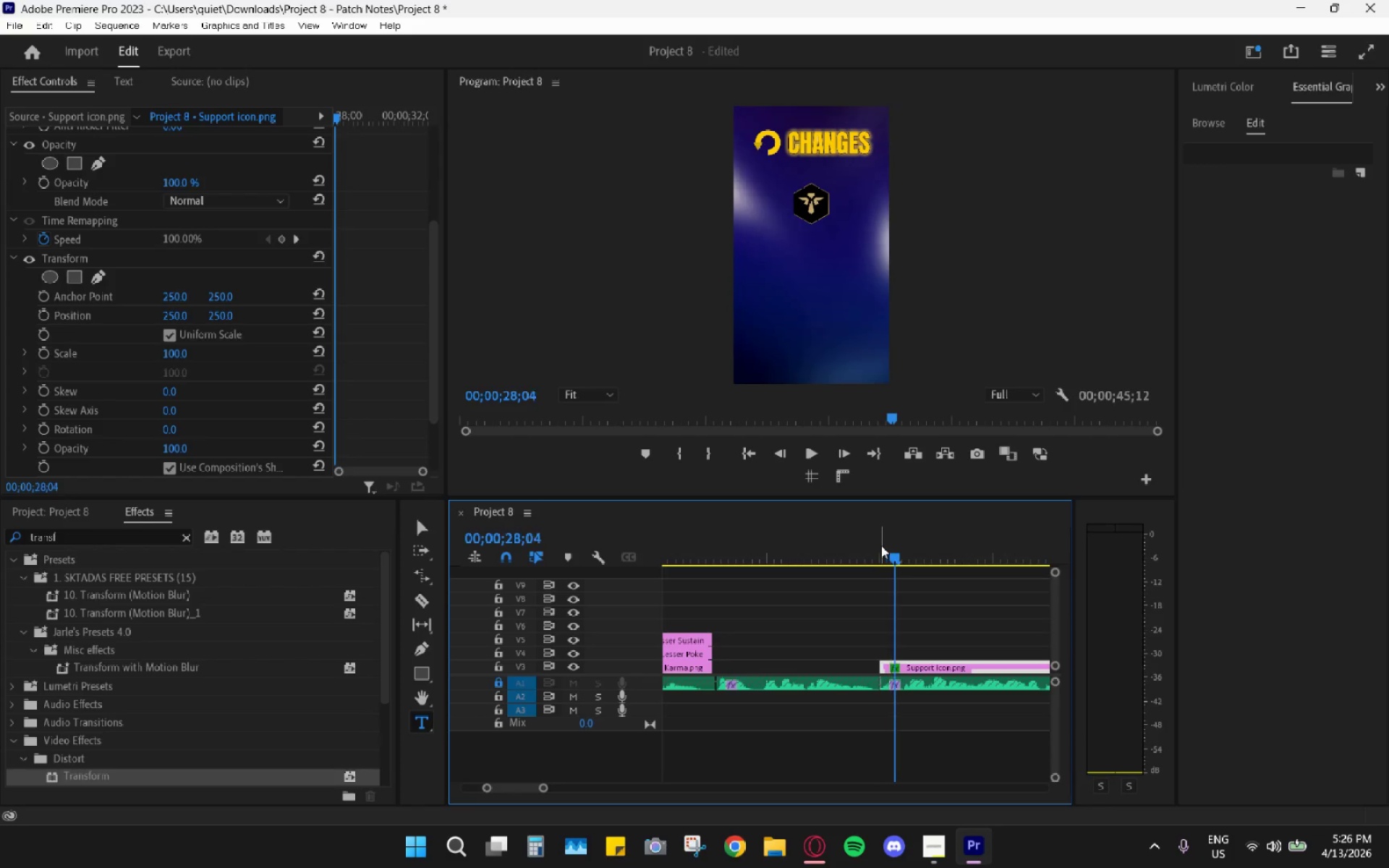 
key(ArrowRight)
 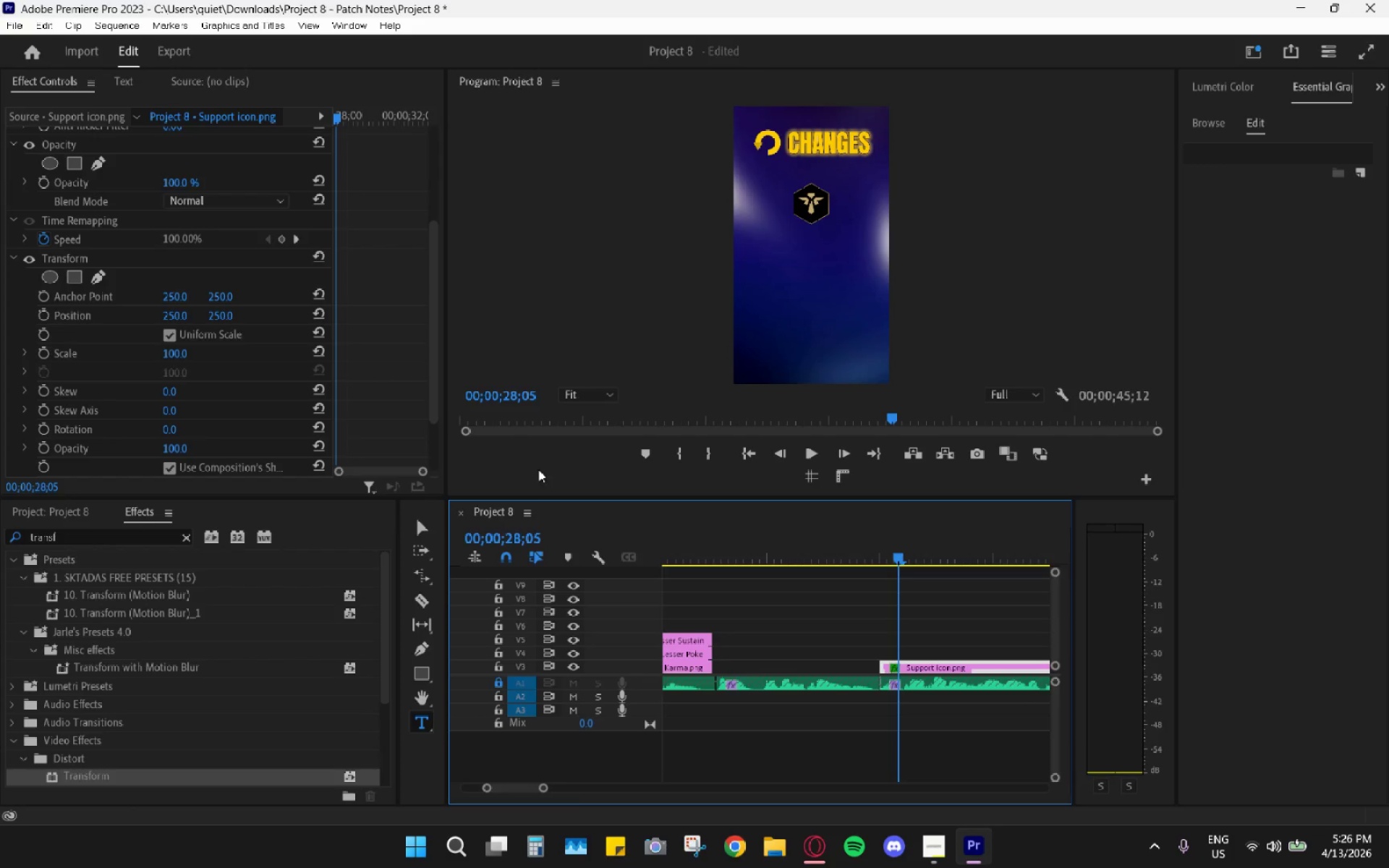 
scroll: coordinate [431, 399], scroll_direction: down, amount: 2.0
 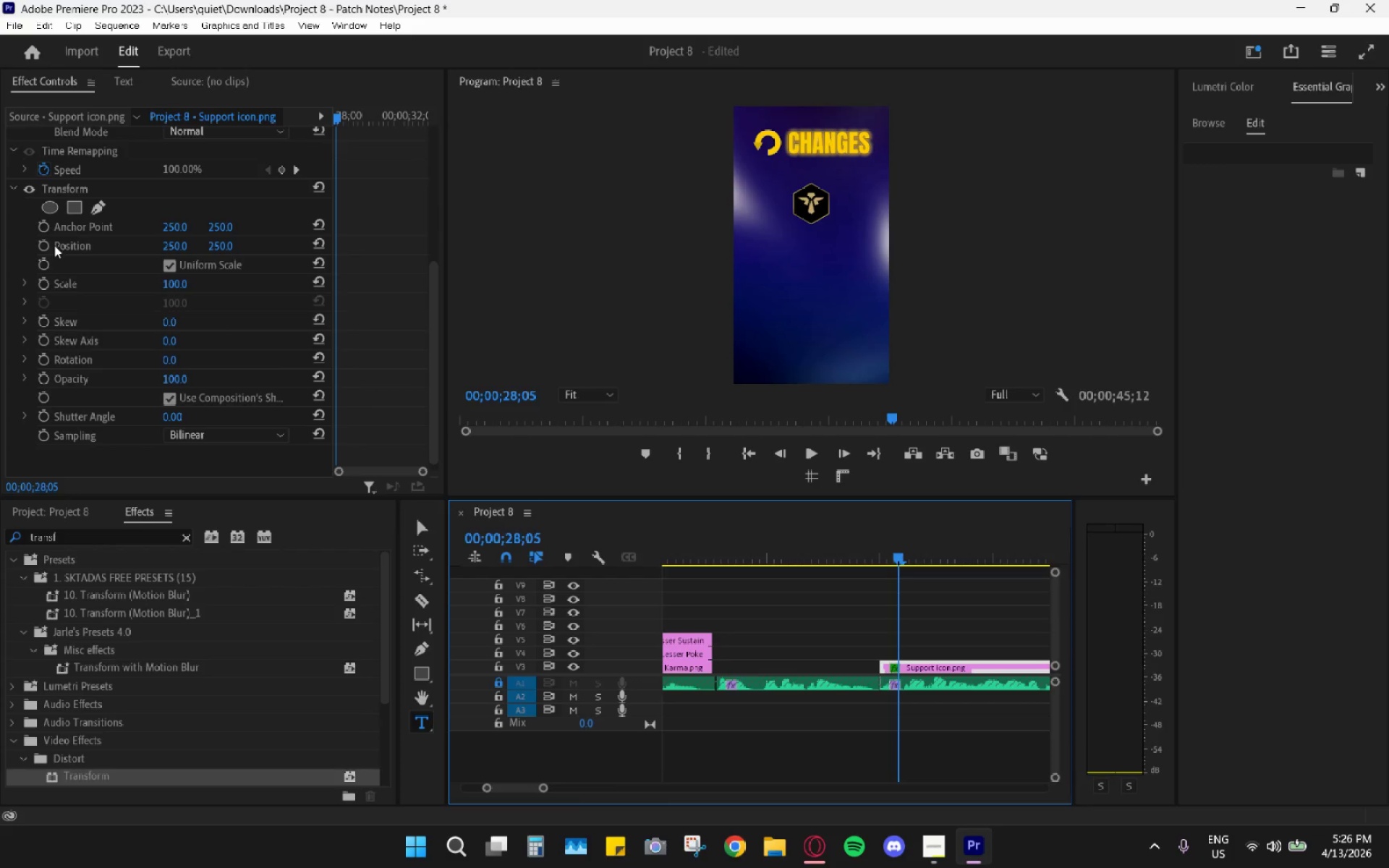 
left_click([45, 244])
 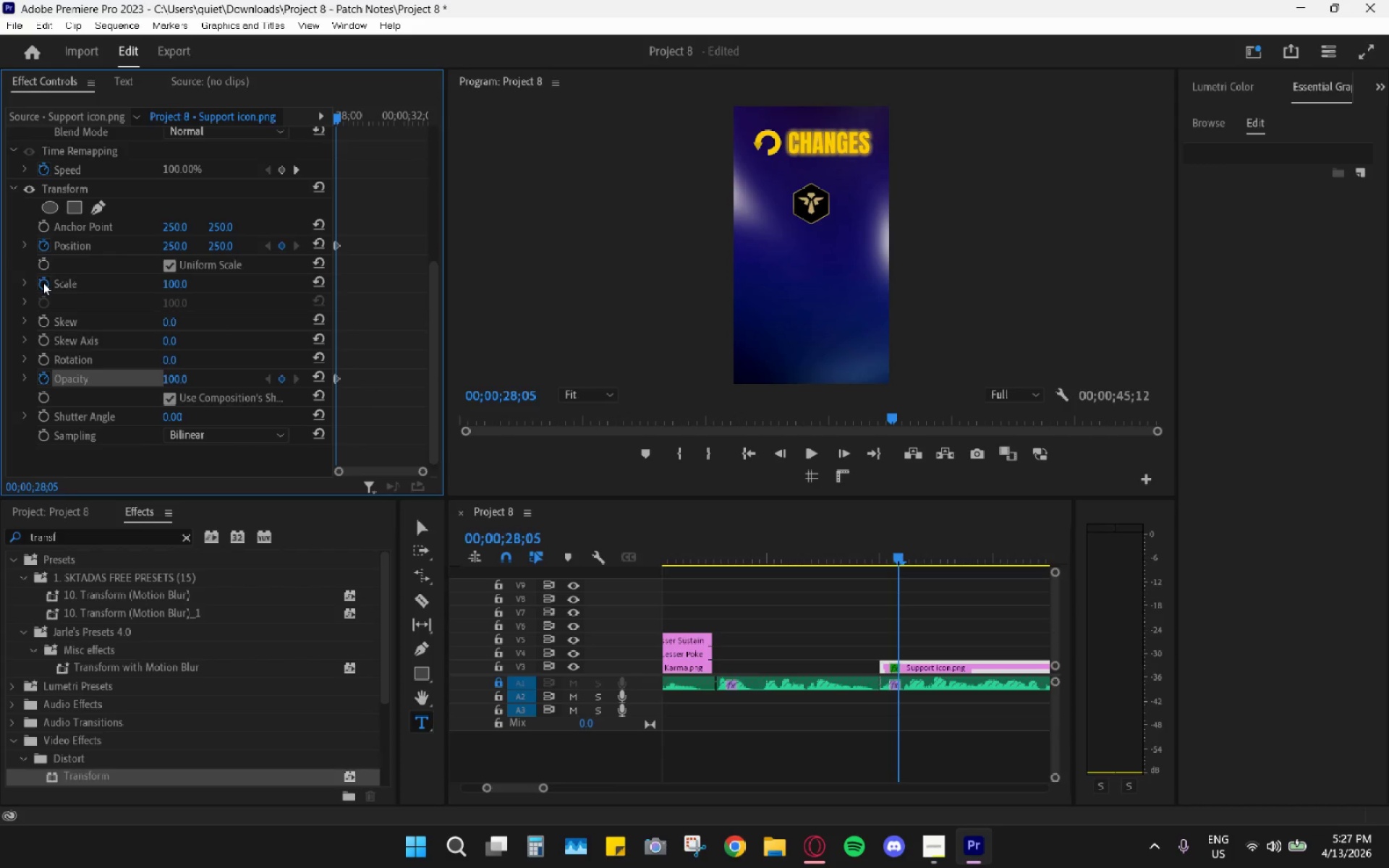 
wait(6.47)
 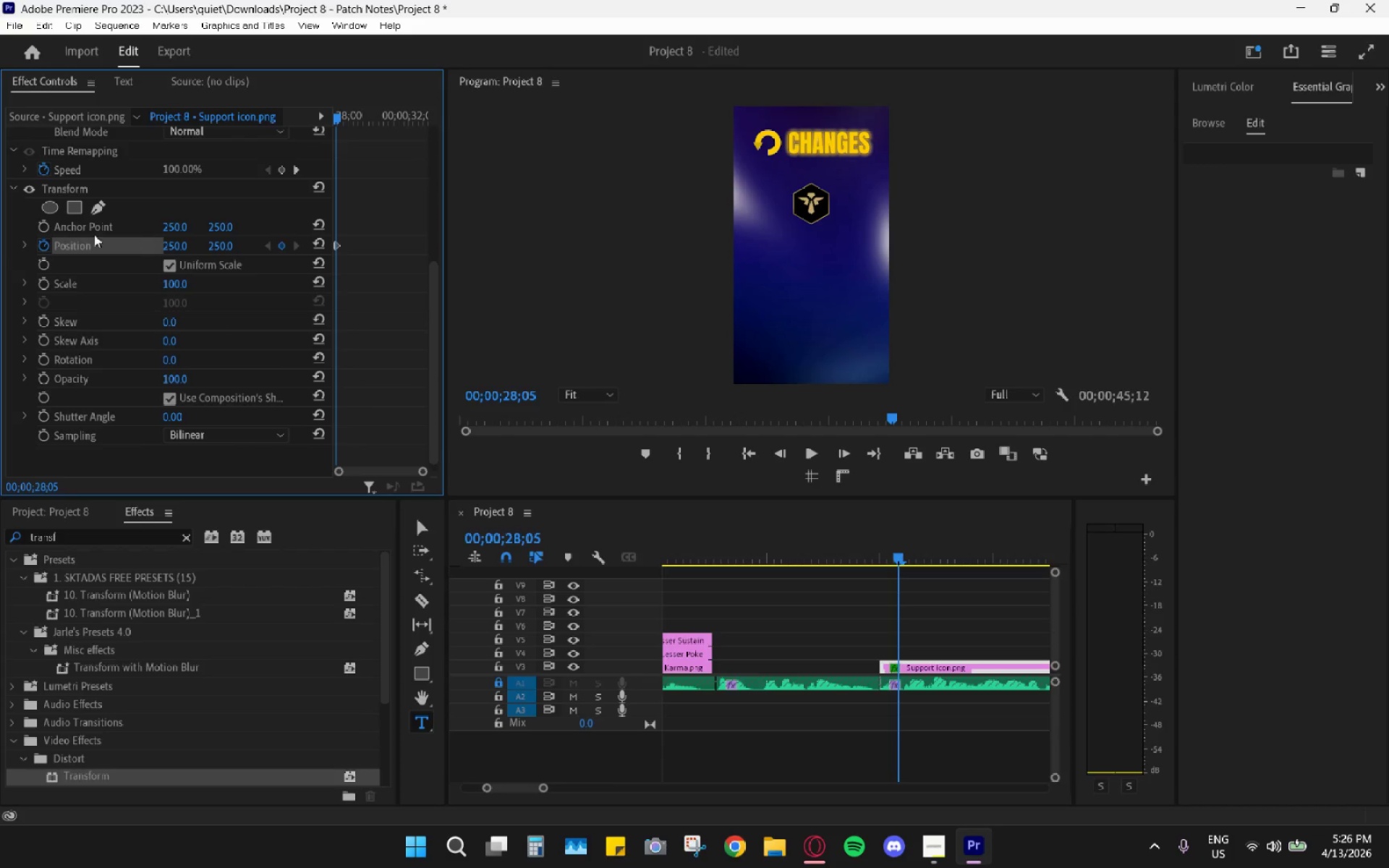 
left_click_drag(start_coordinate=[338, 117], to_coordinate=[320, 116])
 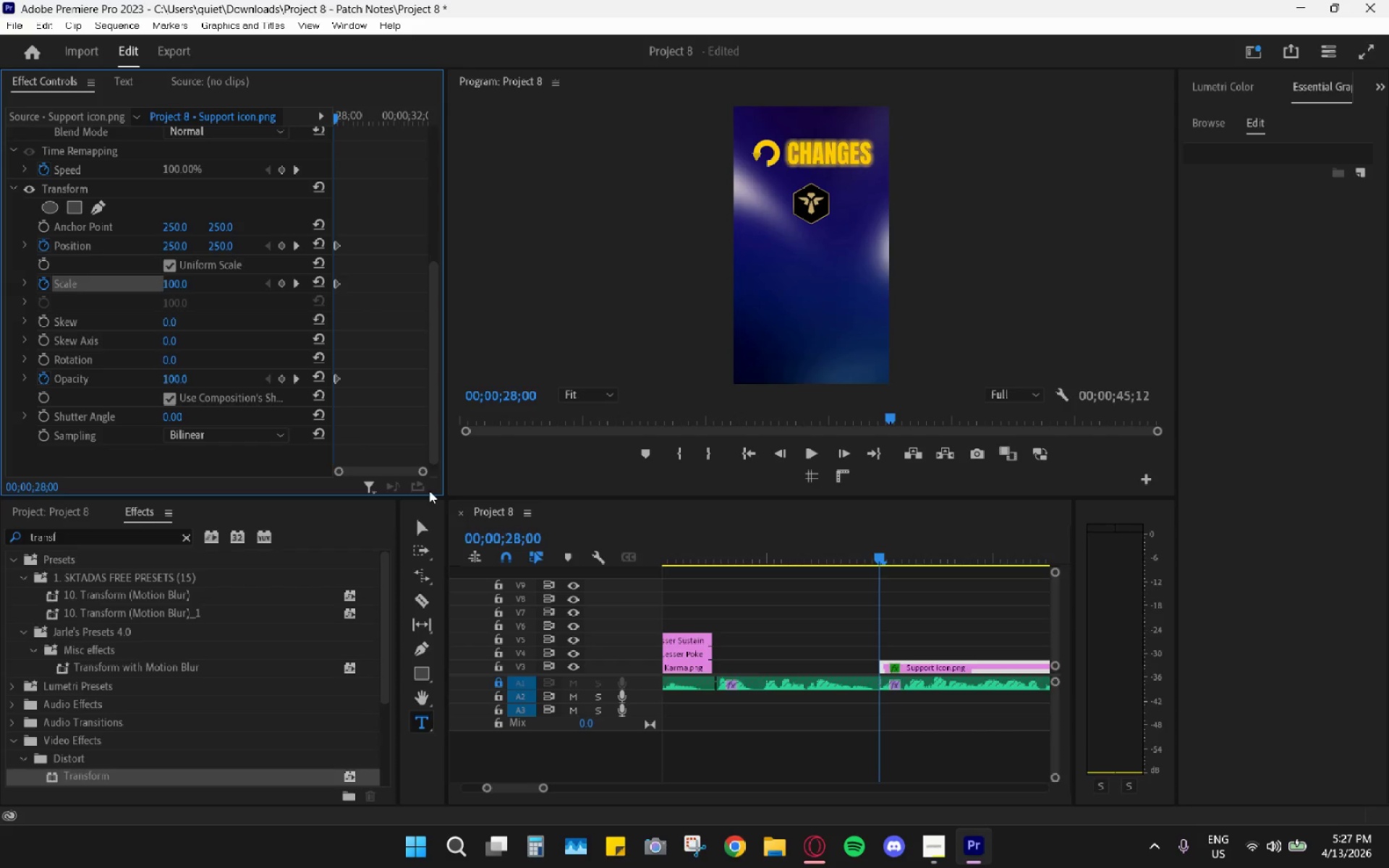 
left_click_drag(start_coordinate=[422, 469], to_coordinate=[394, 462])
 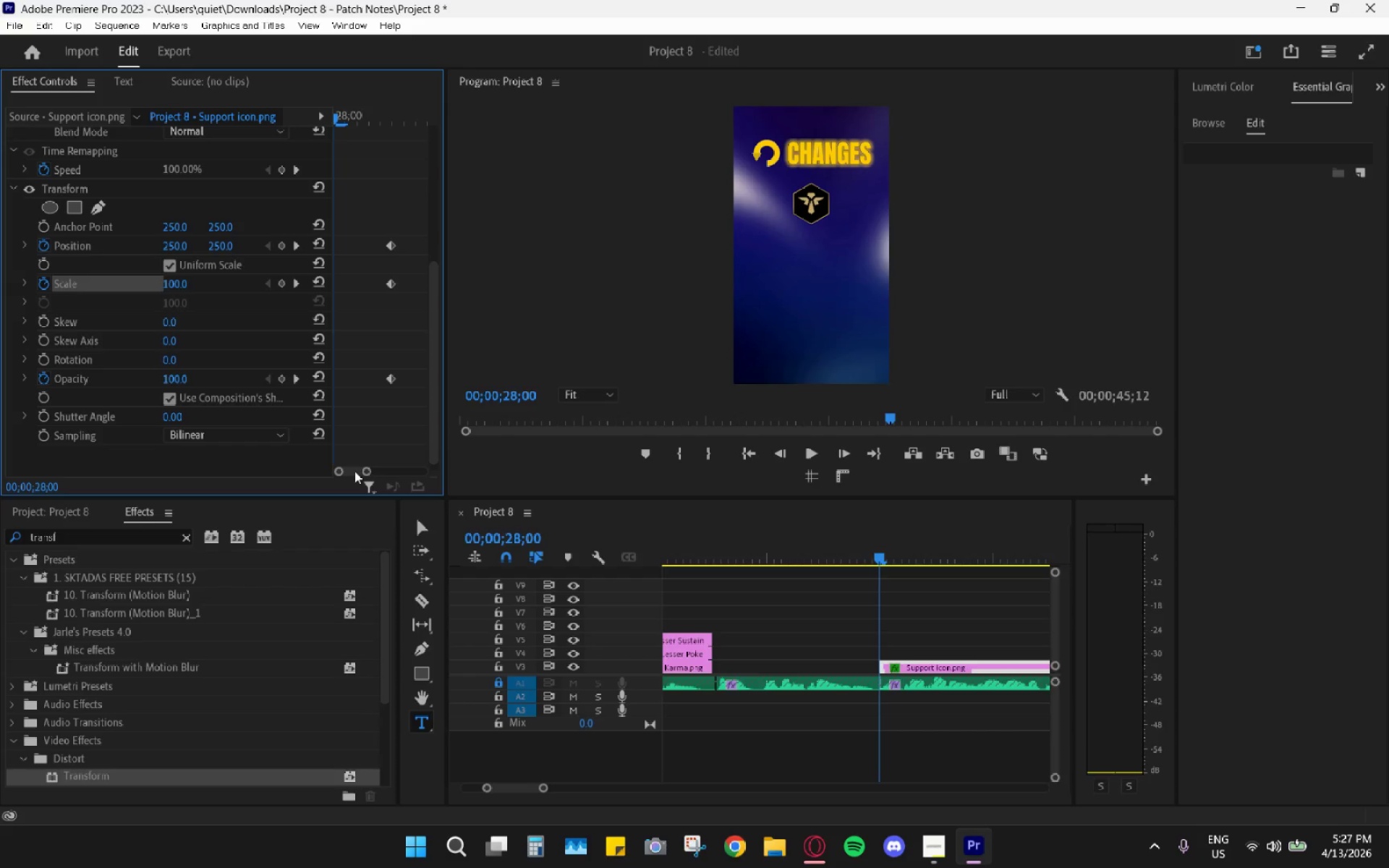 
left_click_drag(start_coordinate=[350, 471], to_coordinate=[320, 472])
 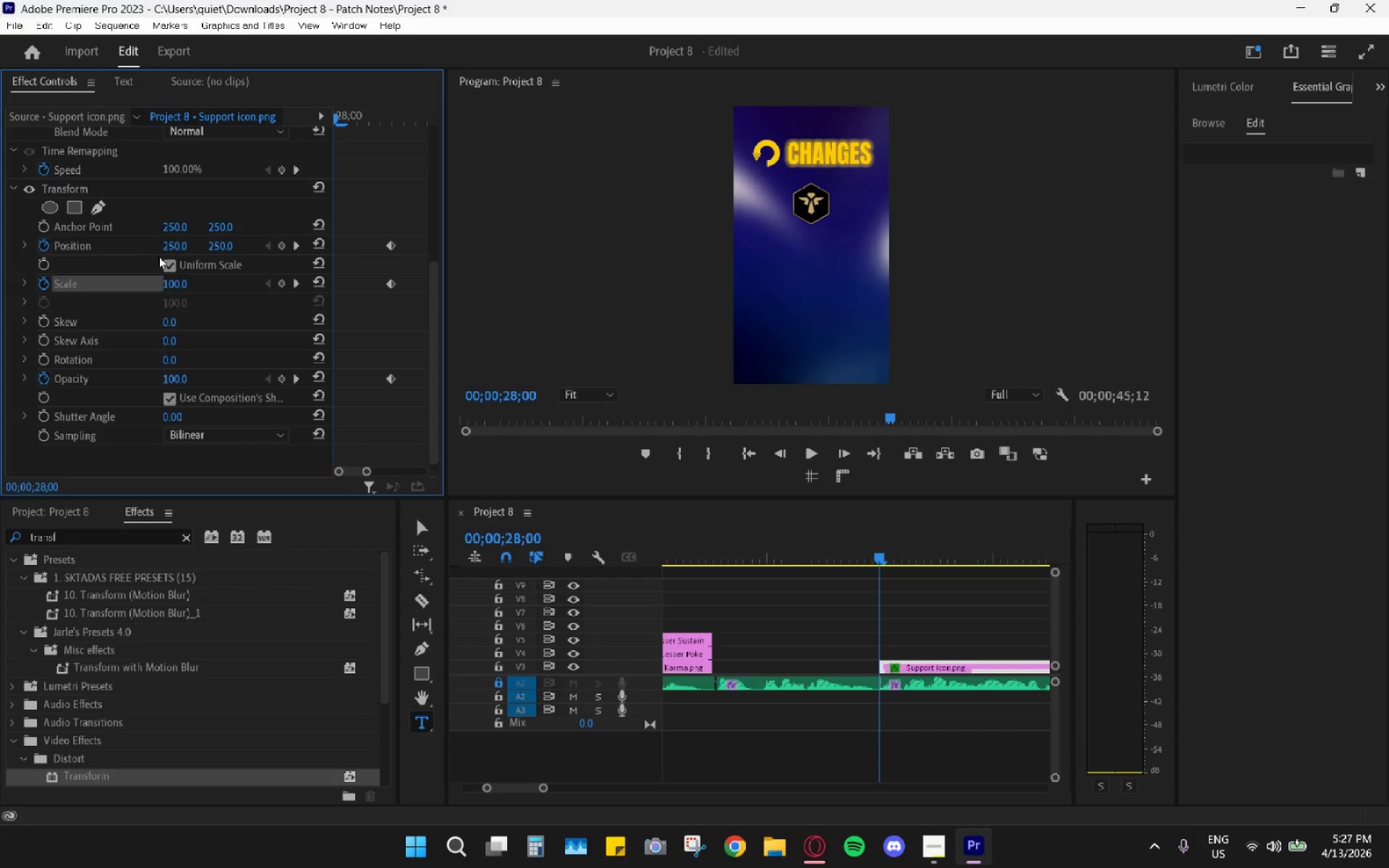 
left_click([278, 252])
 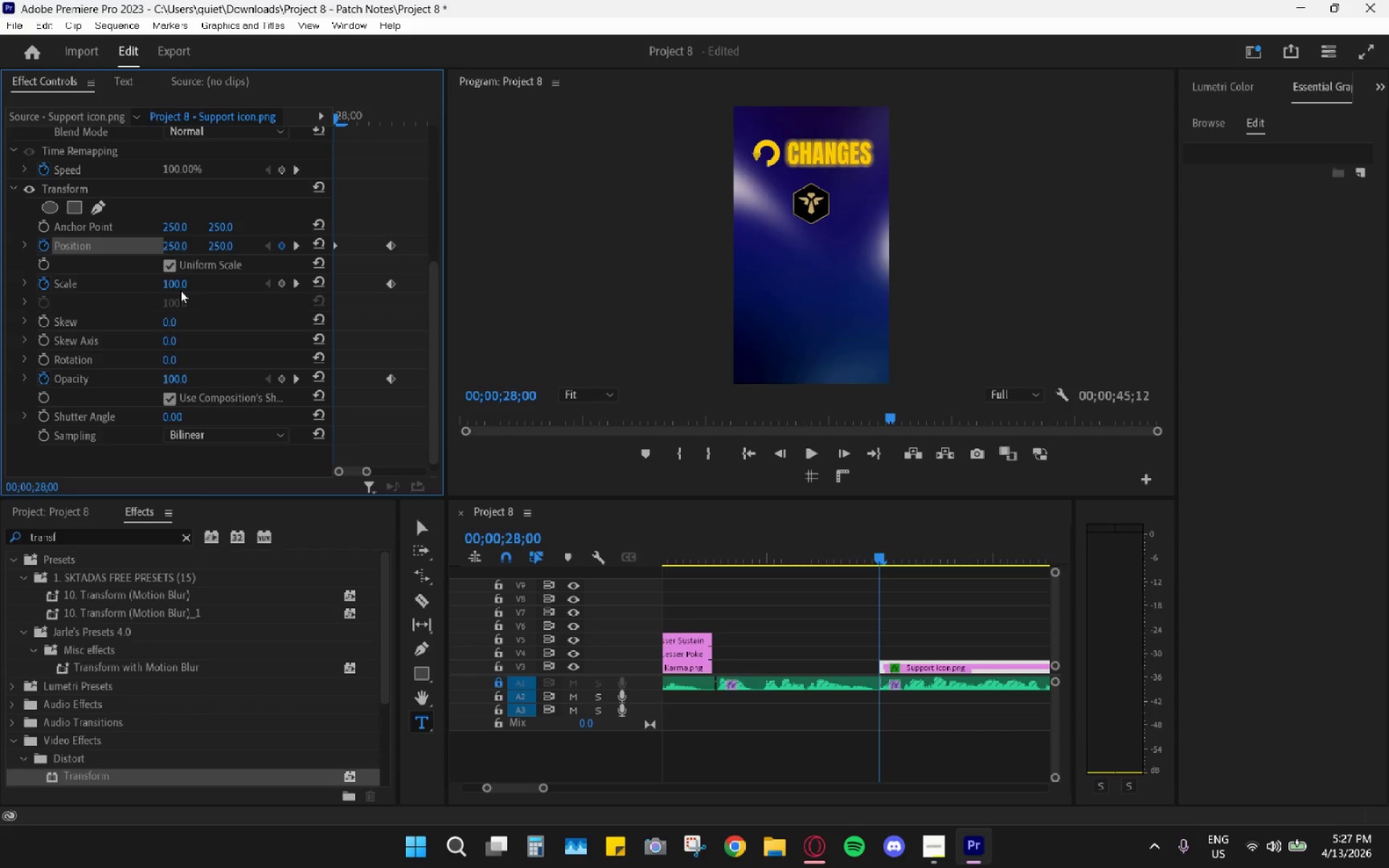 
left_click([174, 286])
 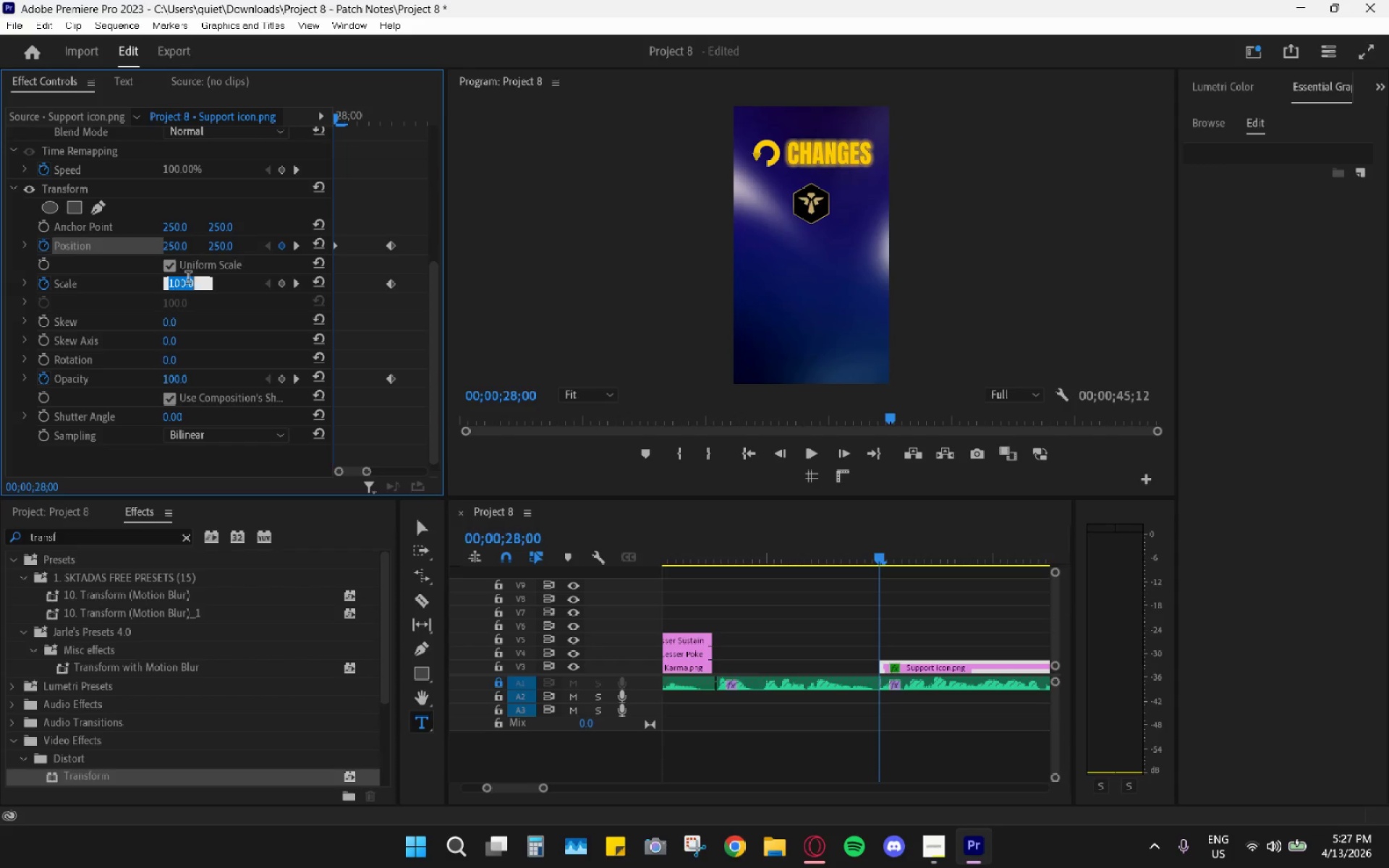 
key(Numpad5)
 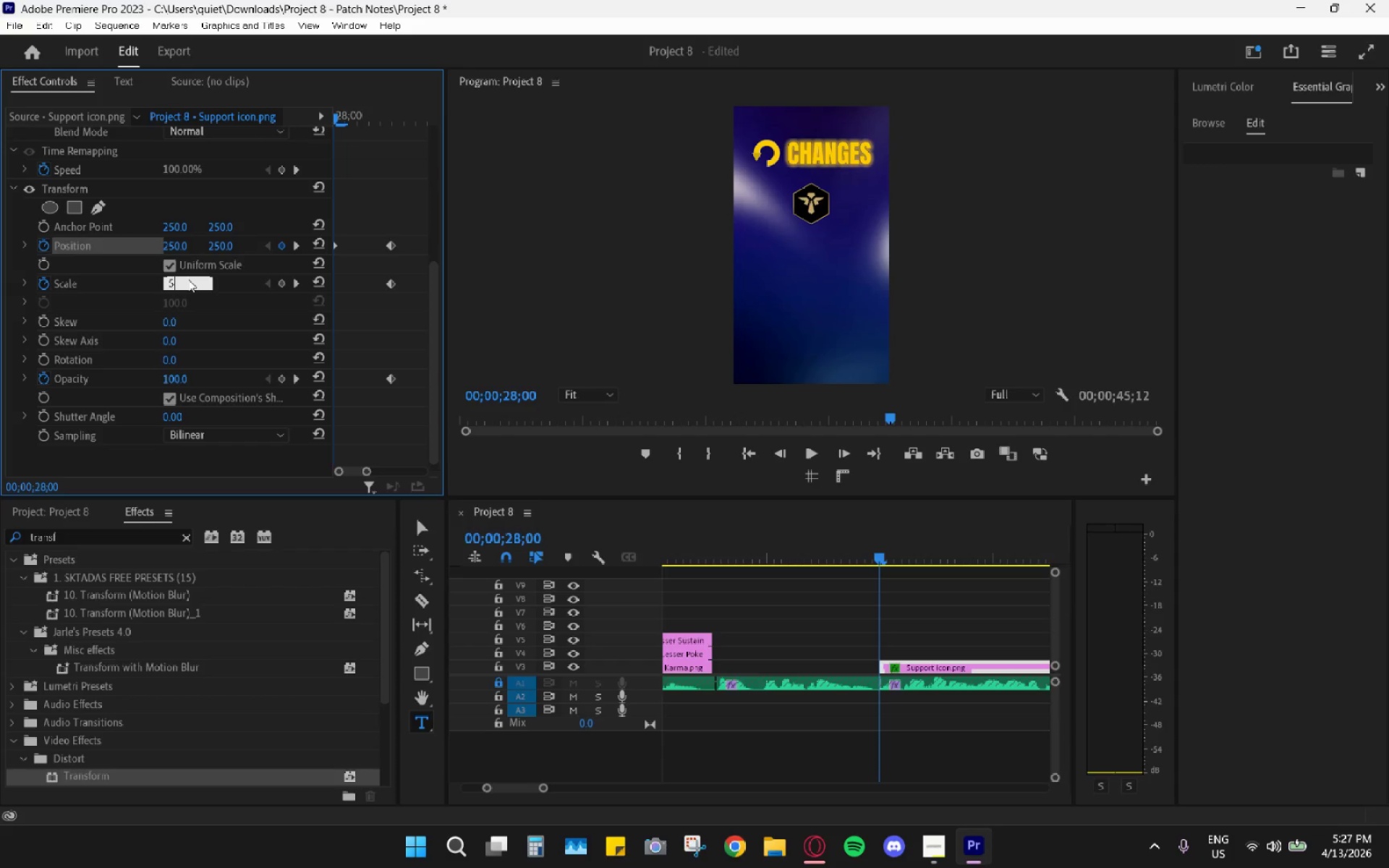 
key(Numpad0)
 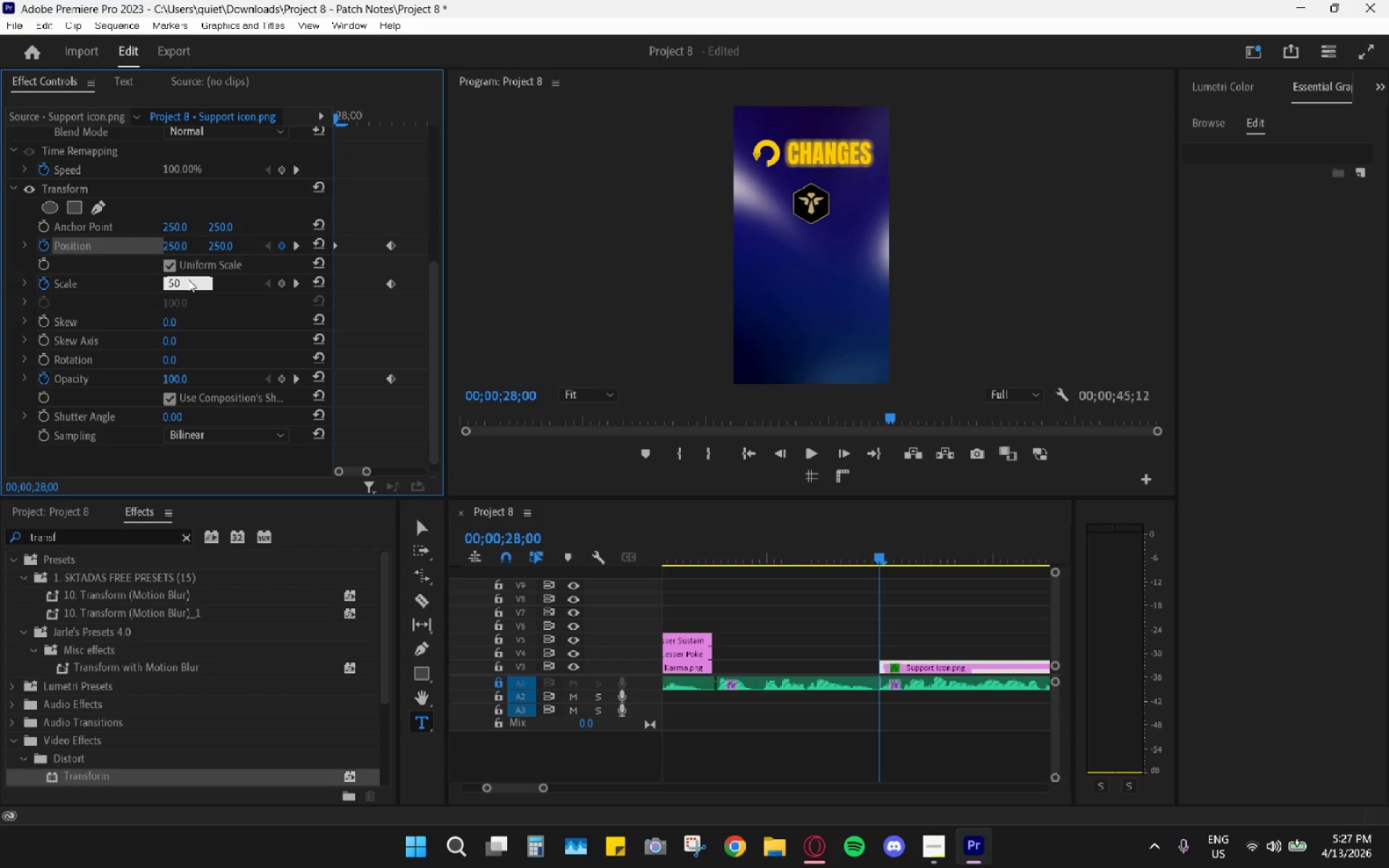 
key(Backspace)
 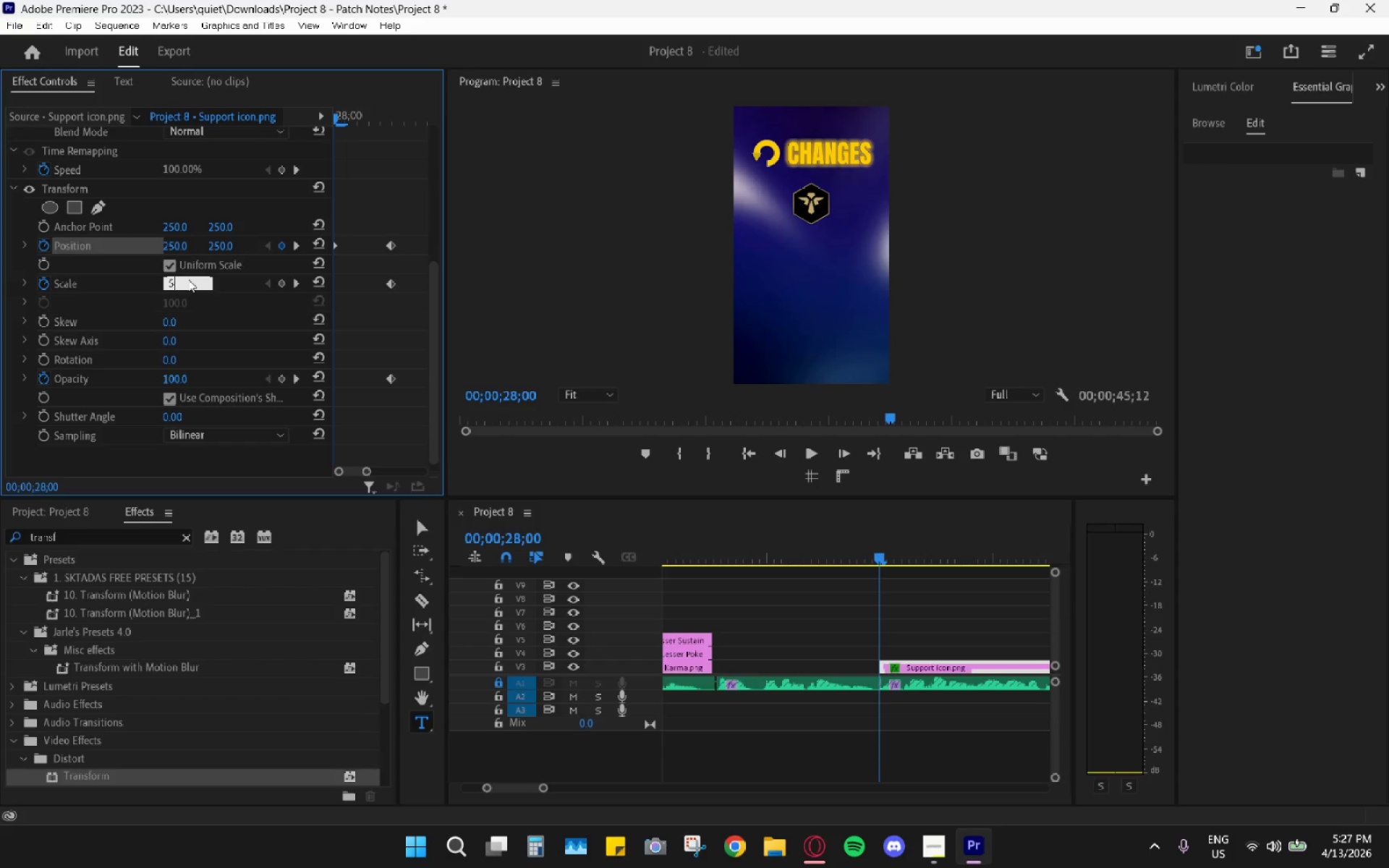 
key(Backspace)
 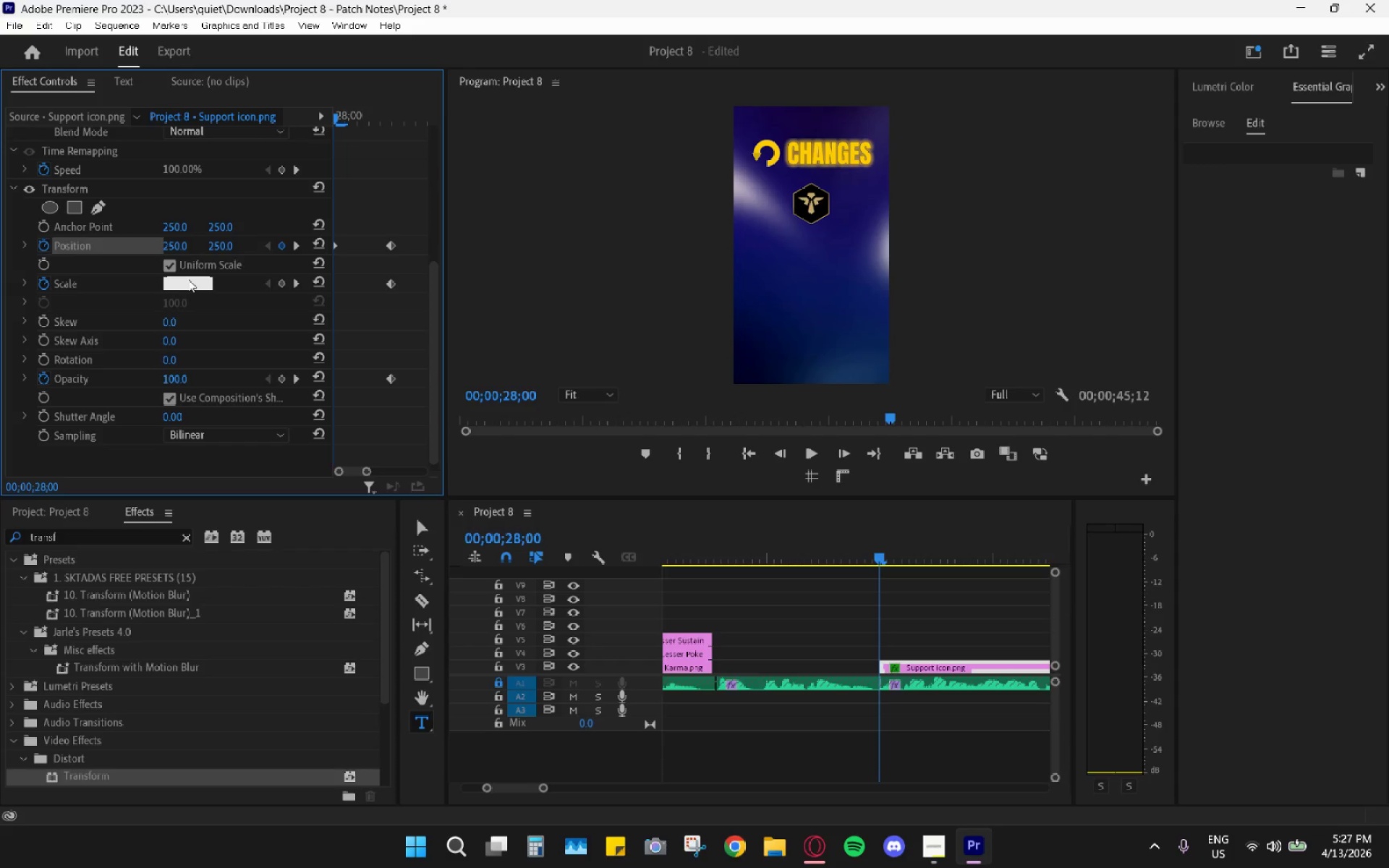 
key(Numpad5)
 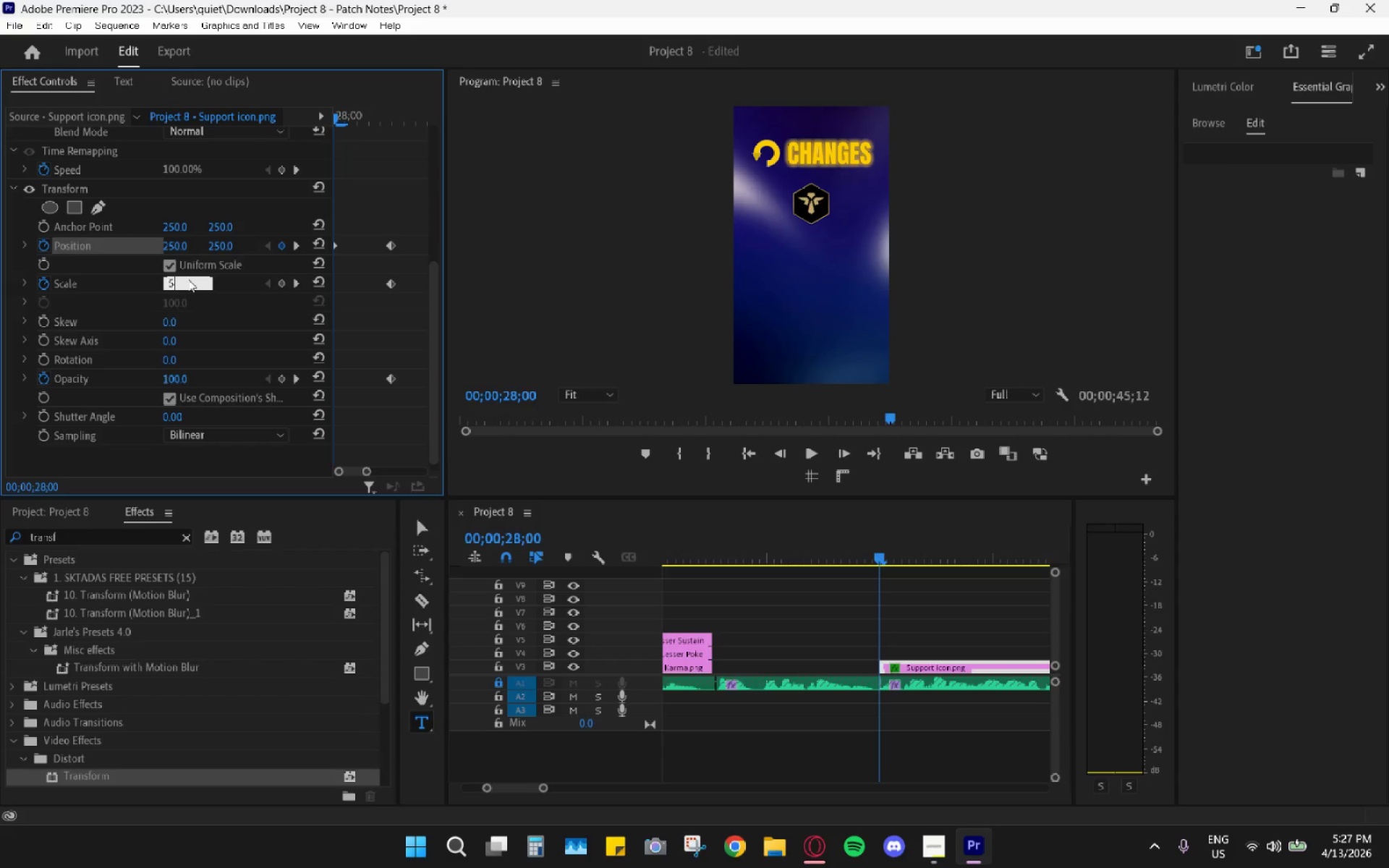 
key(Numpad0)
 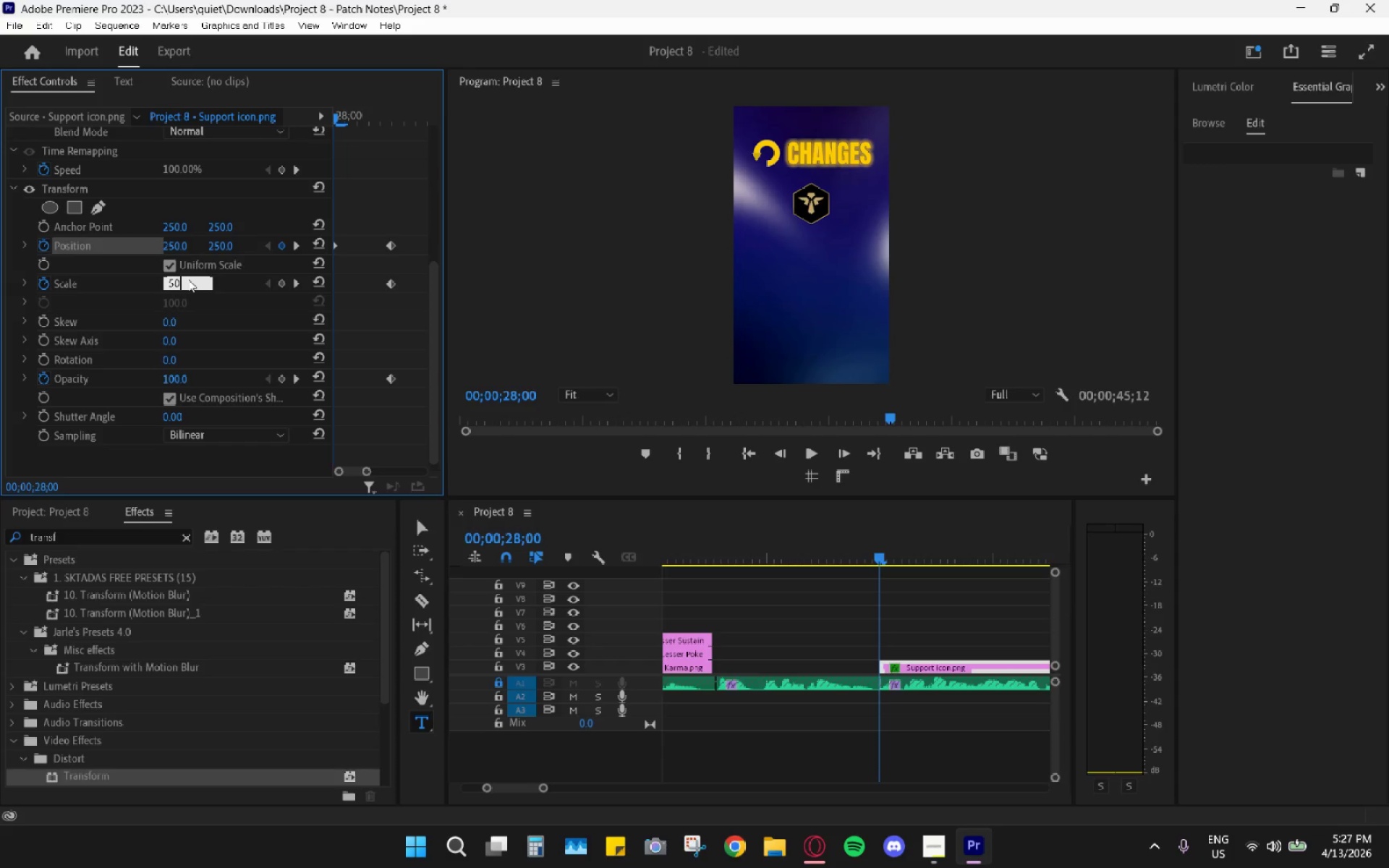 
key(Enter)
 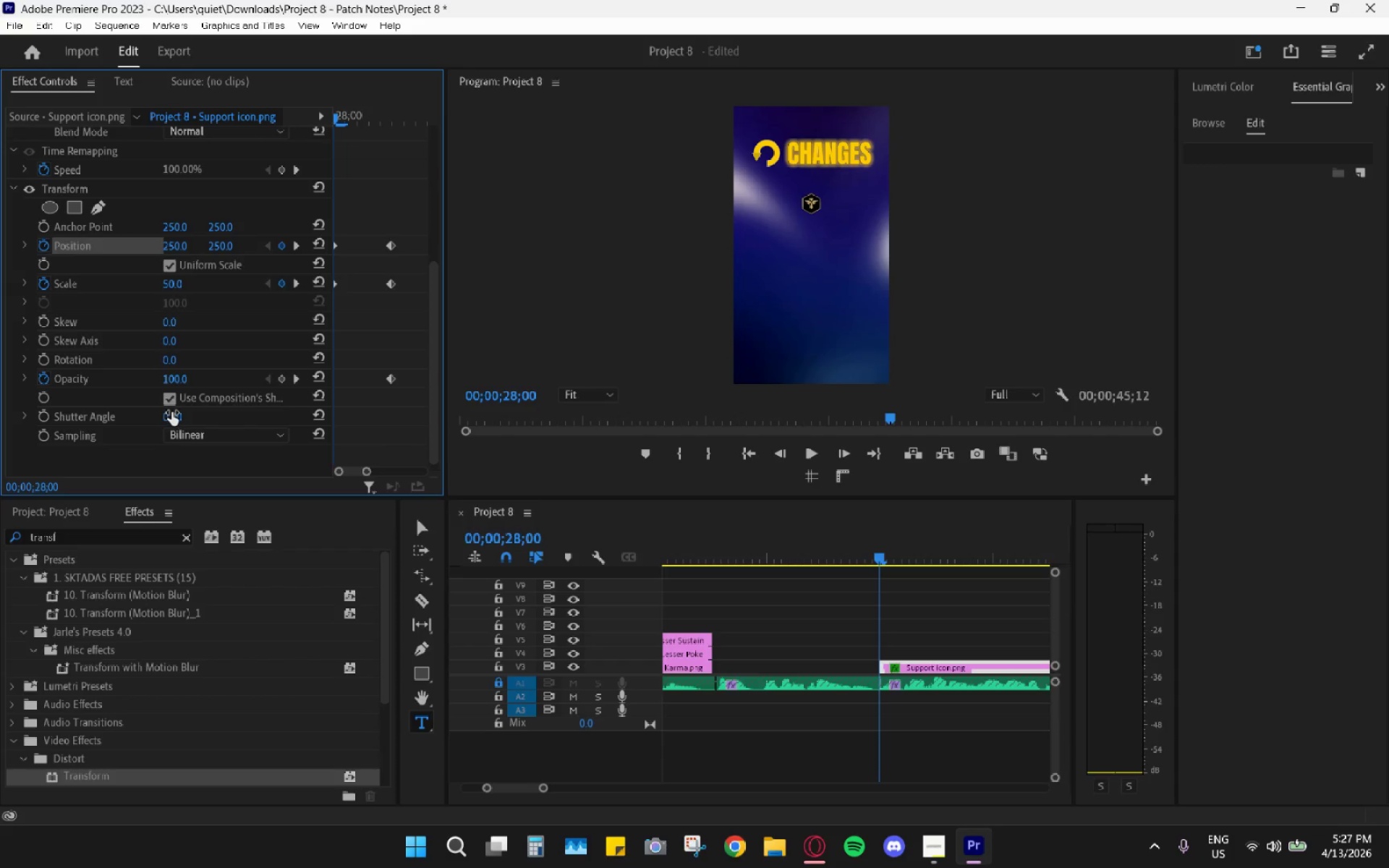 
left_click([173, 378])
 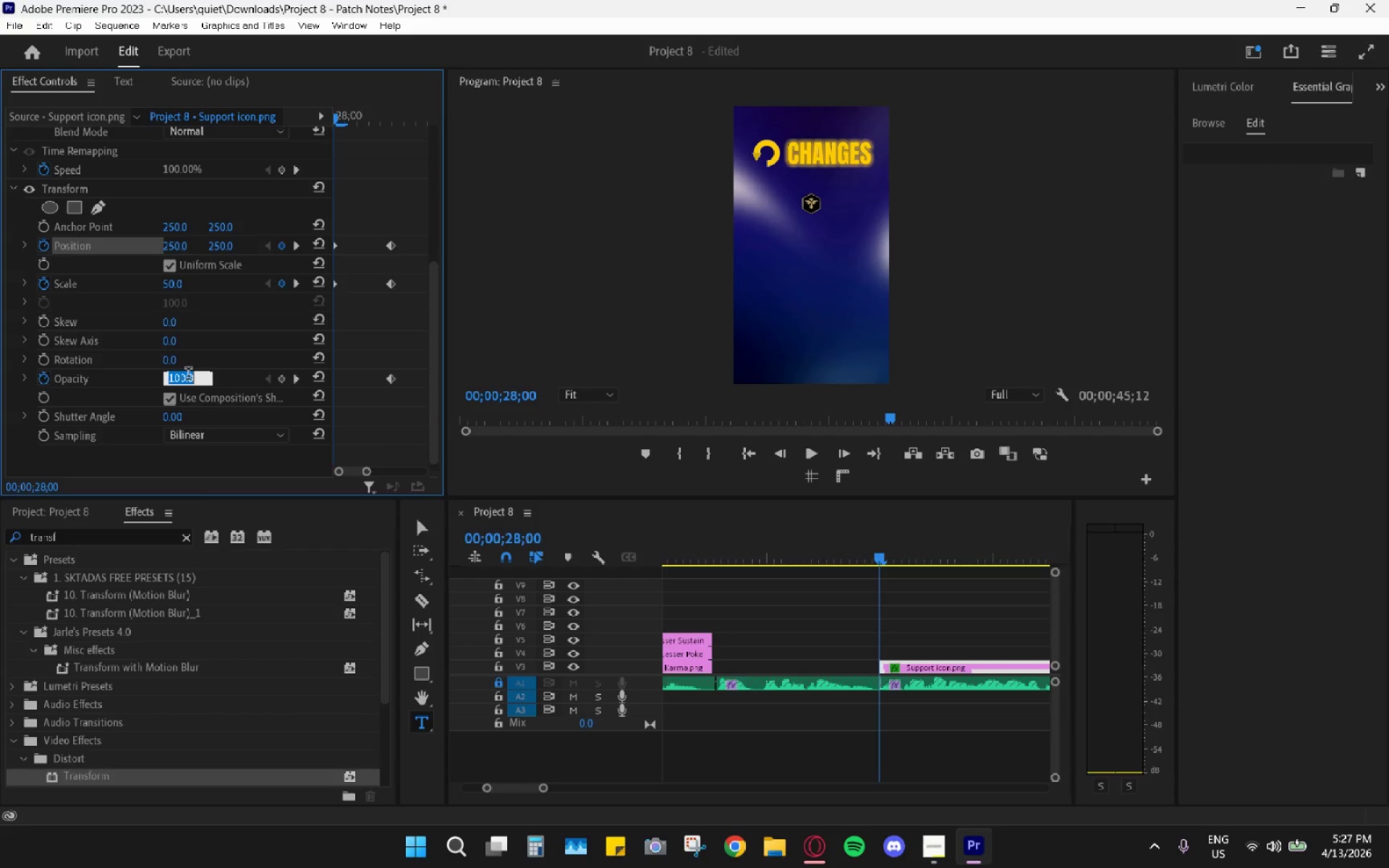 
key(Numpad0)
 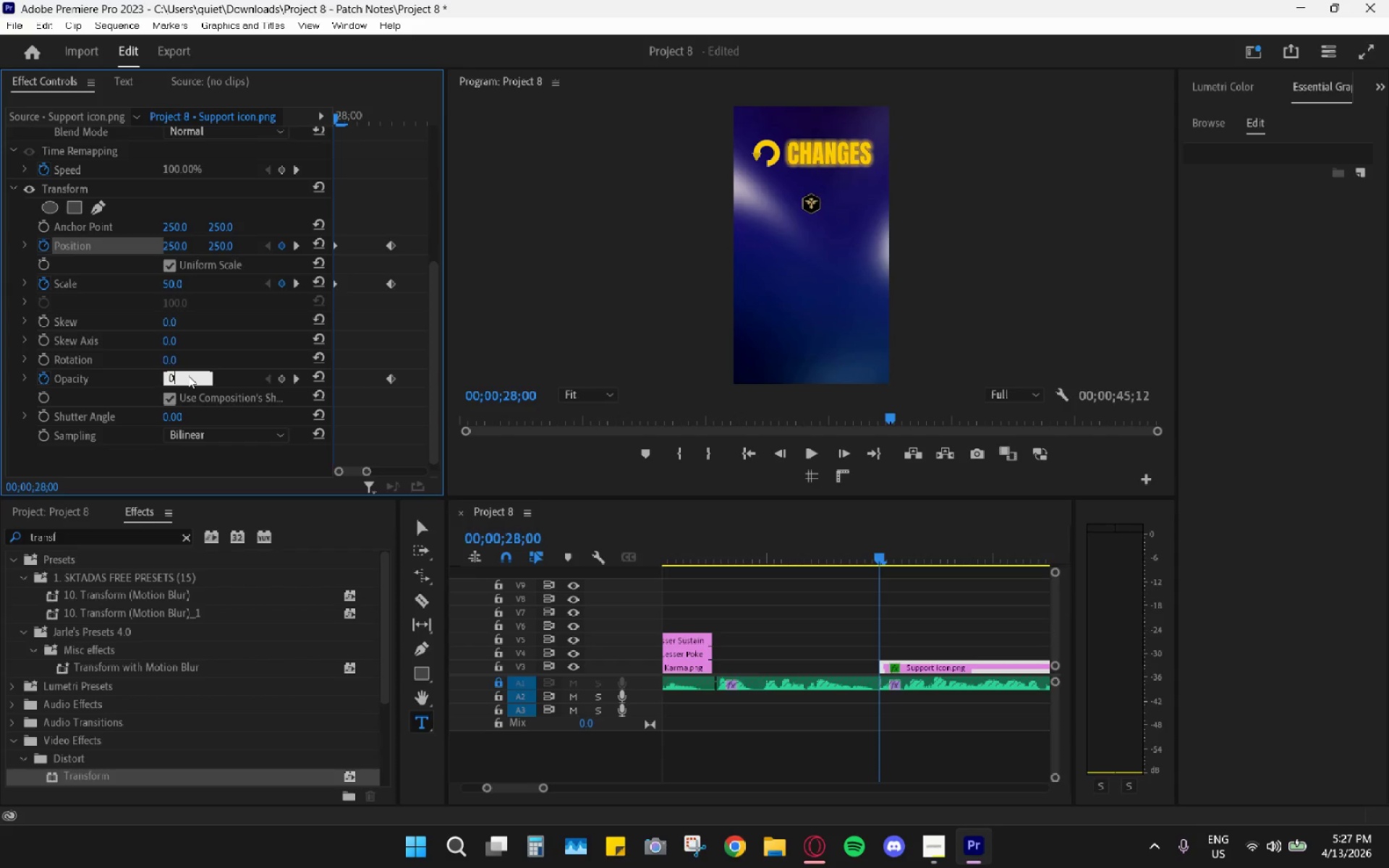 
key(Enter)
 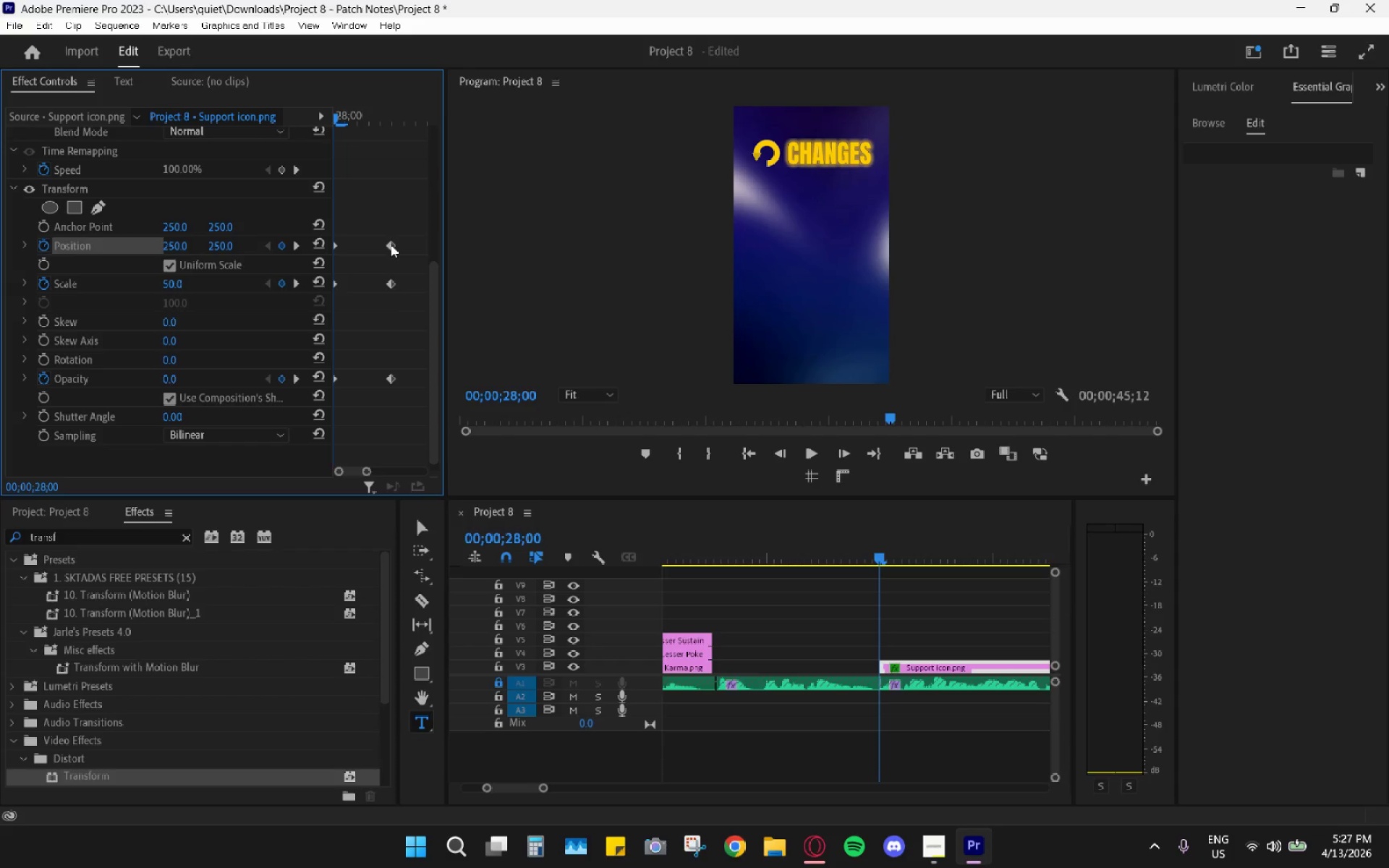 
left_click_drag(start_coordinate=[412, 205], to_coordinate=[323, 412])
 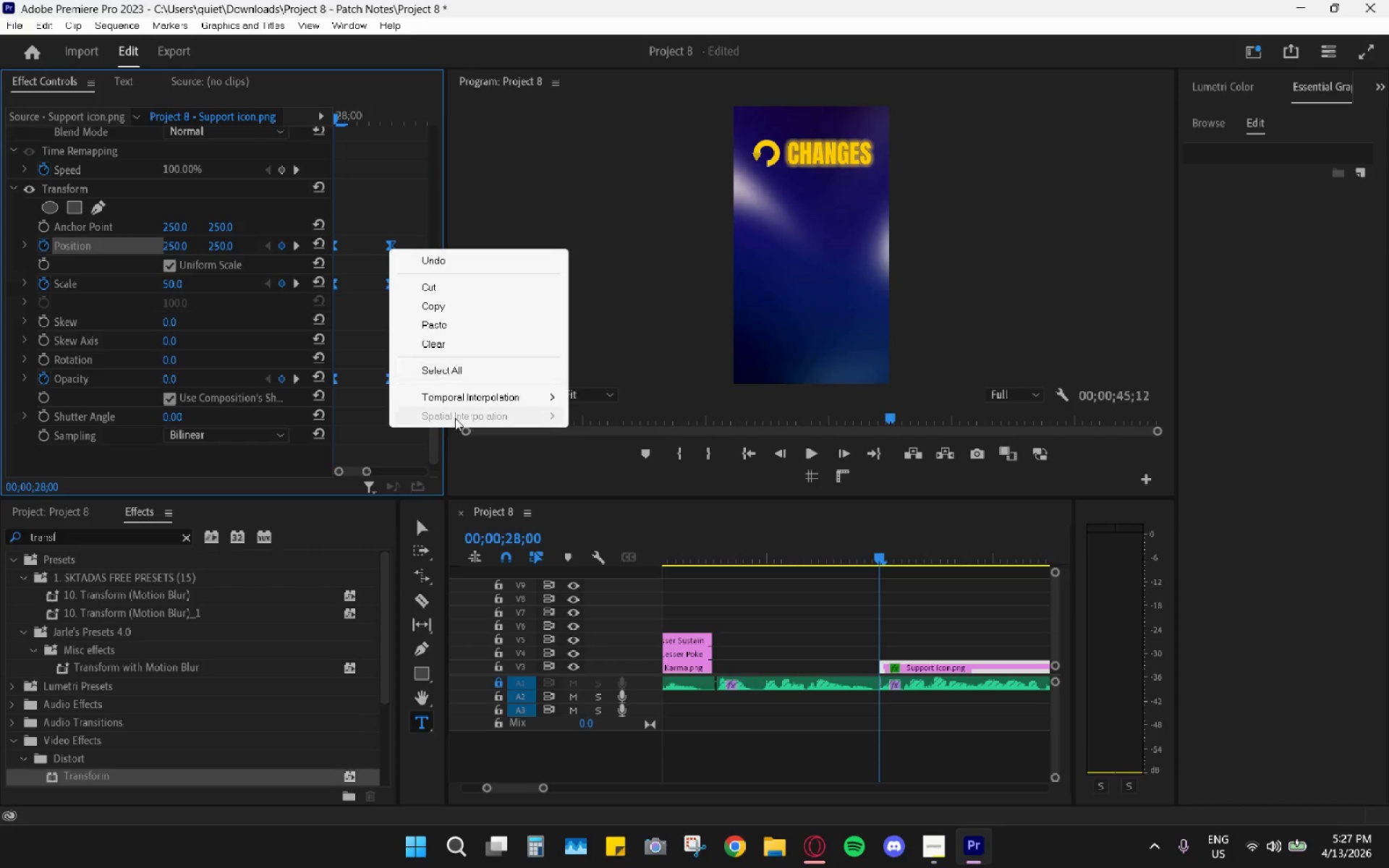 
left_click([632, 514])
 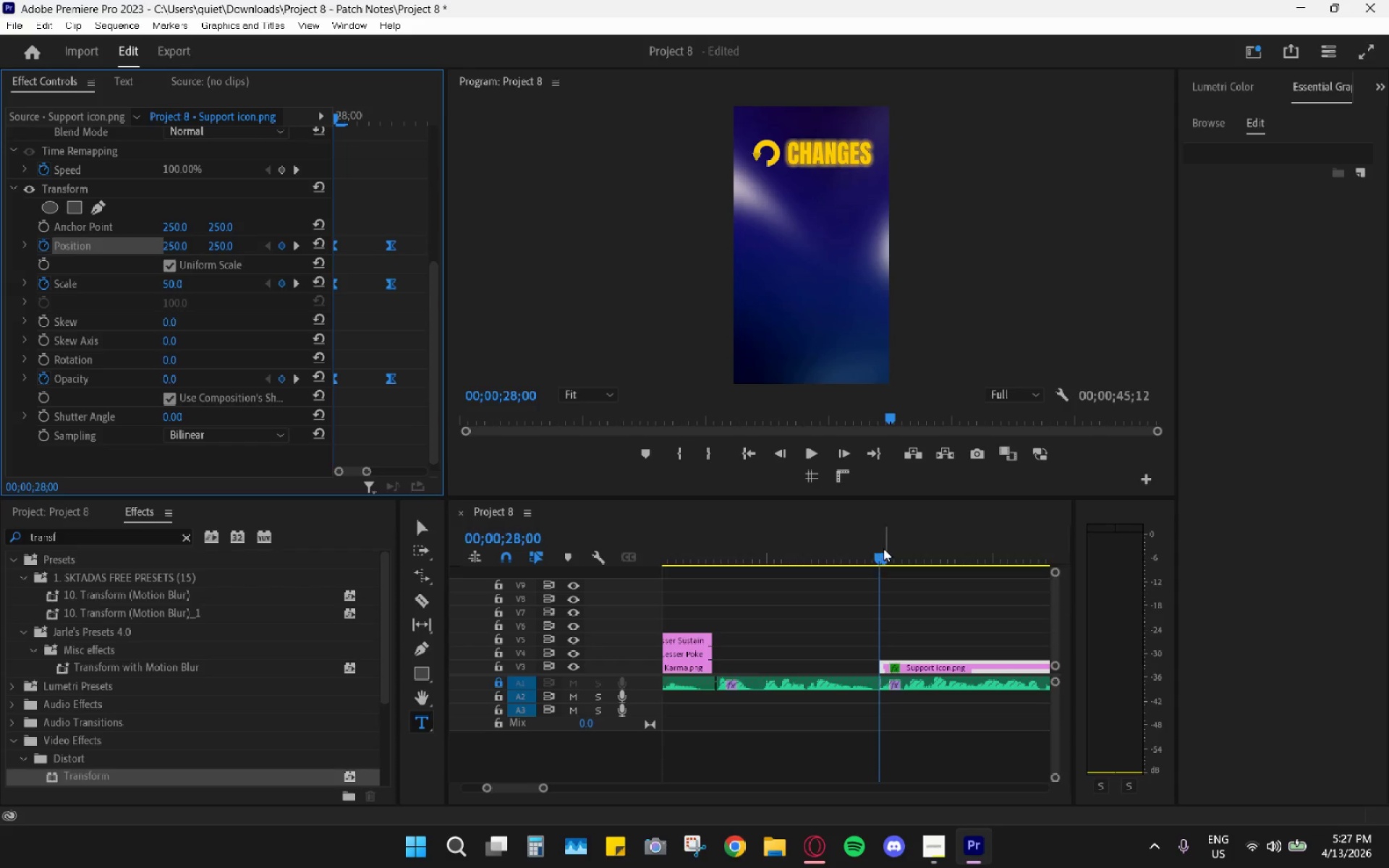 
left_click_drag(start_coordinate=[883, 548], to_coordinate=[909, 559])
 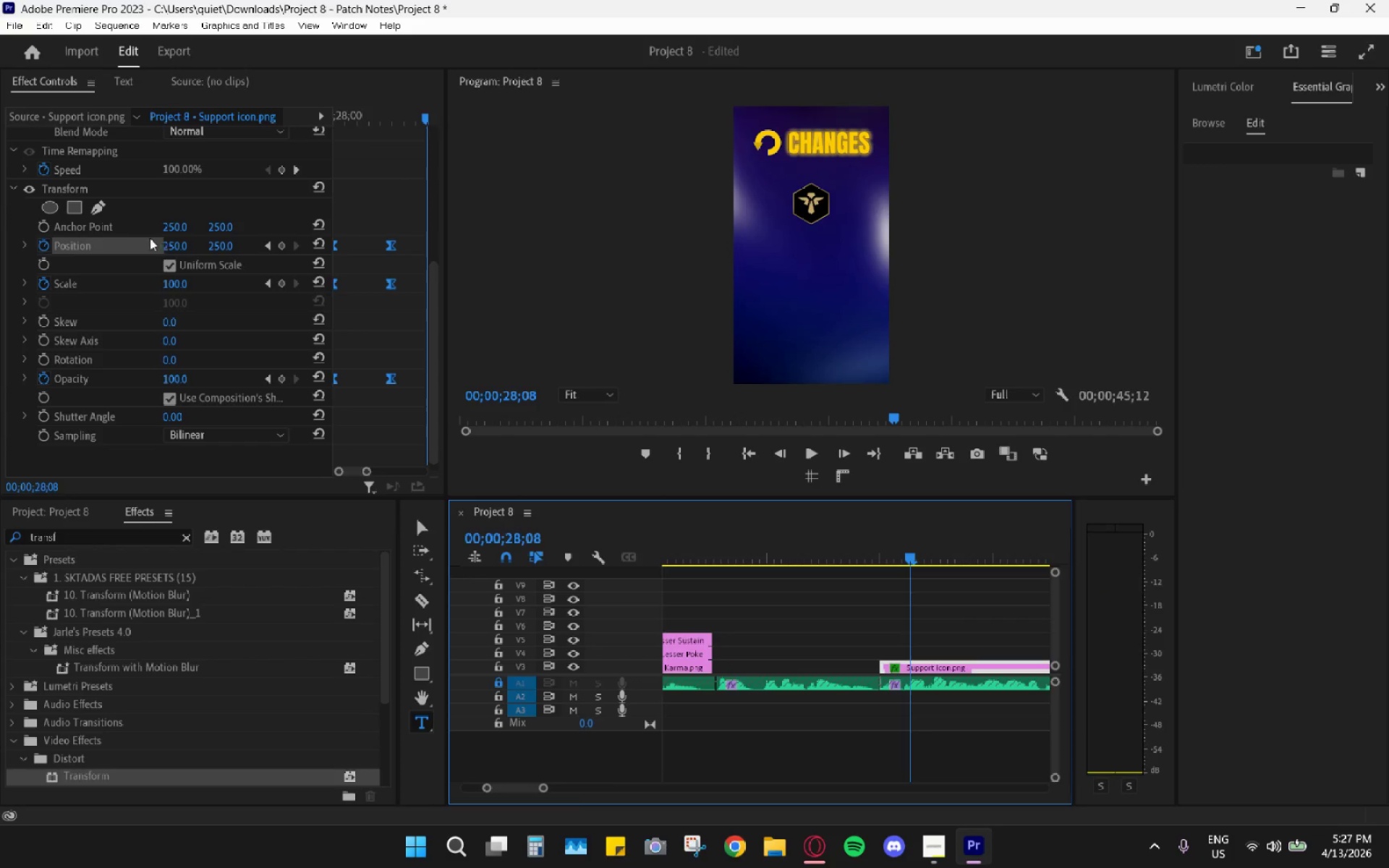 
right_click([93, 189])
 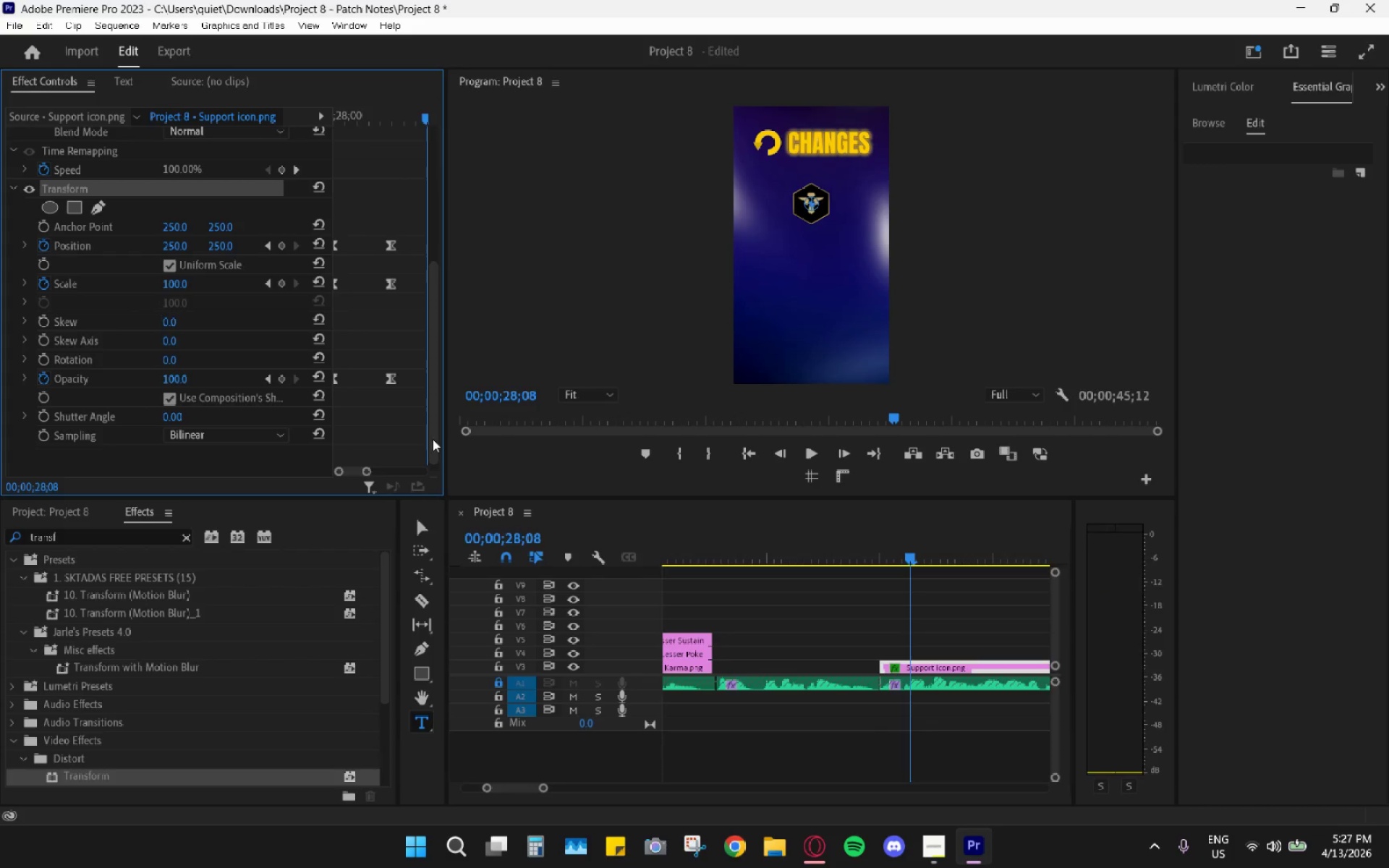 
hold_key(key=AltLeft, duration=0.67)
scroll: coordinate [765, 551], scroll_direction: up, amount: 3.0
 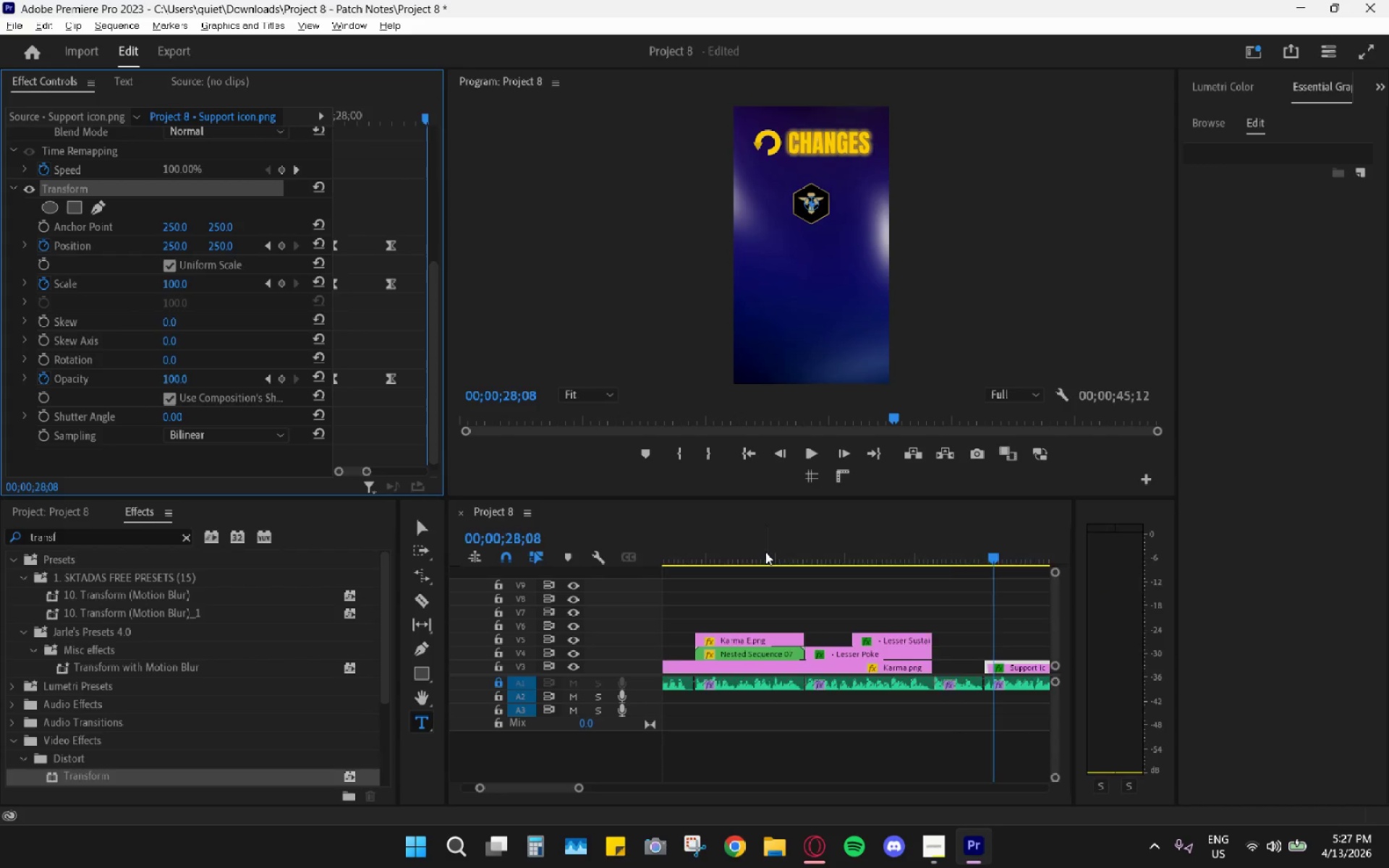 
hold_key(key=AltLeft, duration=0.34)
scroll: coordinate [765, 552], scroll_direction: down, amount: 4.0
 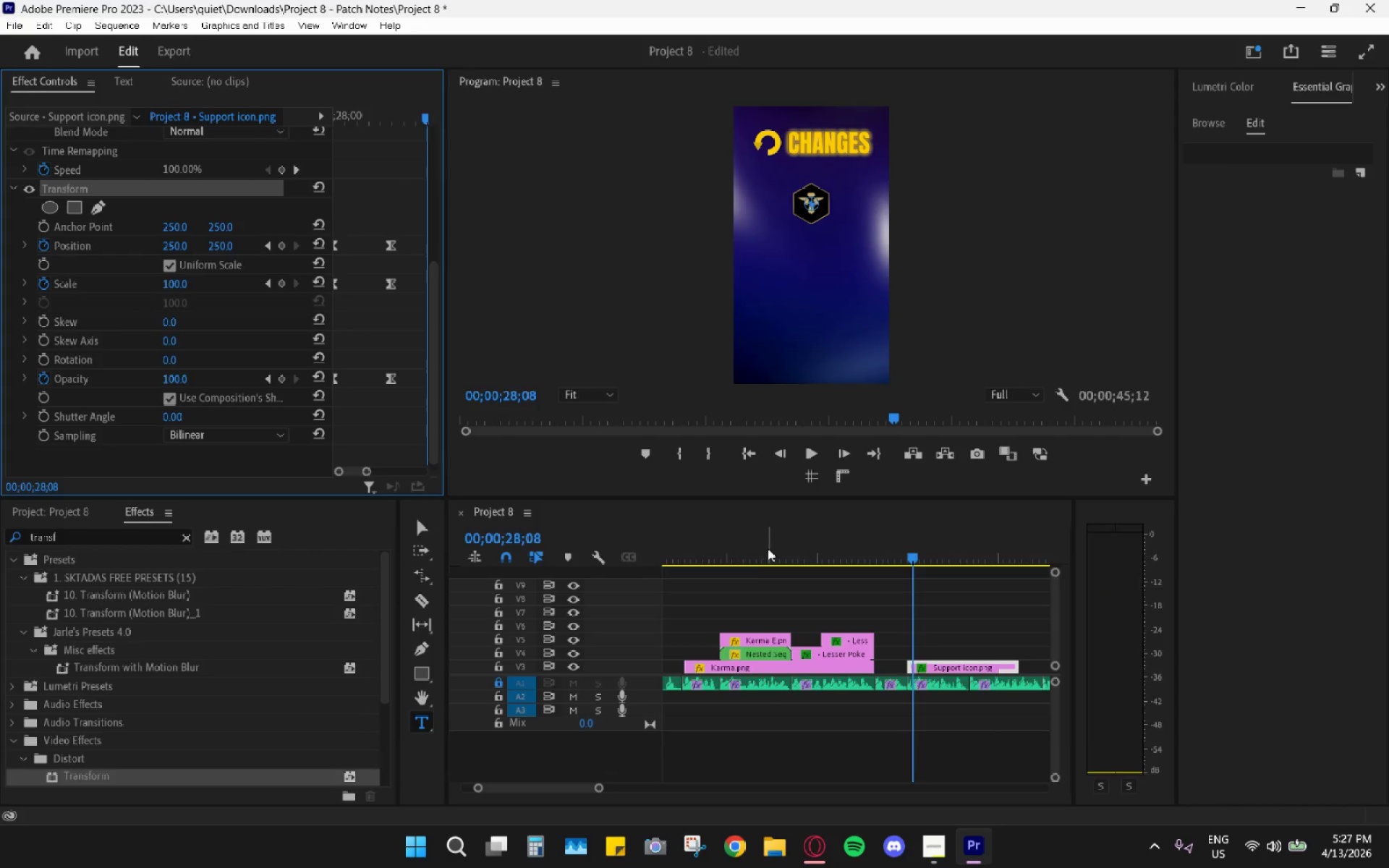 
left_click_drag(start_coordinate=[710, 542], to_coordinate=[688, 551])
 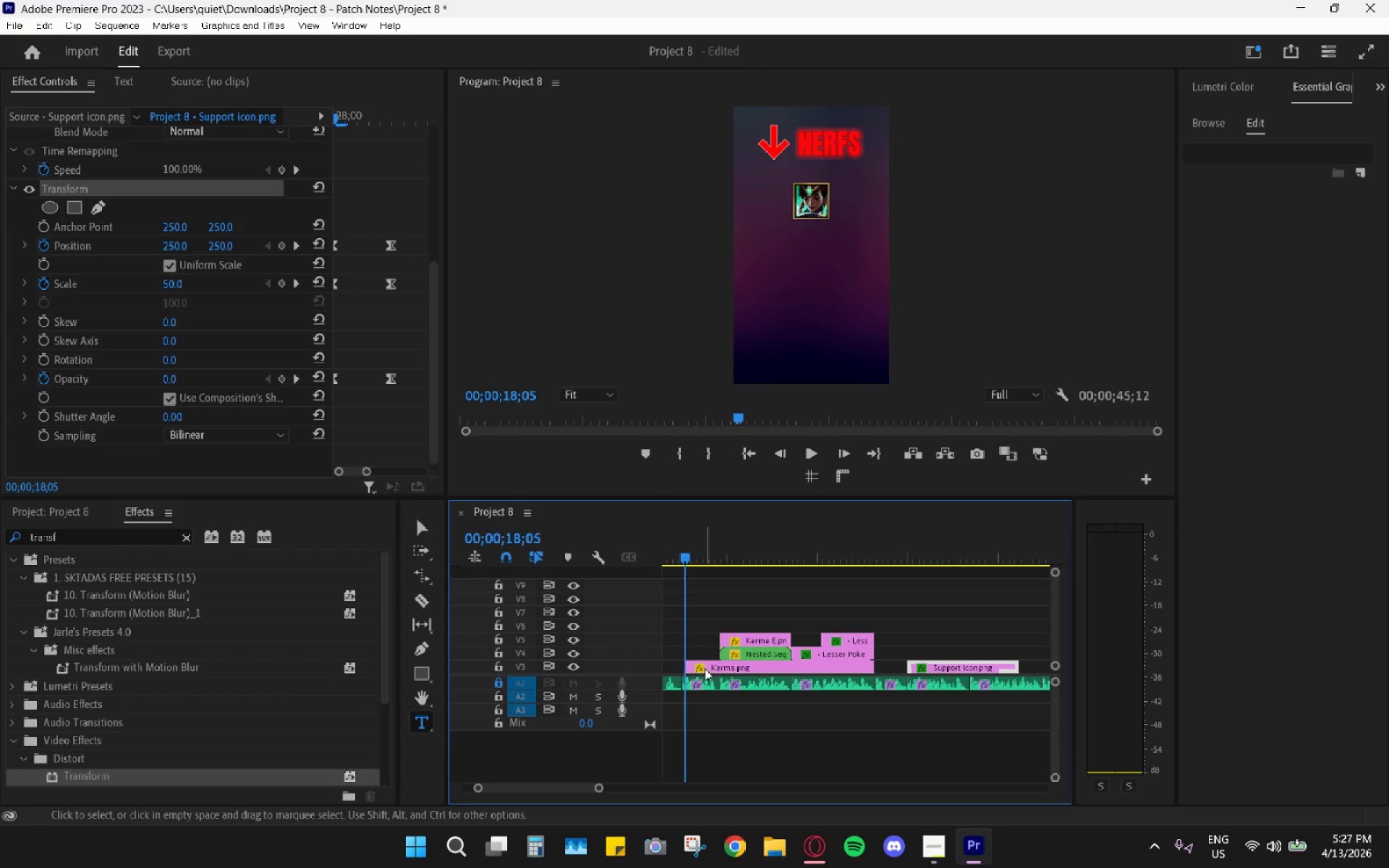 
left_click([705, 671])
 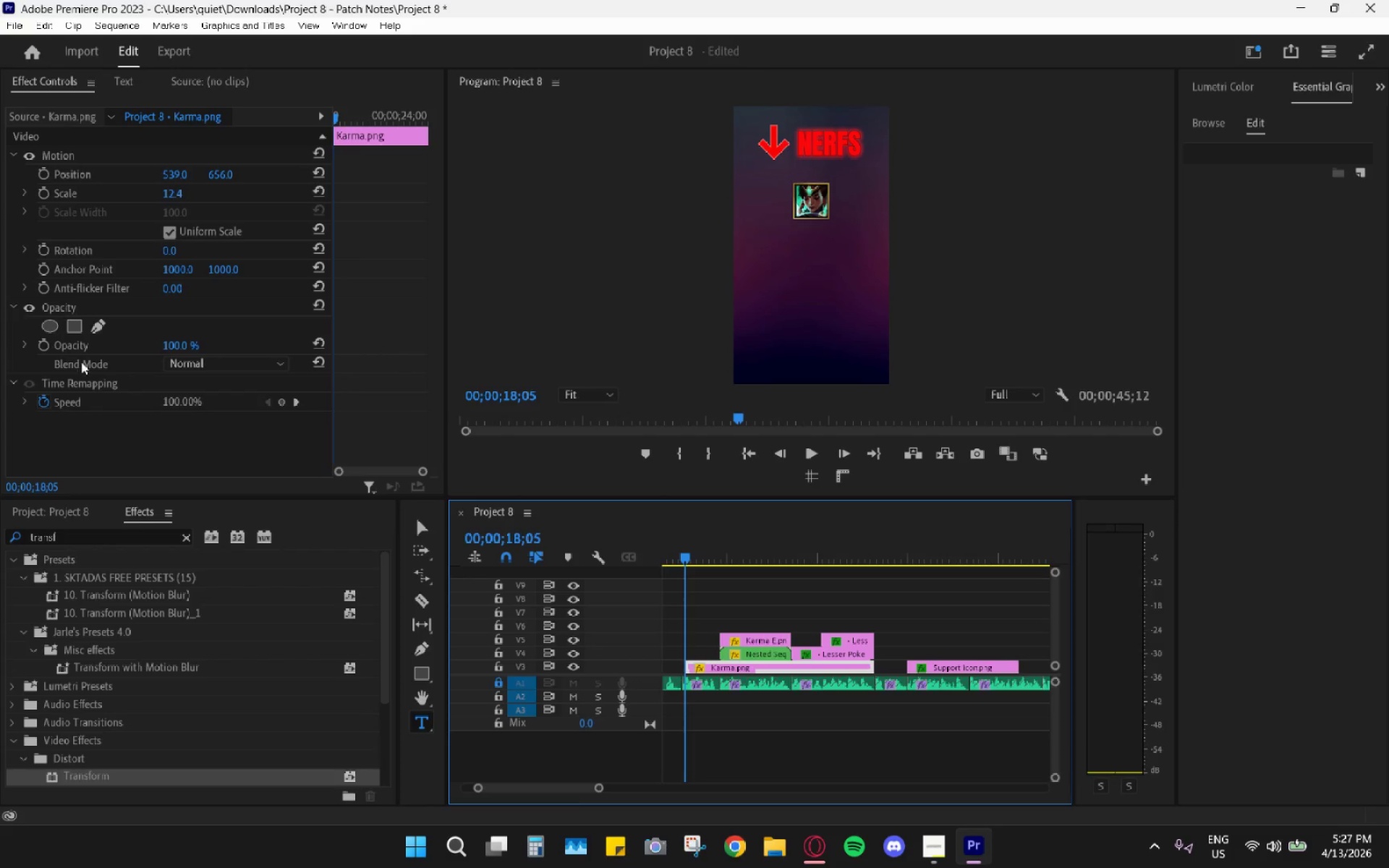 
right_click([88, 445])
 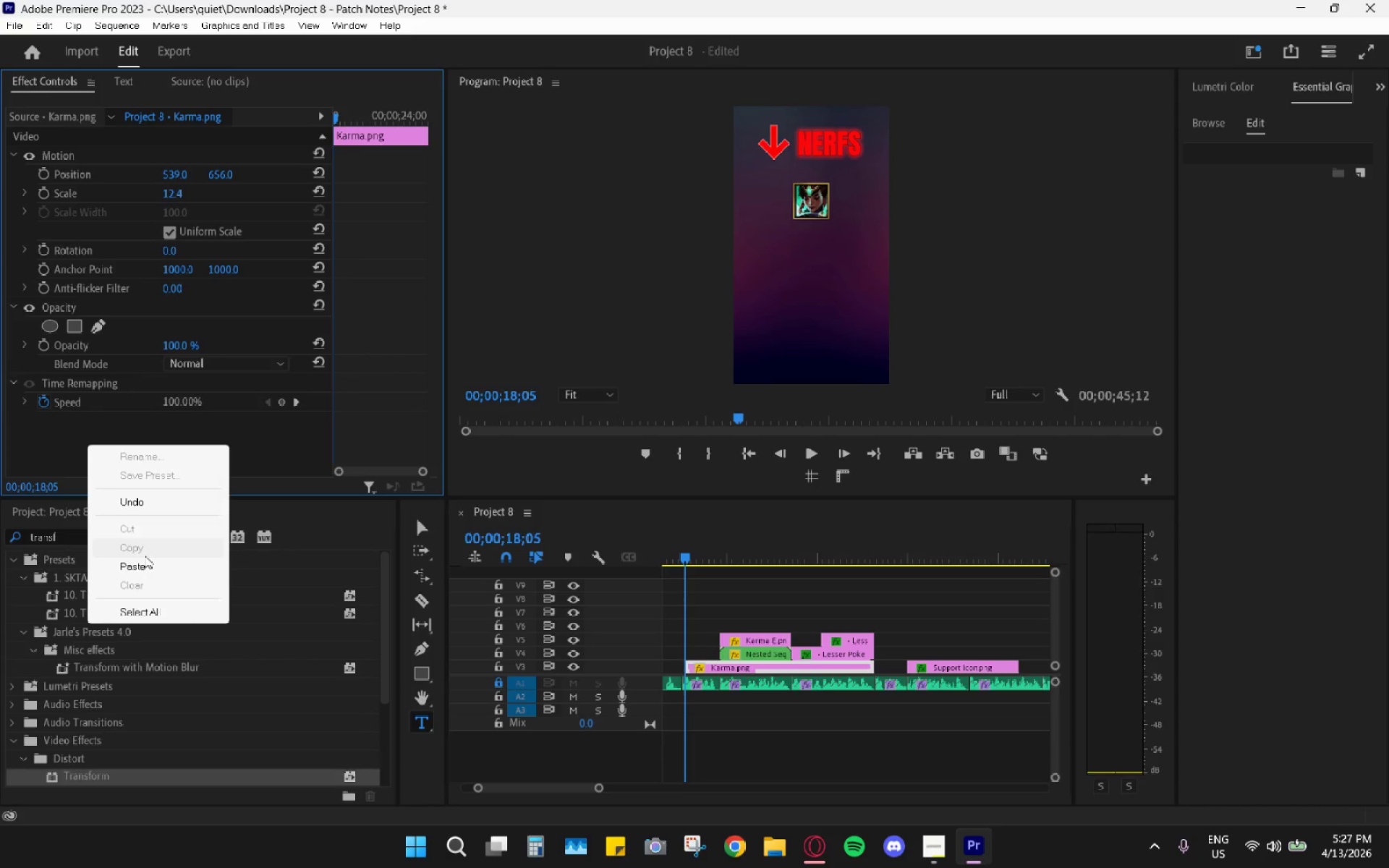 
left_click([144, 562])
 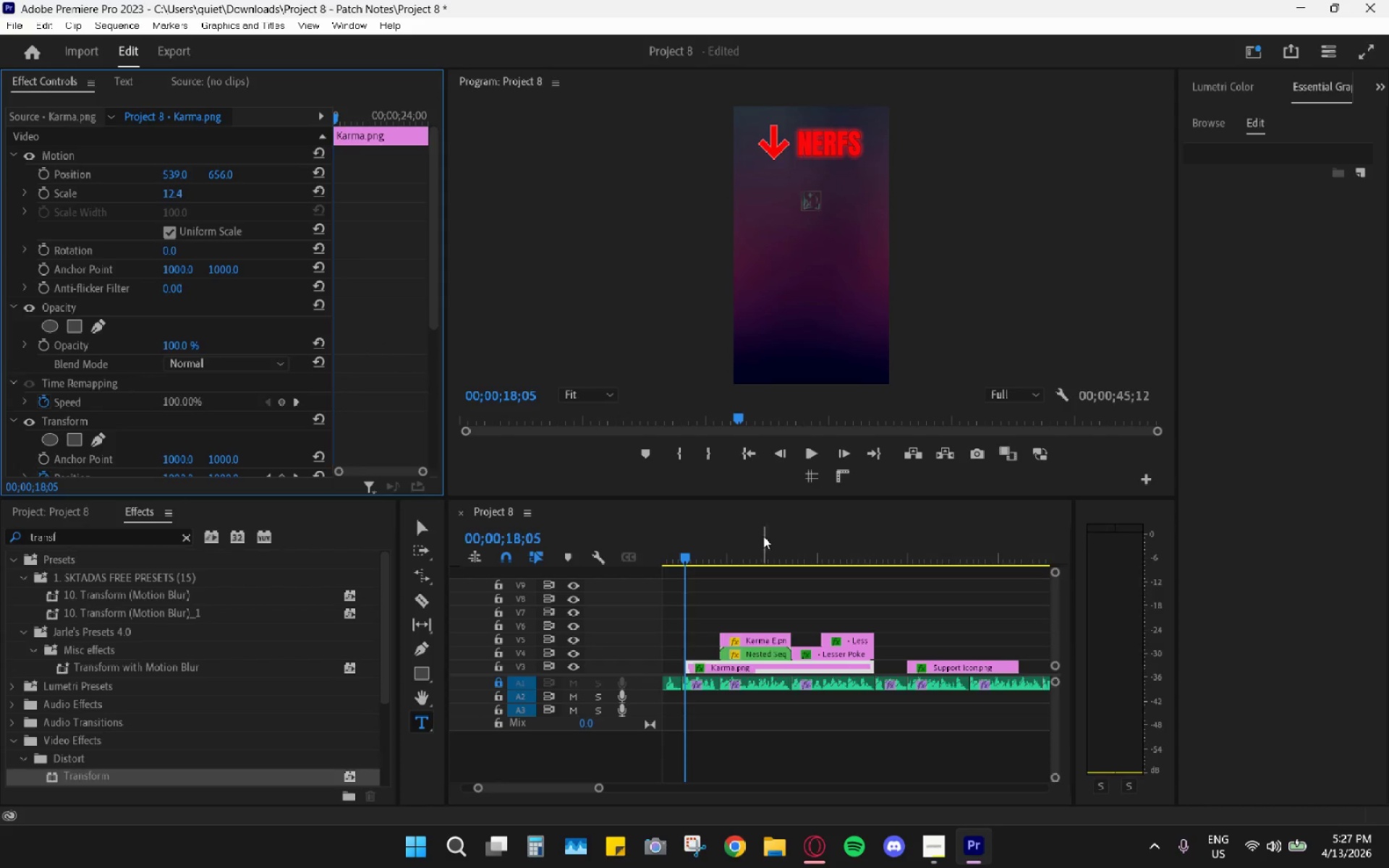 
key(Space)
 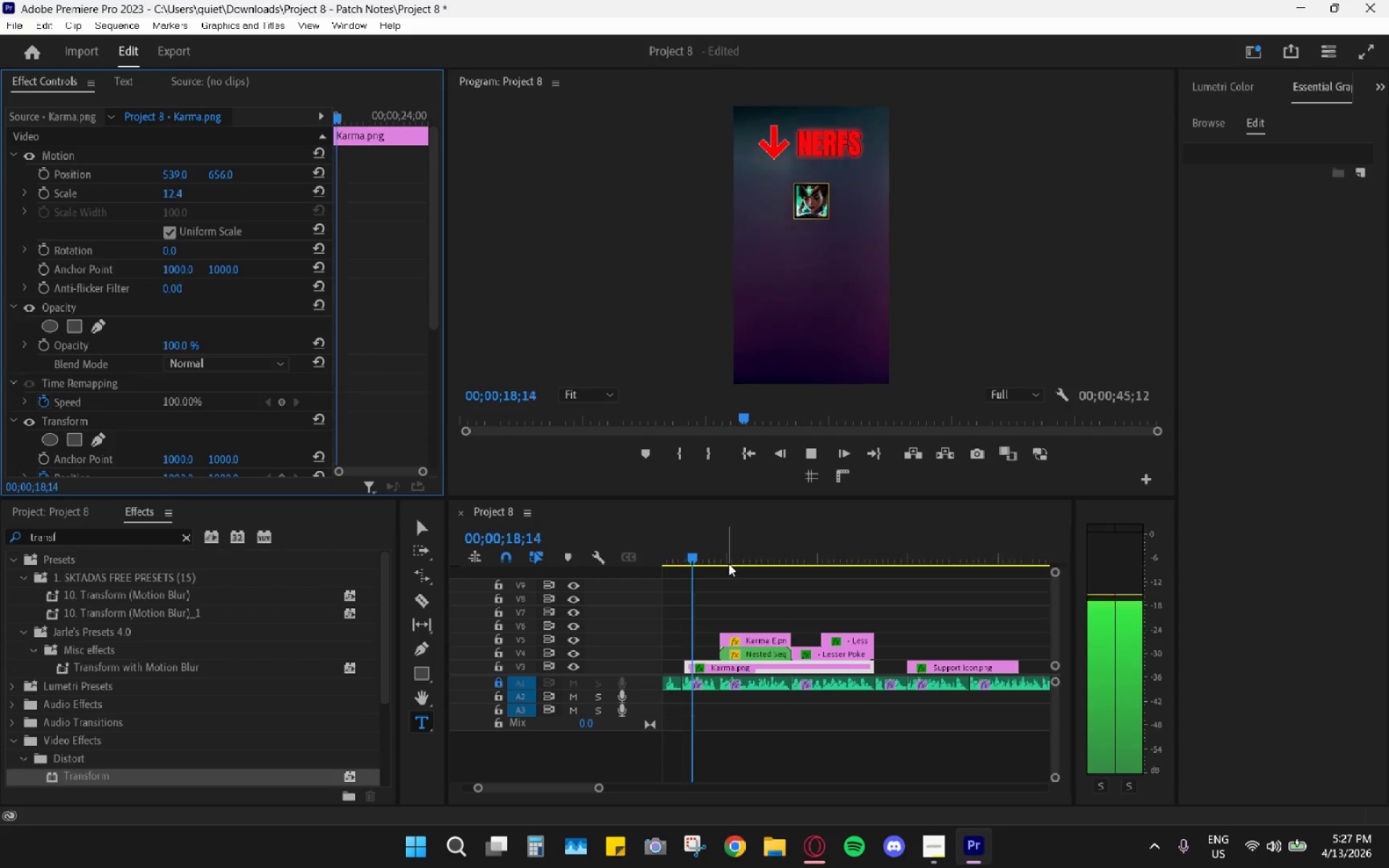 
key(Space)
 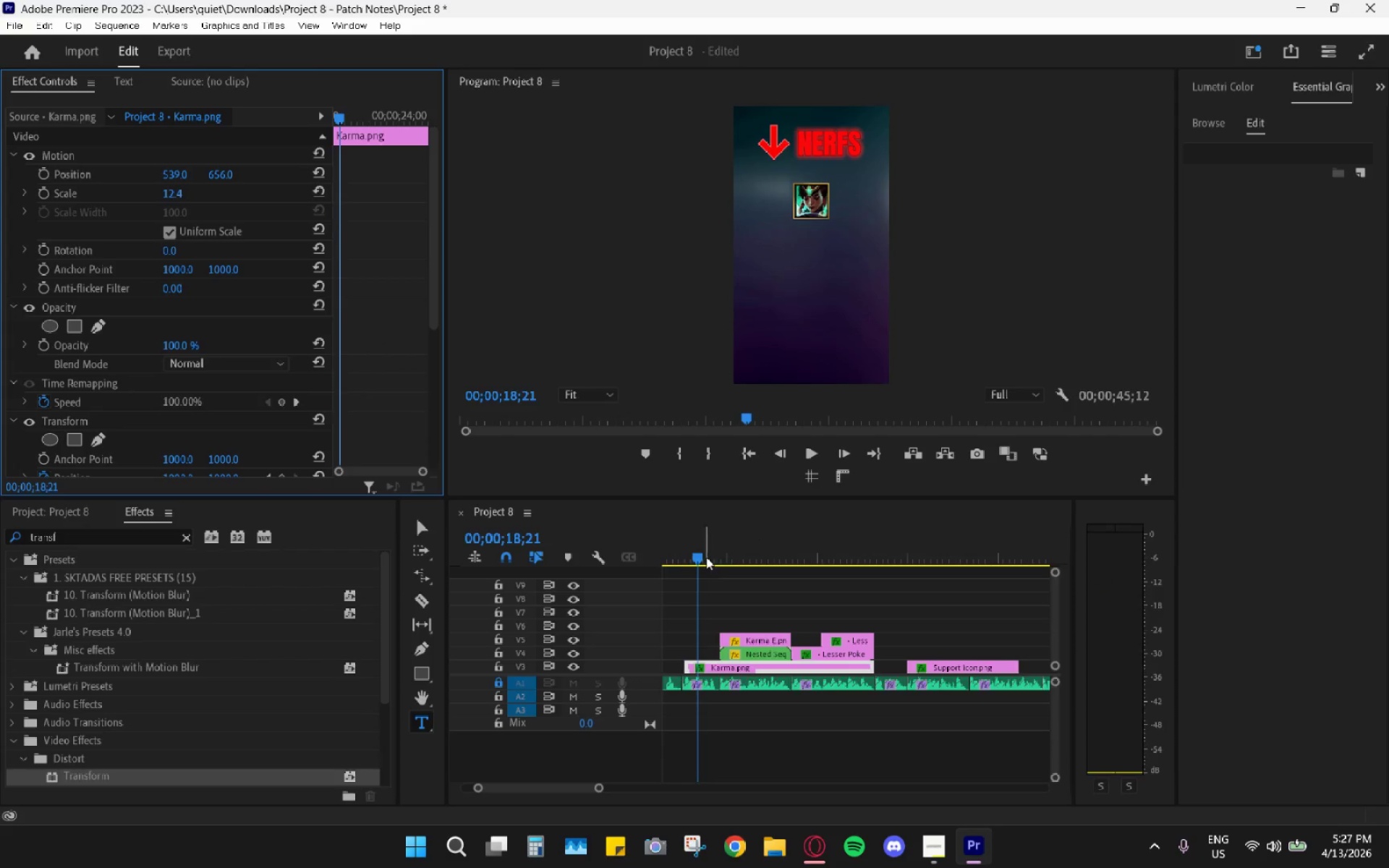 
left_click_drag(start_coordinate=[706, 557], to_coordinate=[674, 548])
 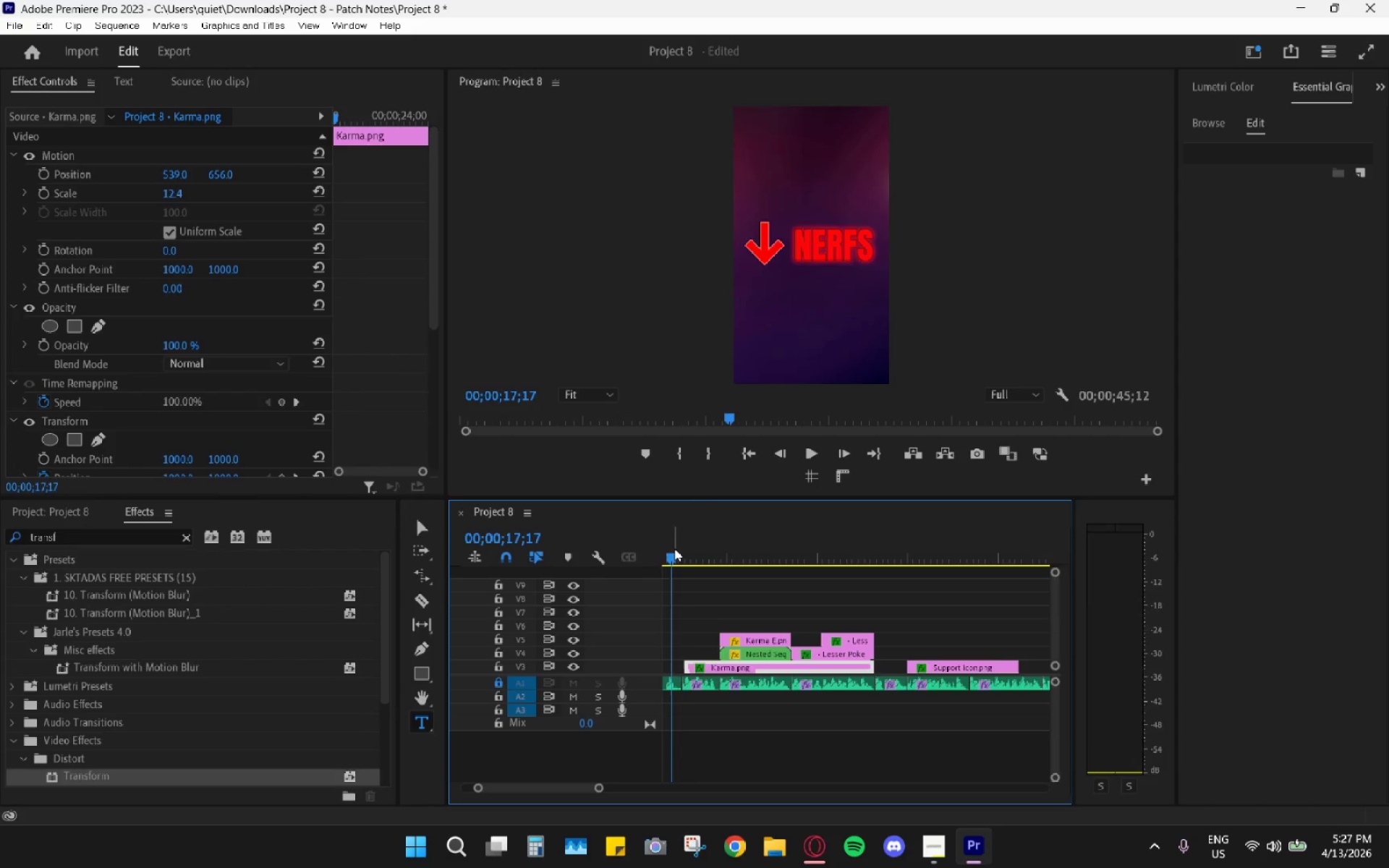 
key(Space)
 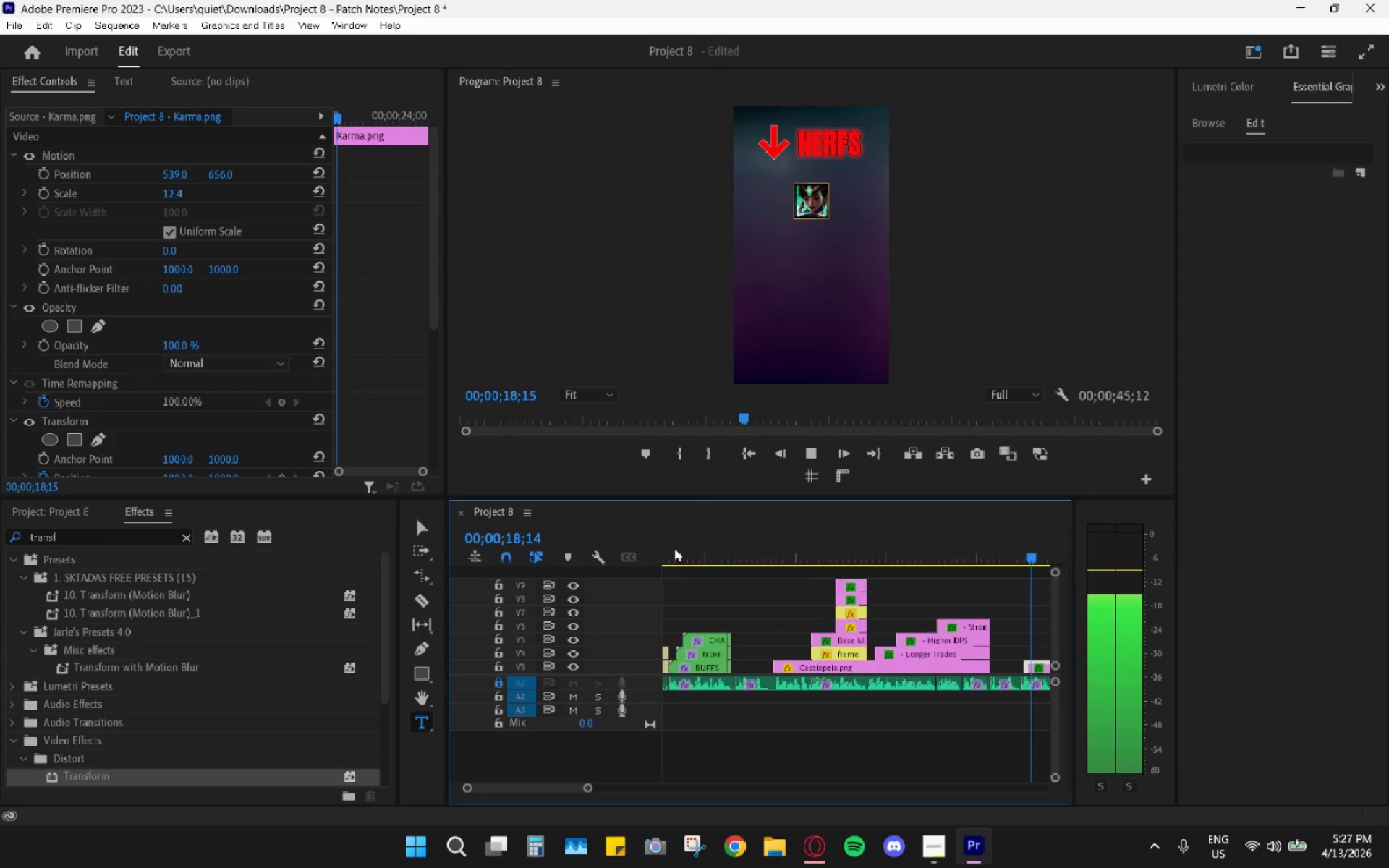 
key(Space)
 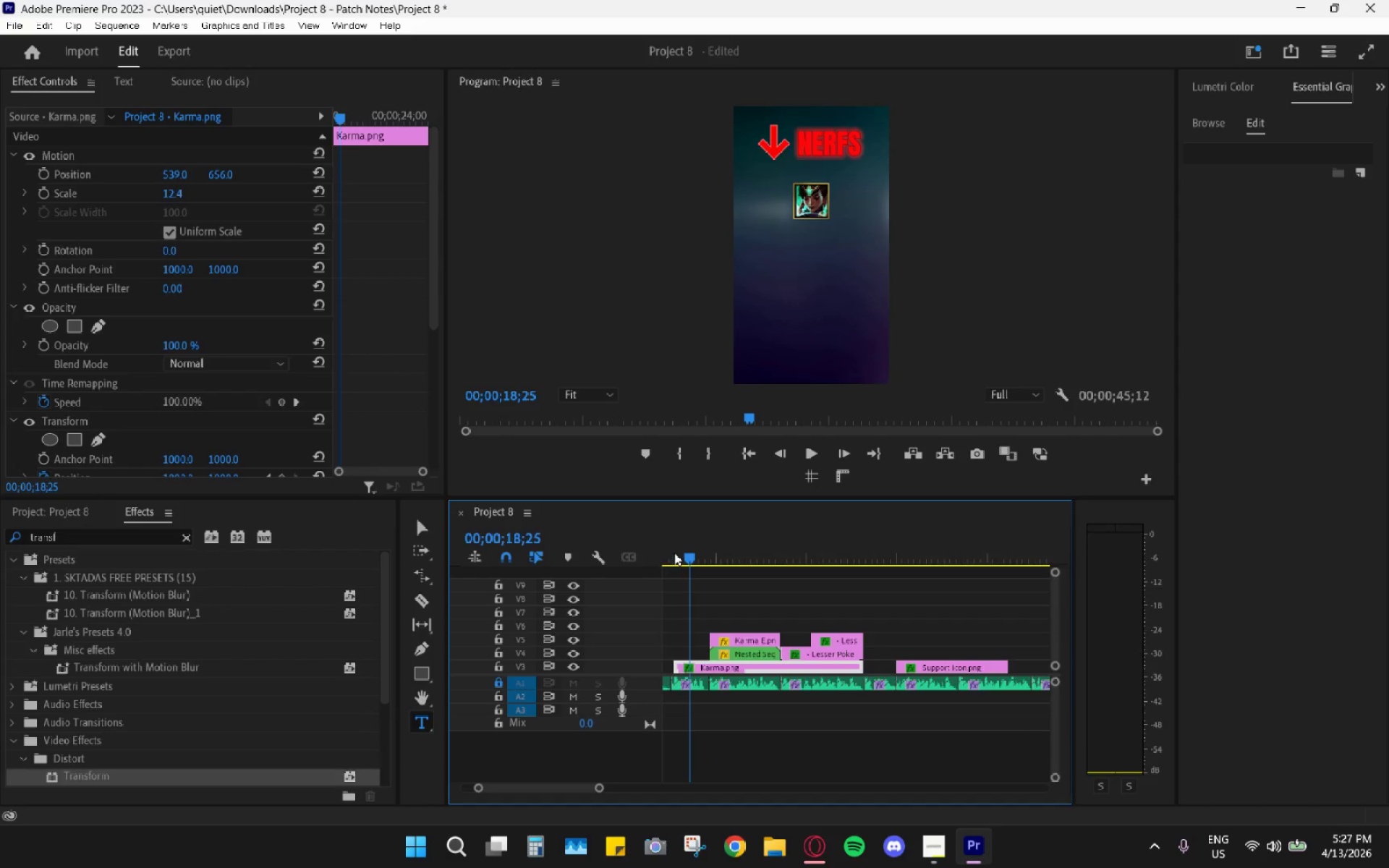 
scroll: coordinate [694, 565], scroll_direction: up, amount: 10.0
 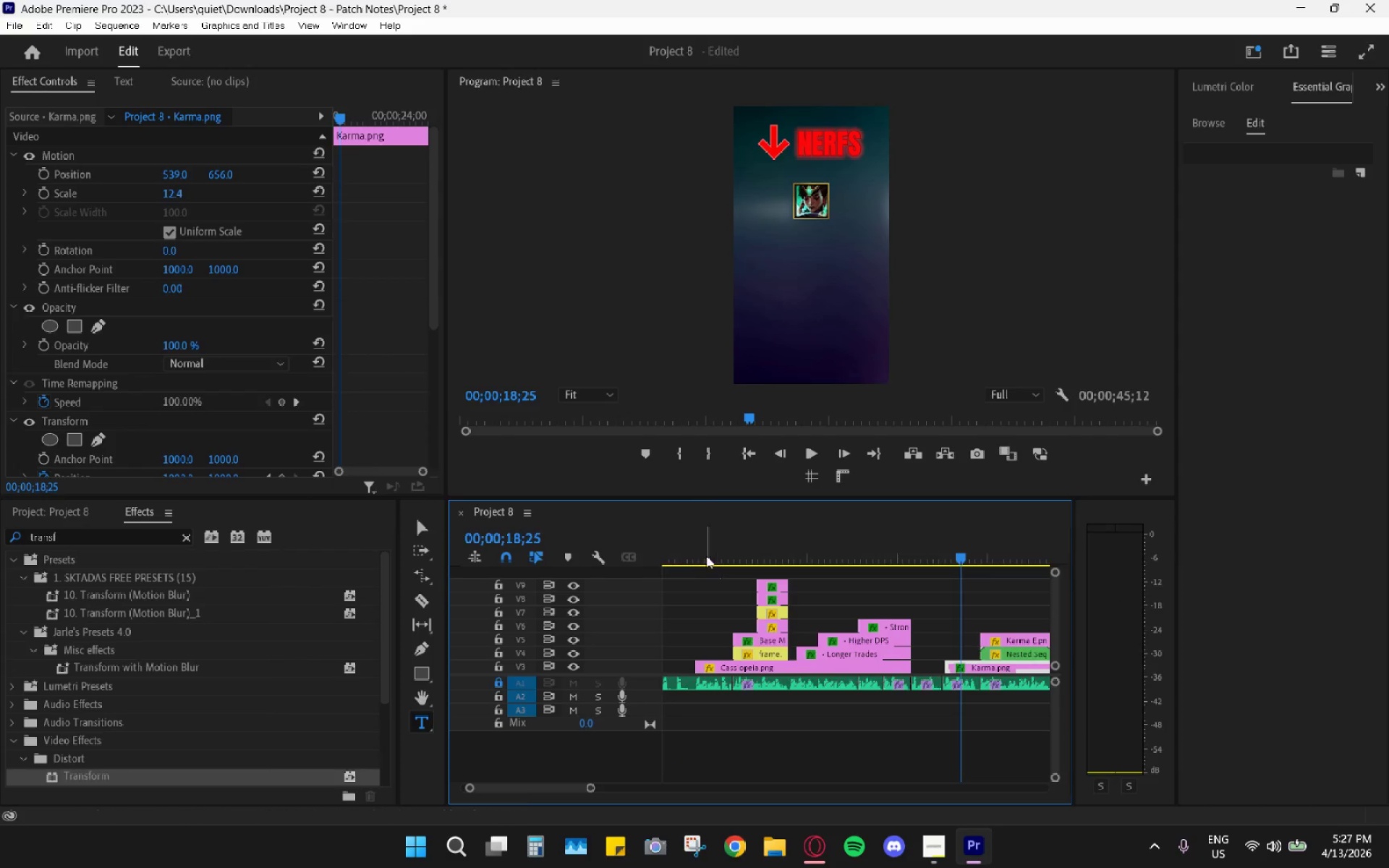 
left_click([700, 542])
 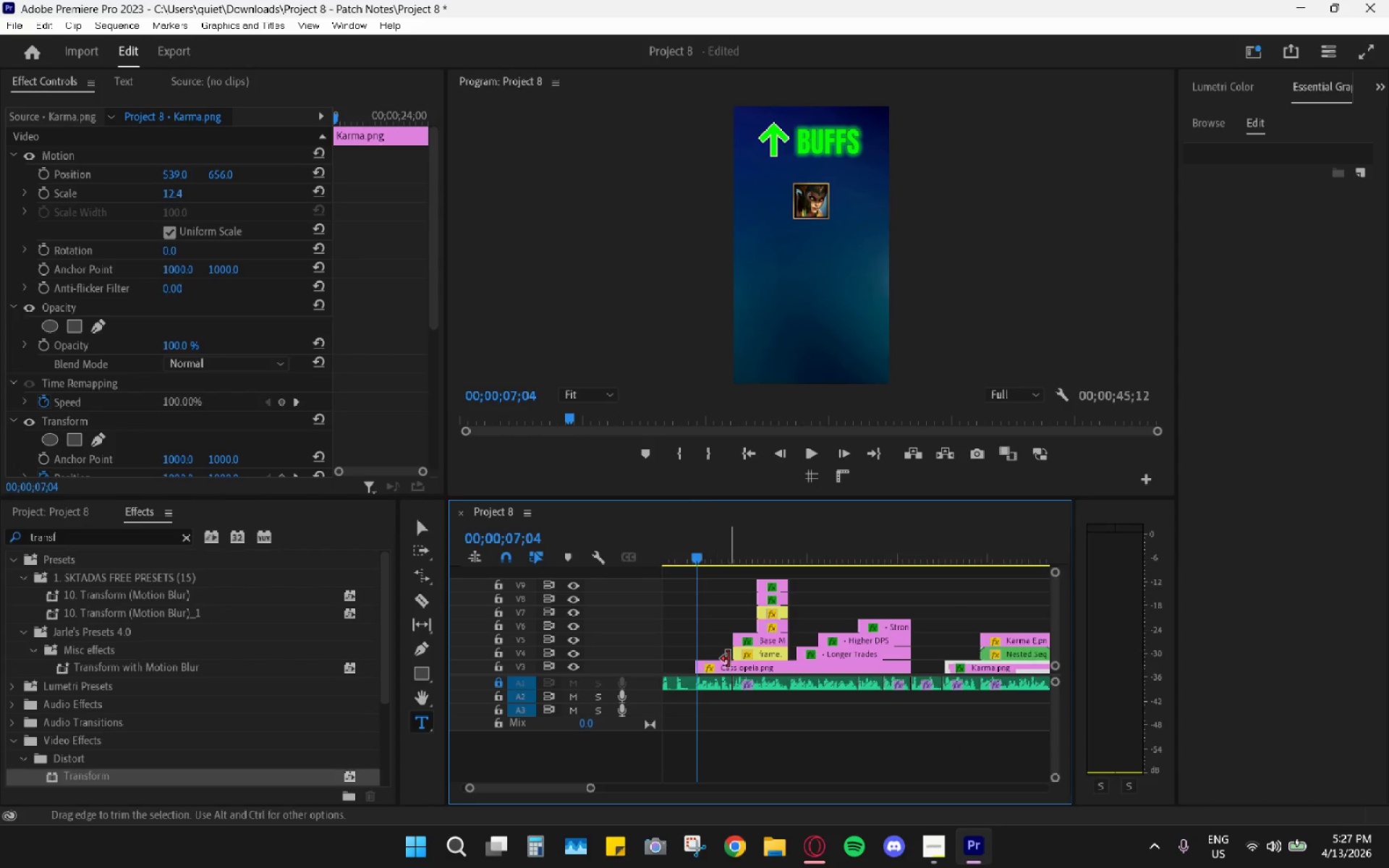 
left_click([732, 666])
 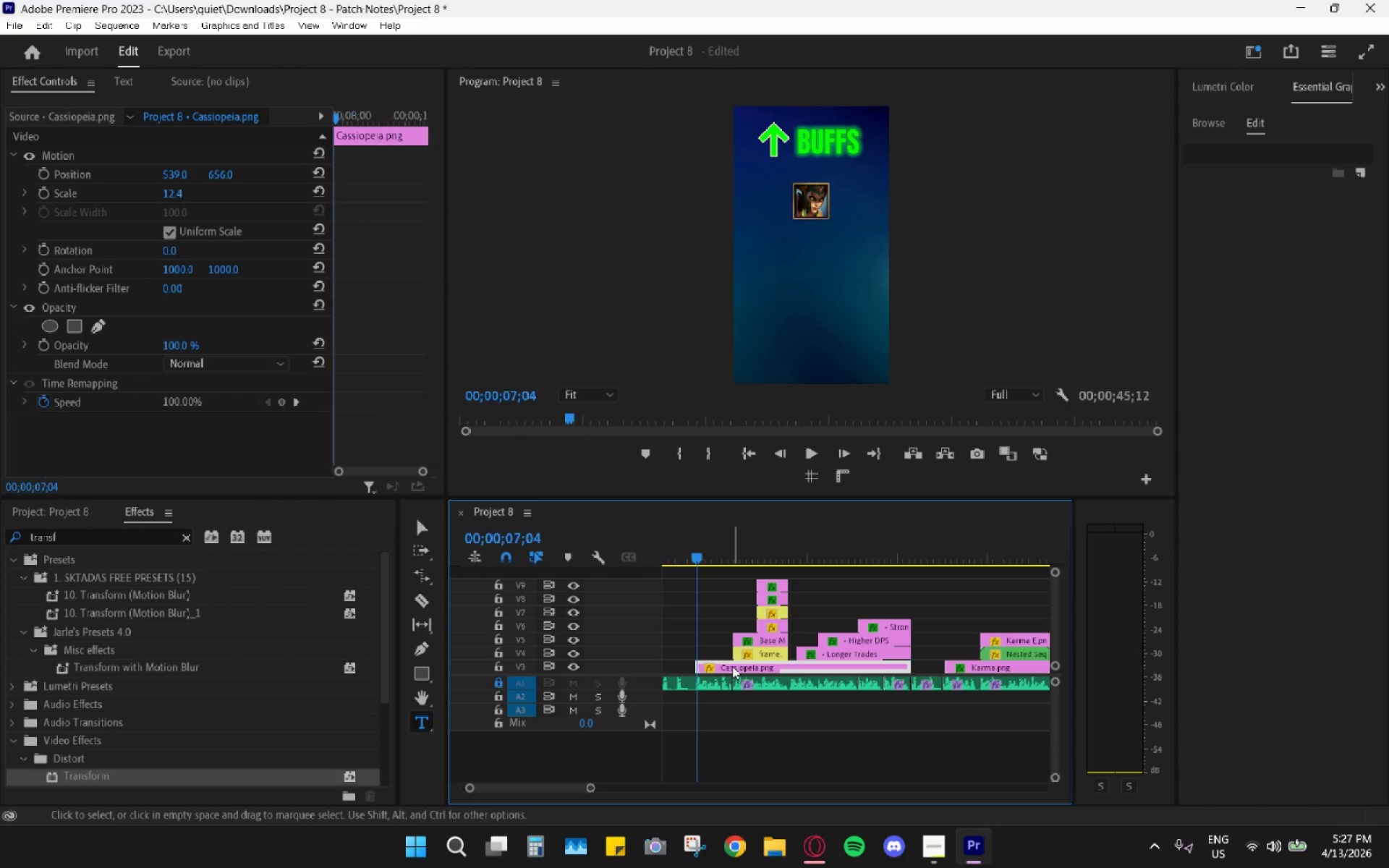 
right_click([732, 666])
 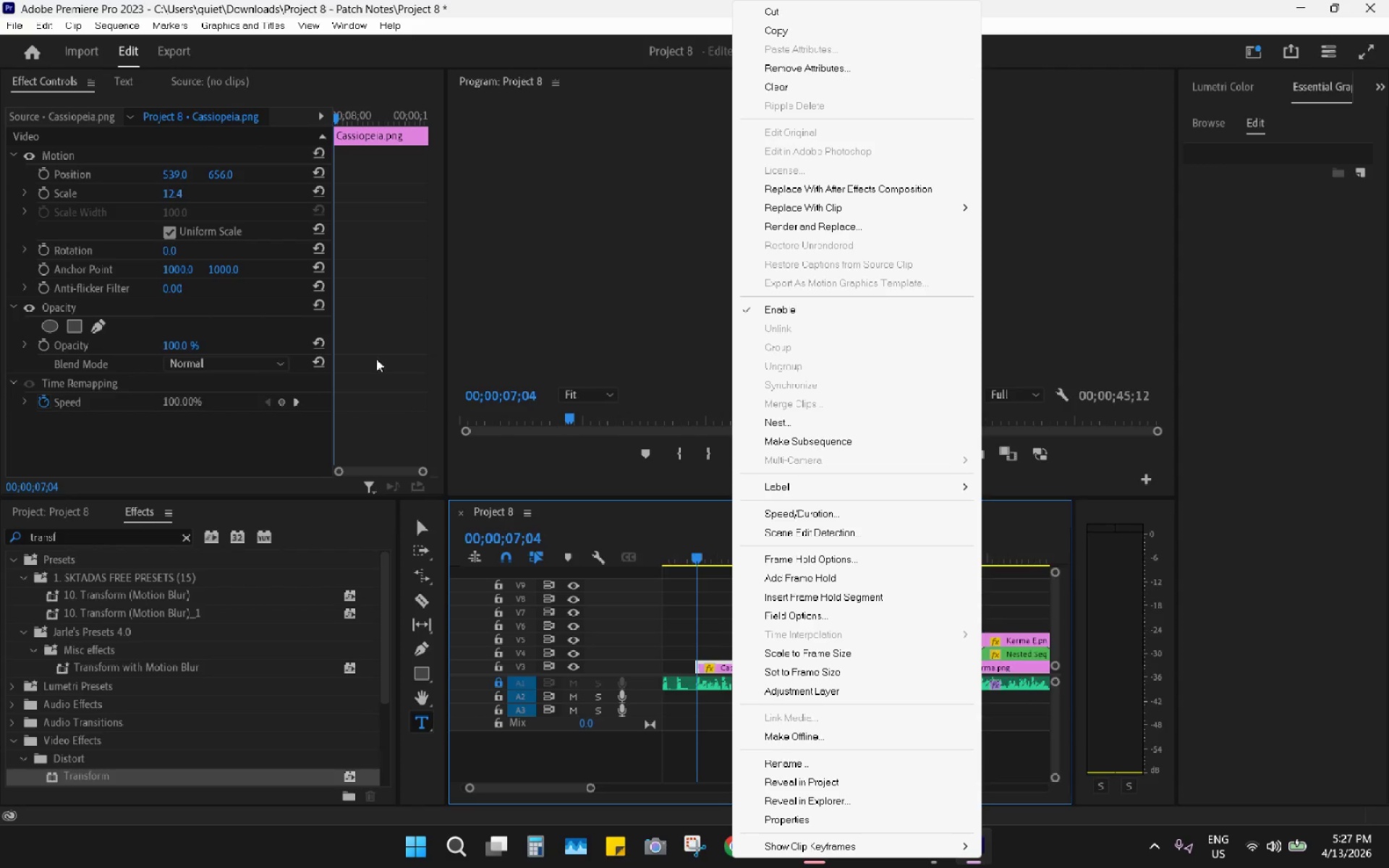 
left_click([66, 451])
 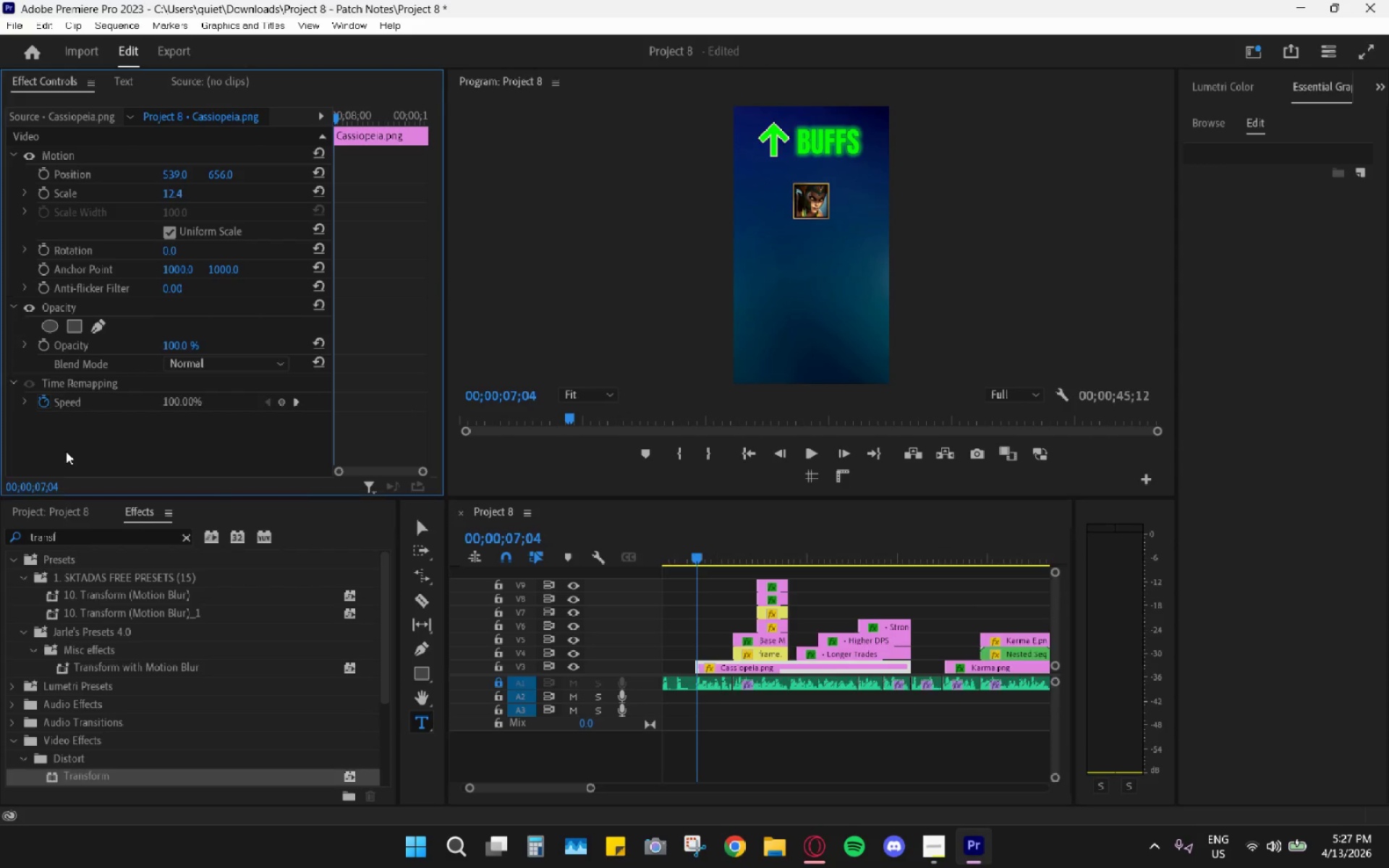 
right_click([75, 446])
 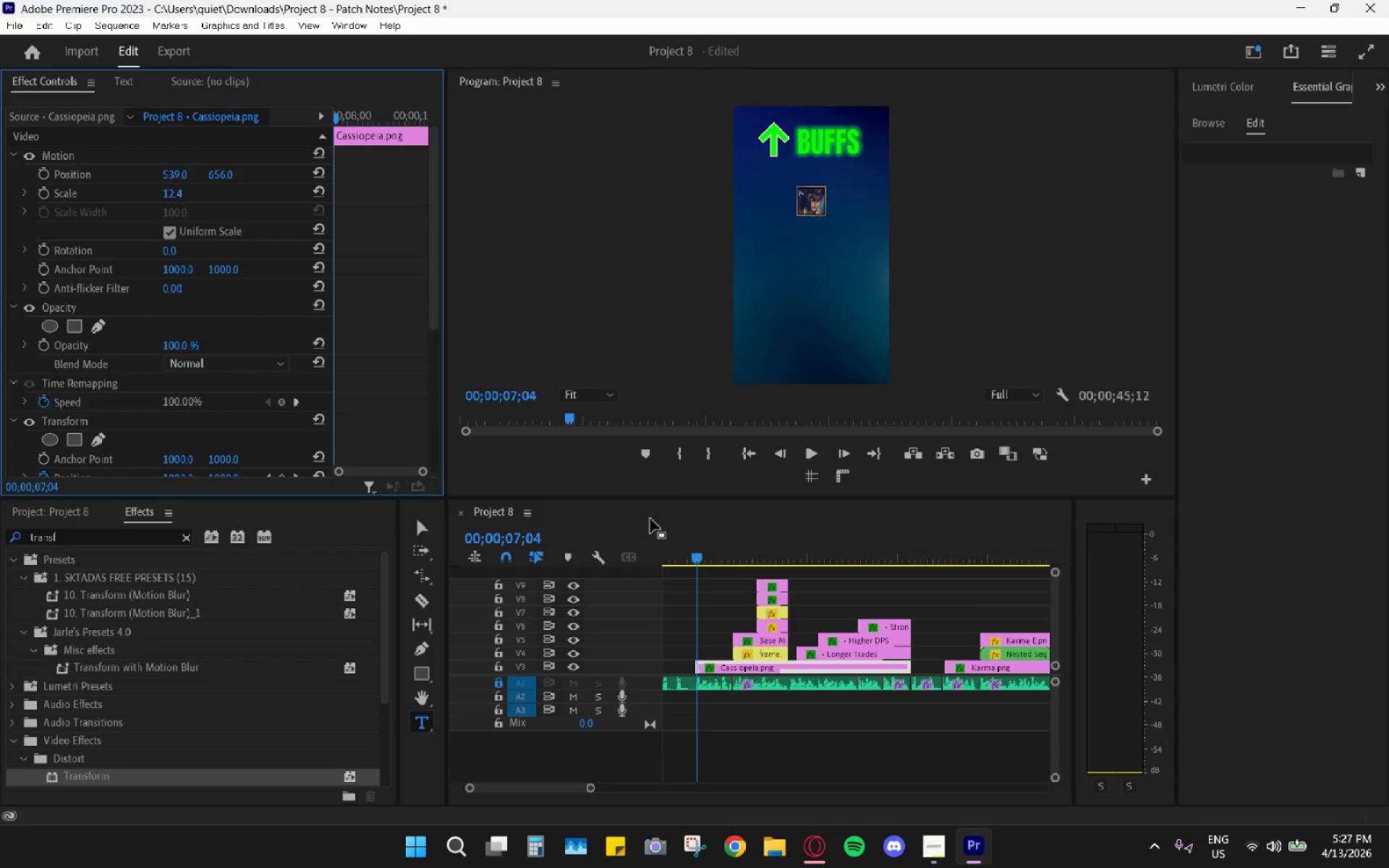 
left_click_drag(start_coordinate=[700, 550], to_coordinate=[689, 548])
 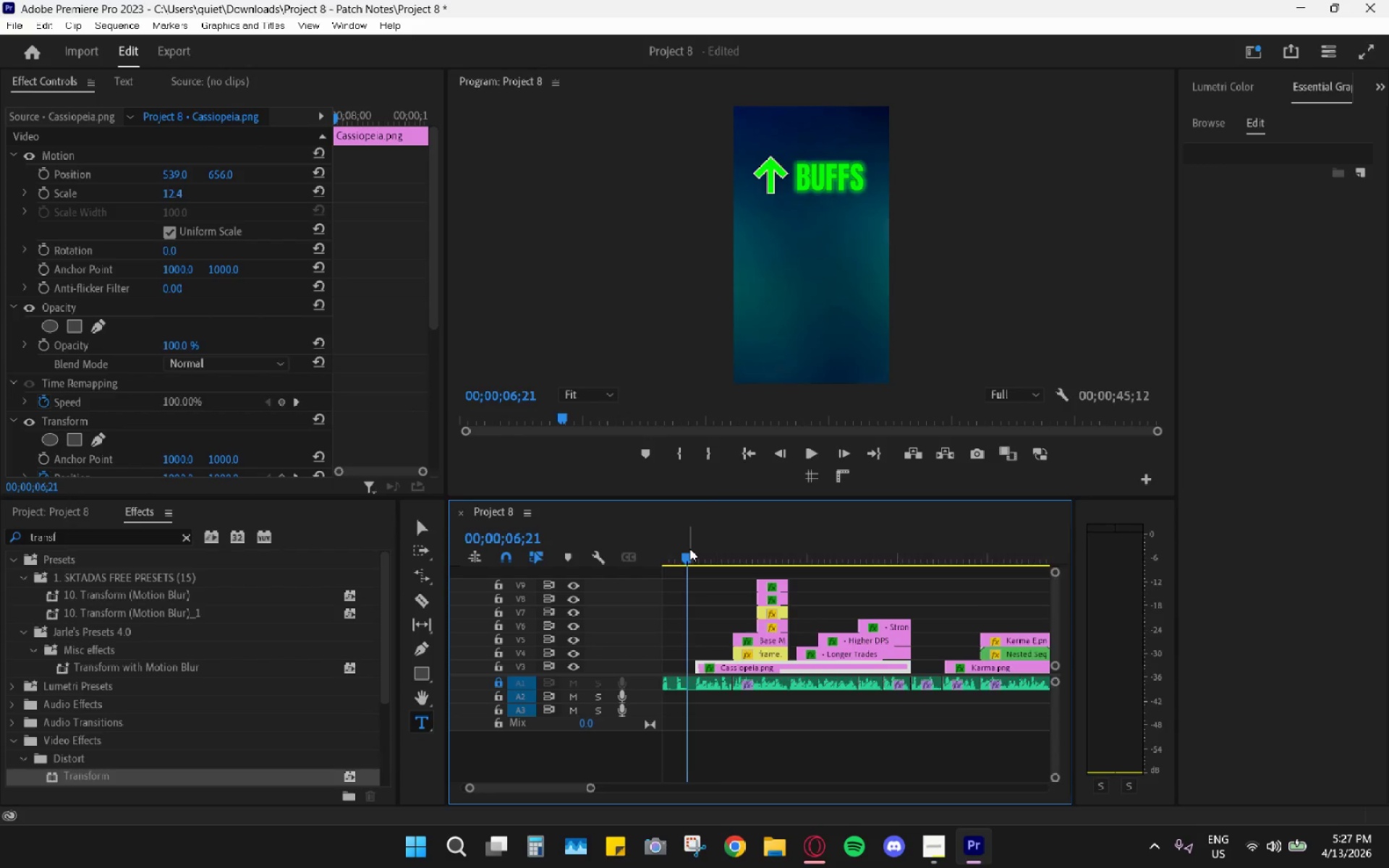 
key(Space)
 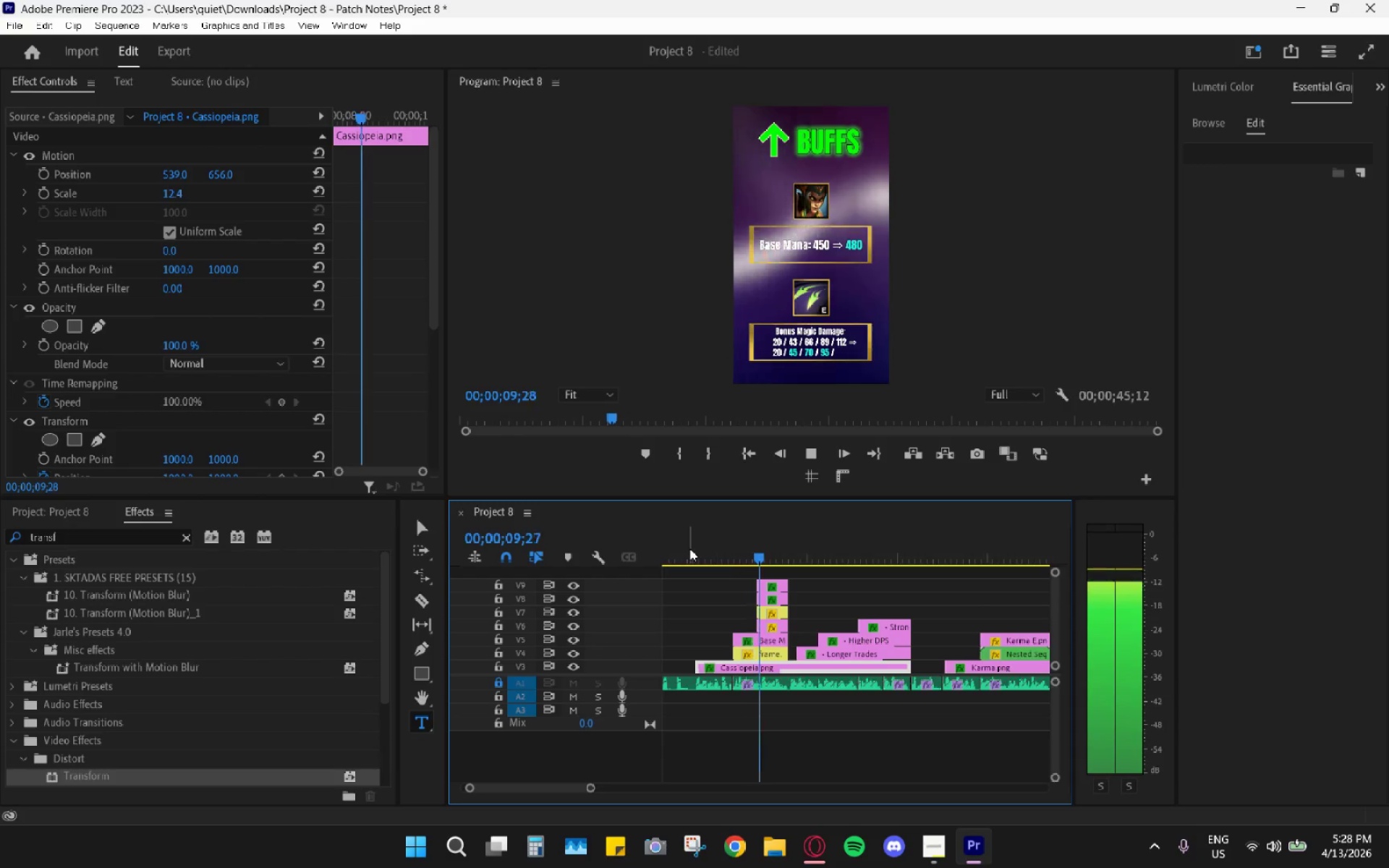 
key(Space)
 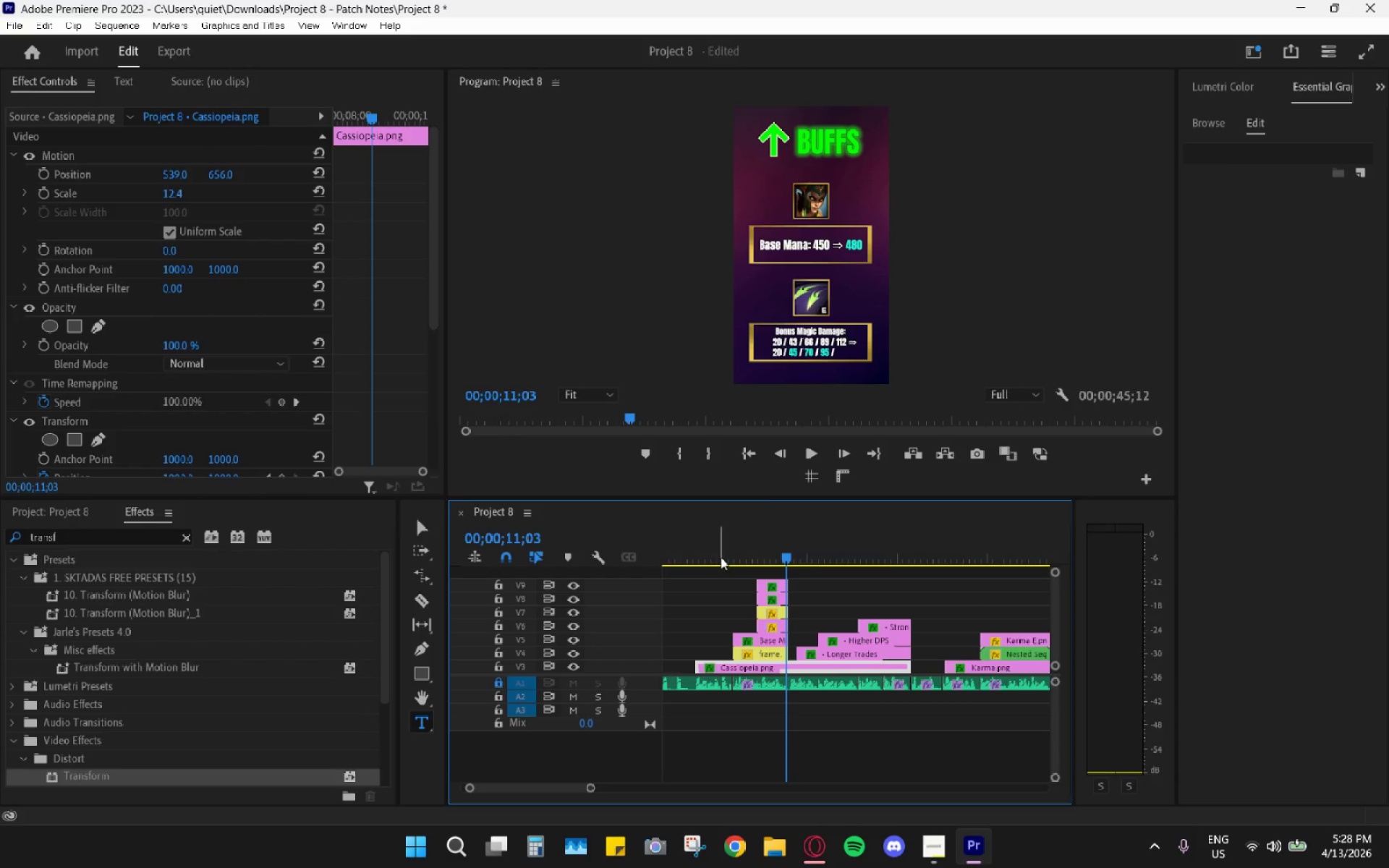 
left_click_drag(start_coordinate=[711, 552], to_coordinate=[851, 595])
 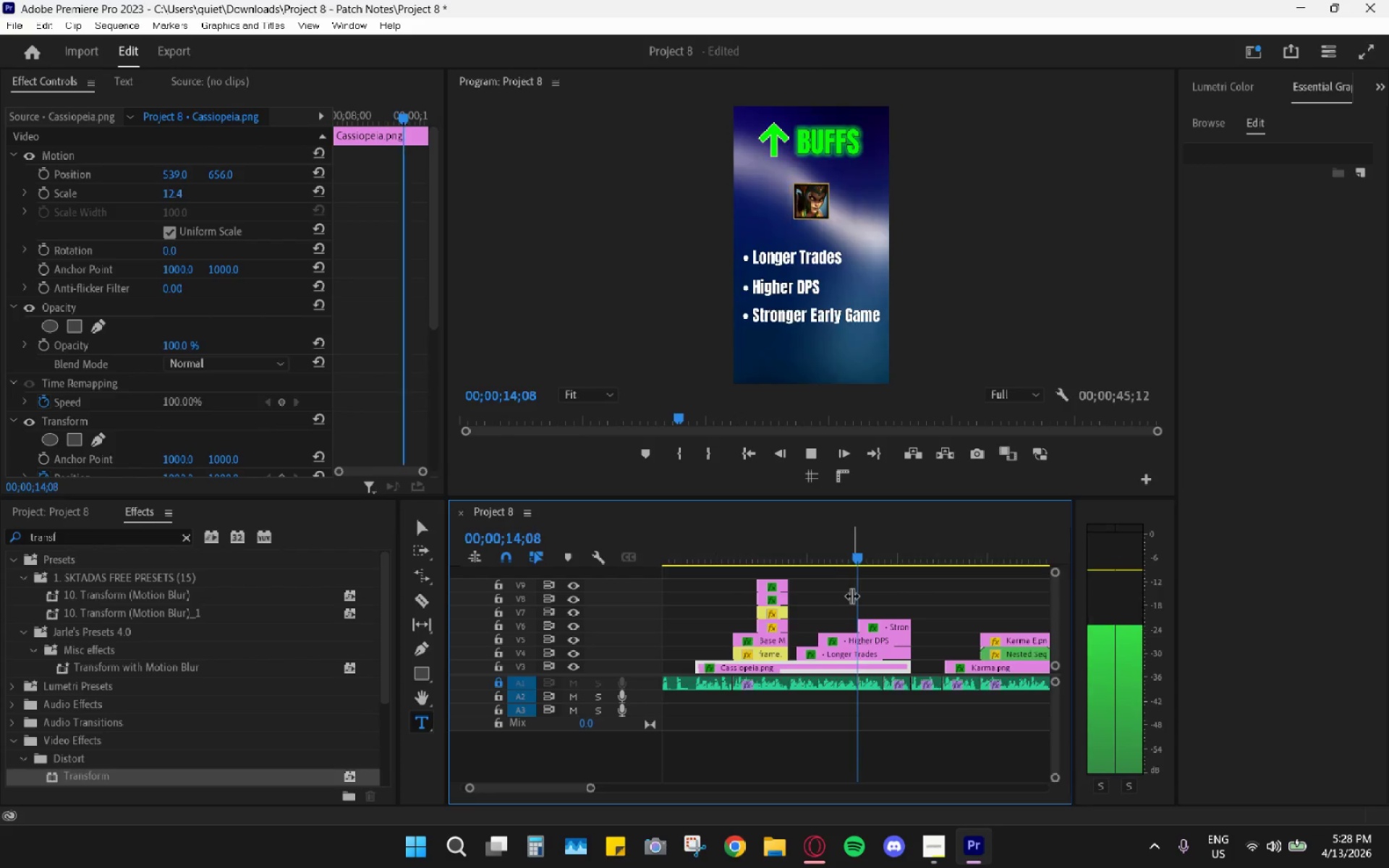 
key(Space)
 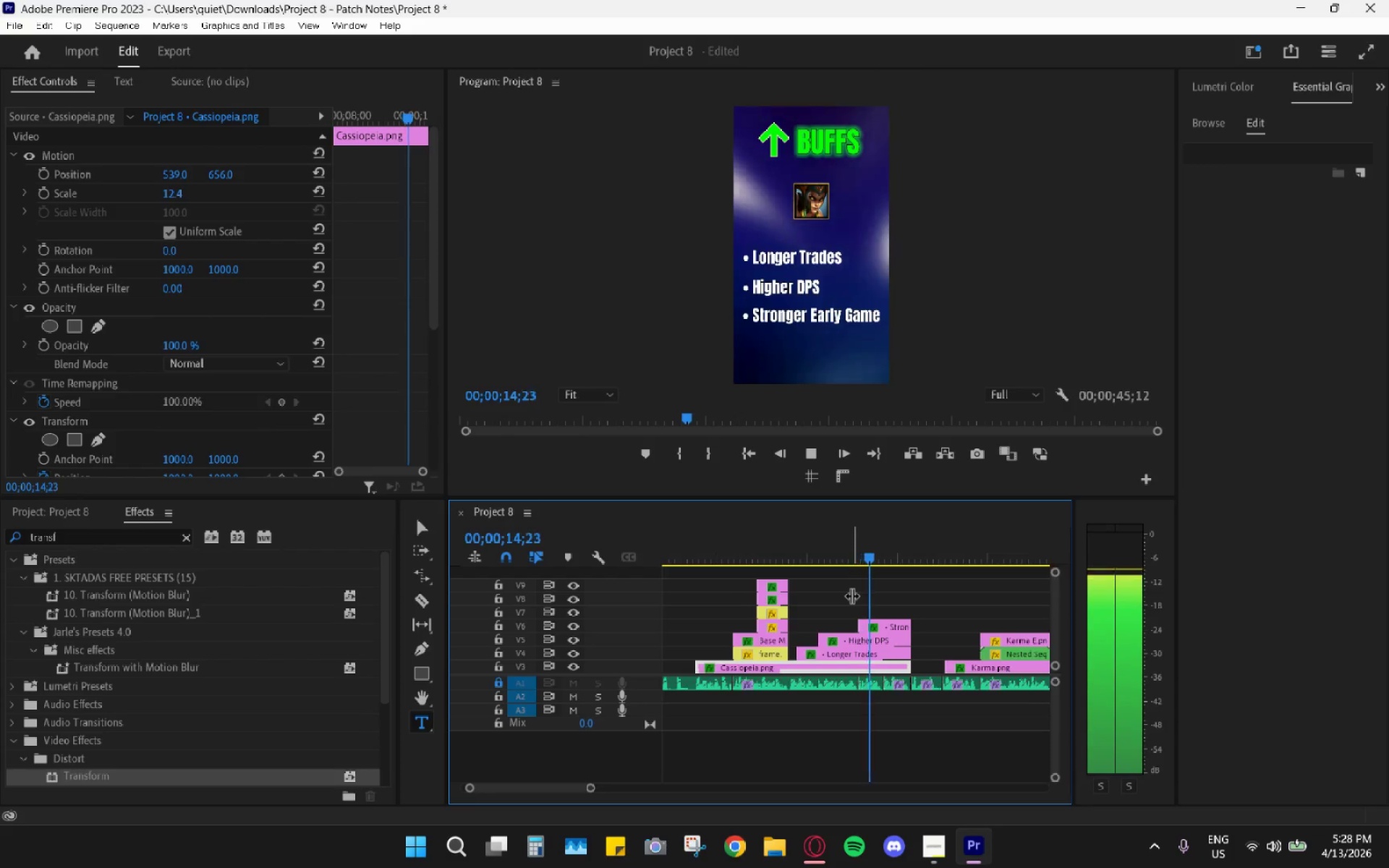 
key(Space)
 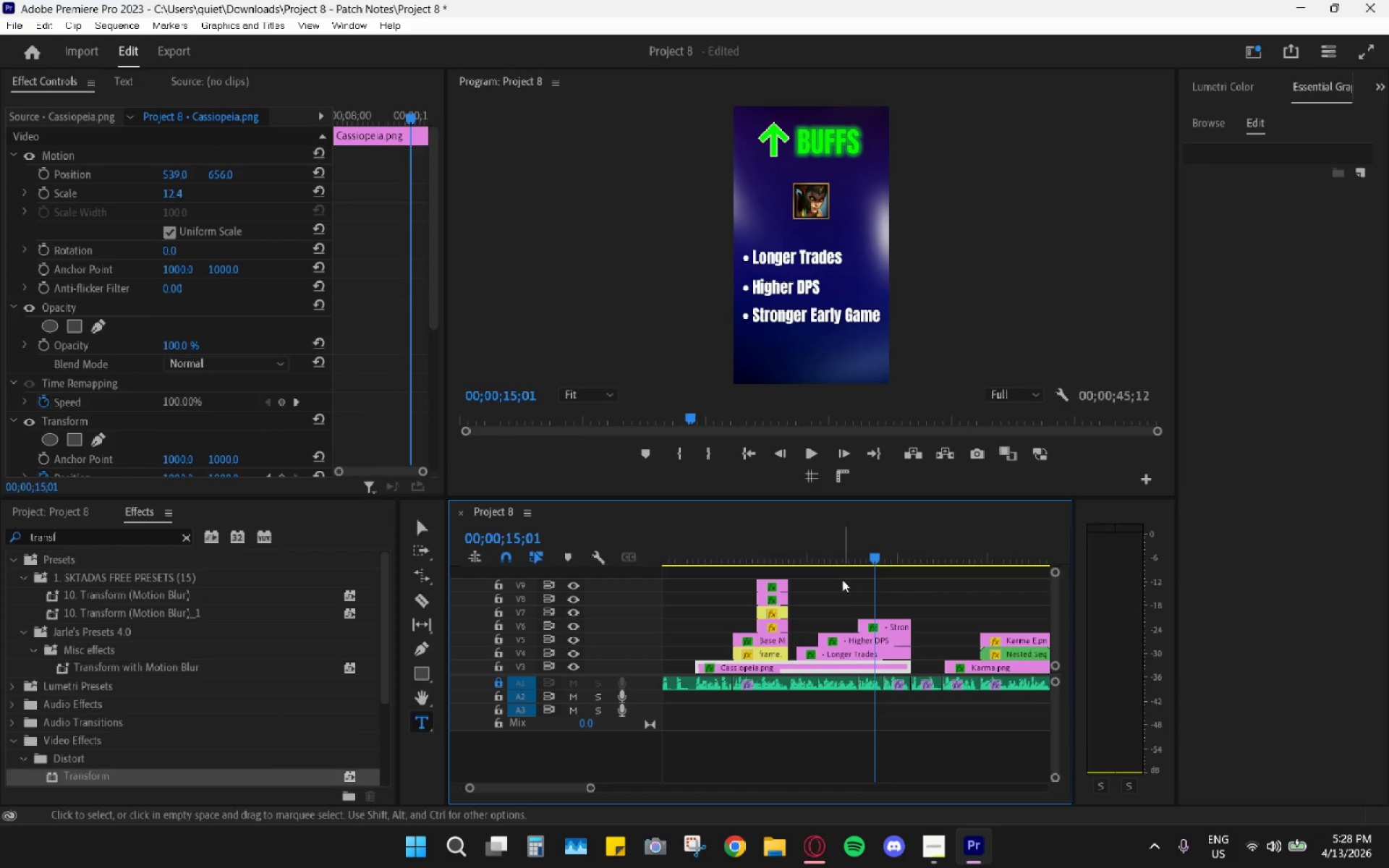 
left_click_drag(start_coordinate=[818, 553], to_coordinate=[788, 542])
 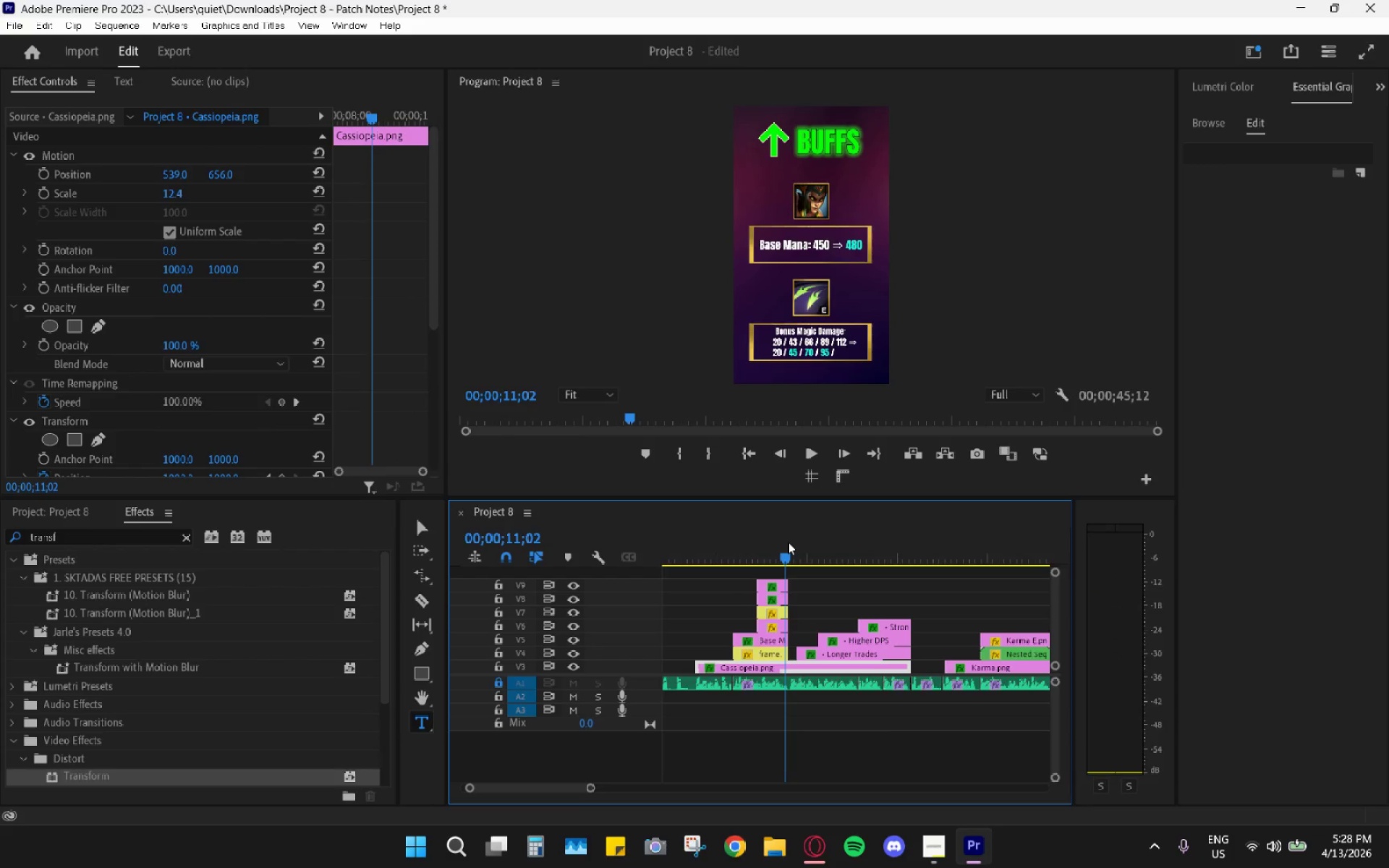 
key(Space)
 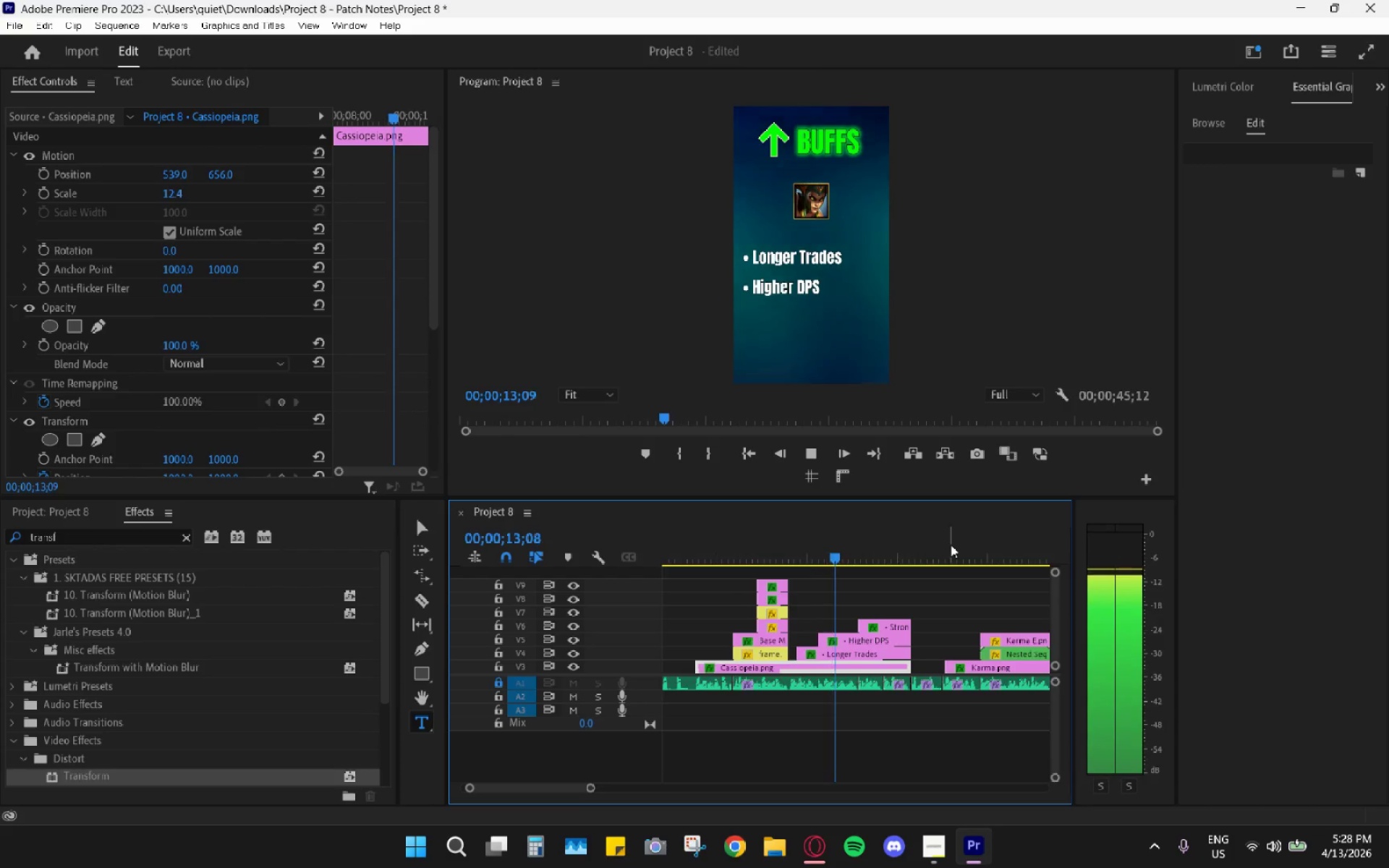 
left_click_drag(start_coordinate=[963, 551], to_coordinate=[971, 555])
 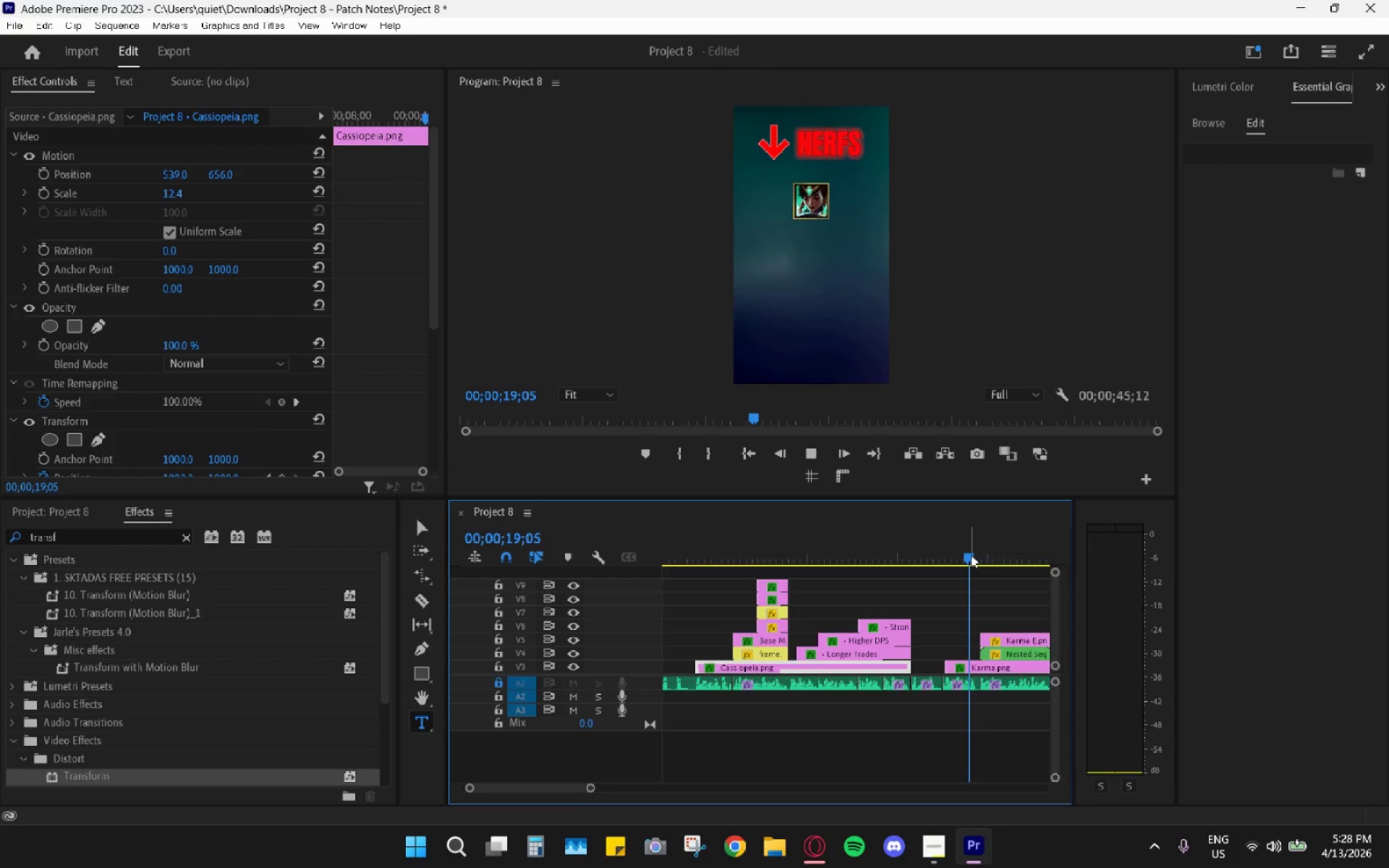 
key(Space)
 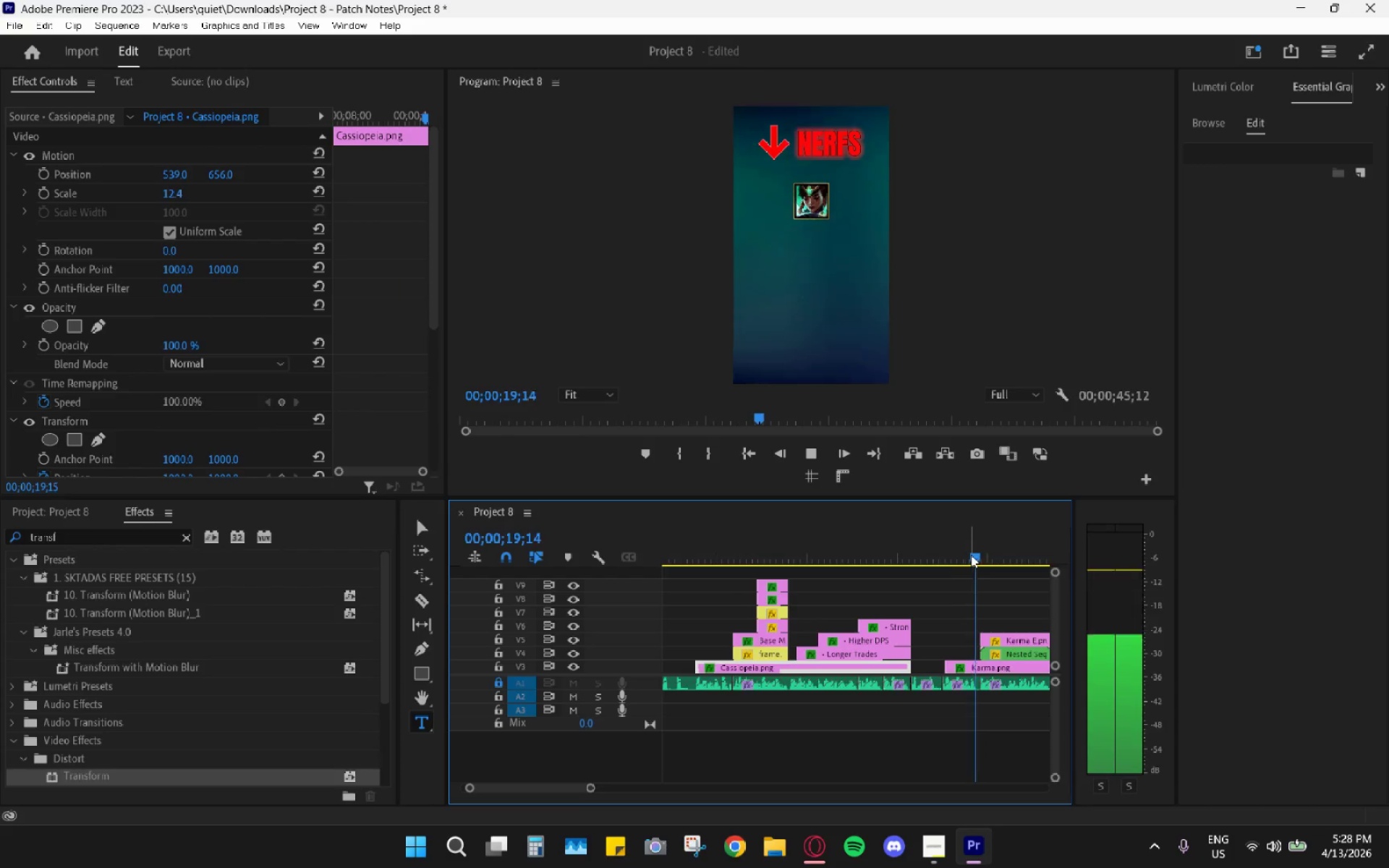 
left_click_drag(start_coordinate=[971, 555], to_coordinate=[937, 548])
 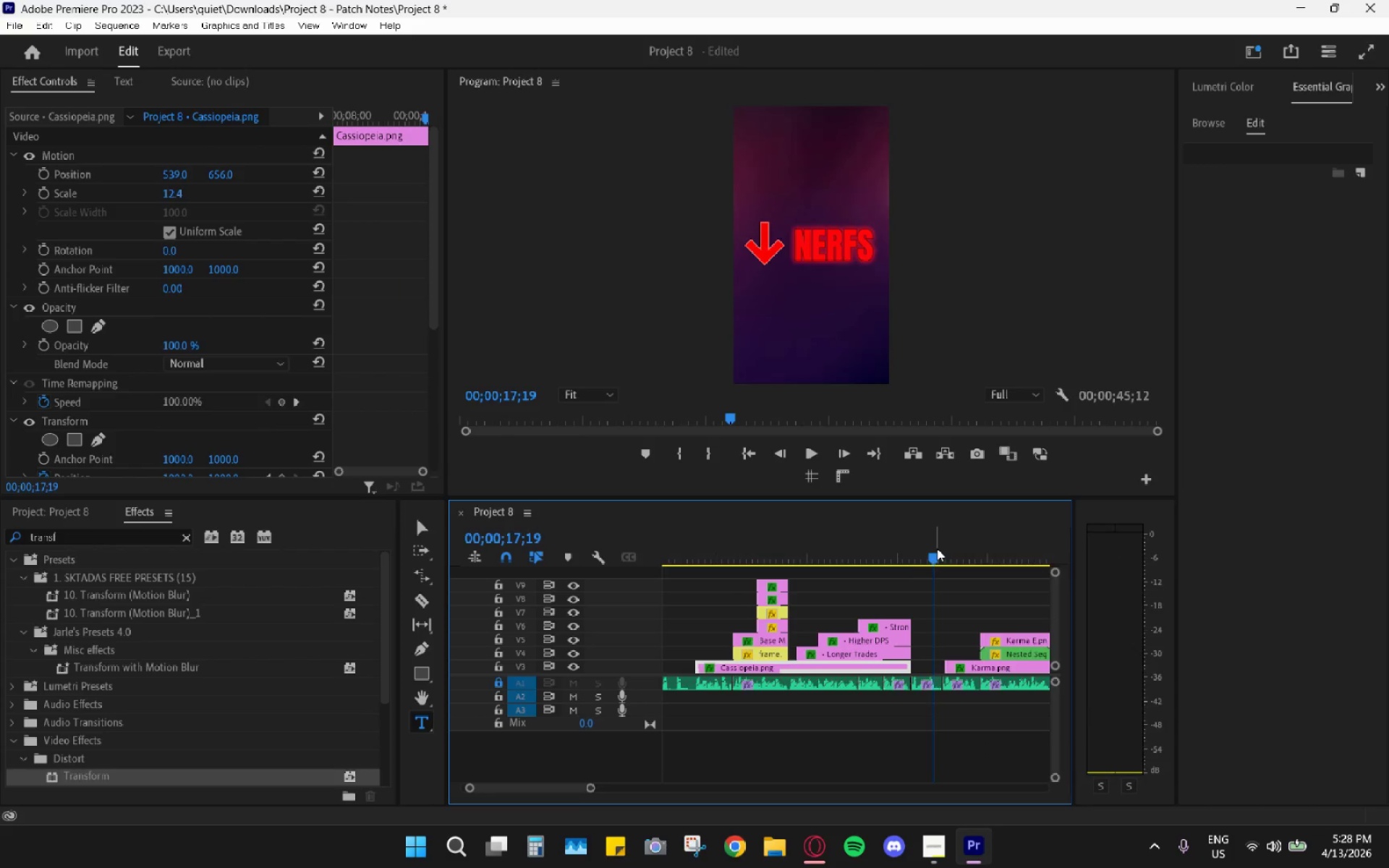 
key(Space)
 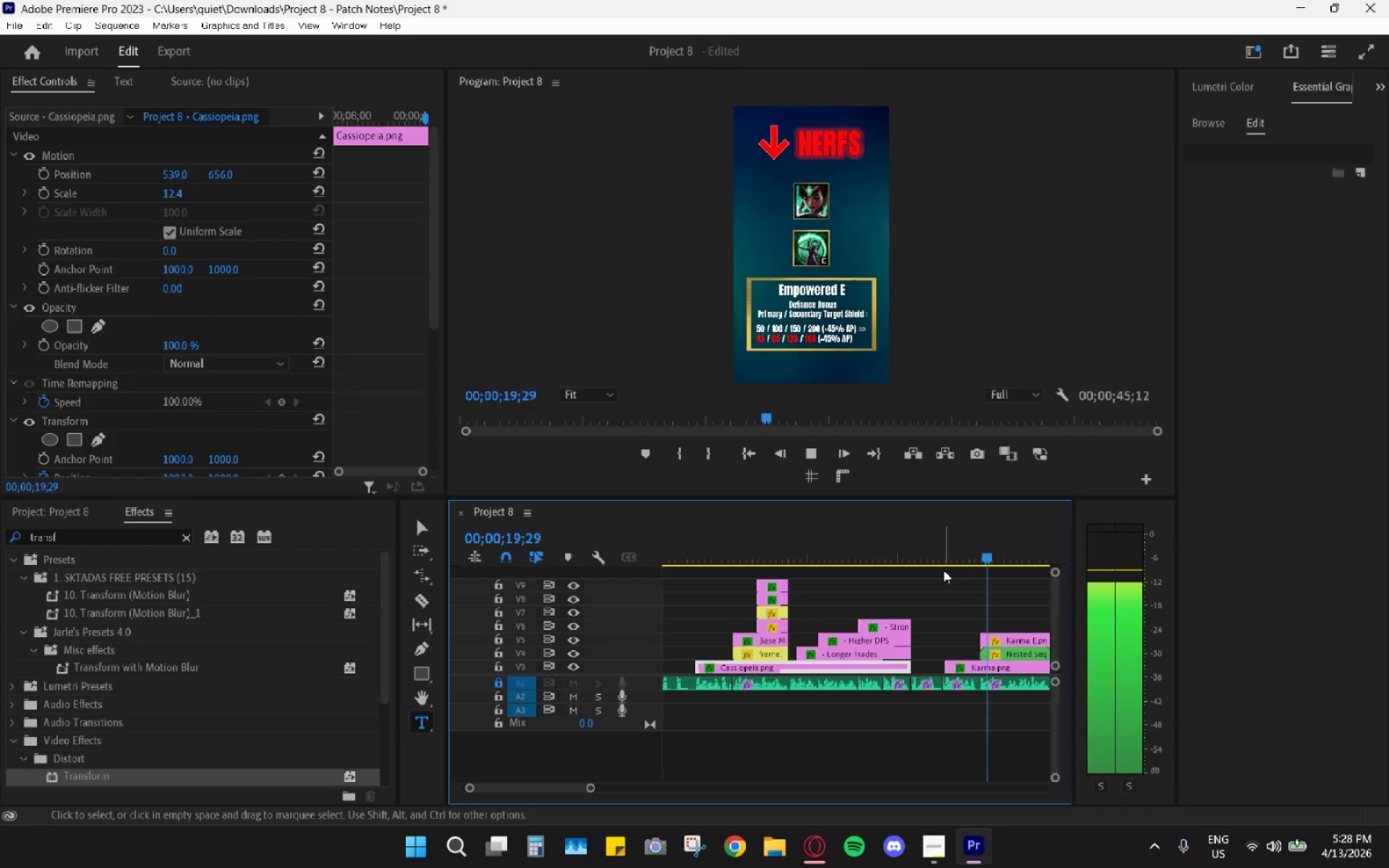 
key(Space)
 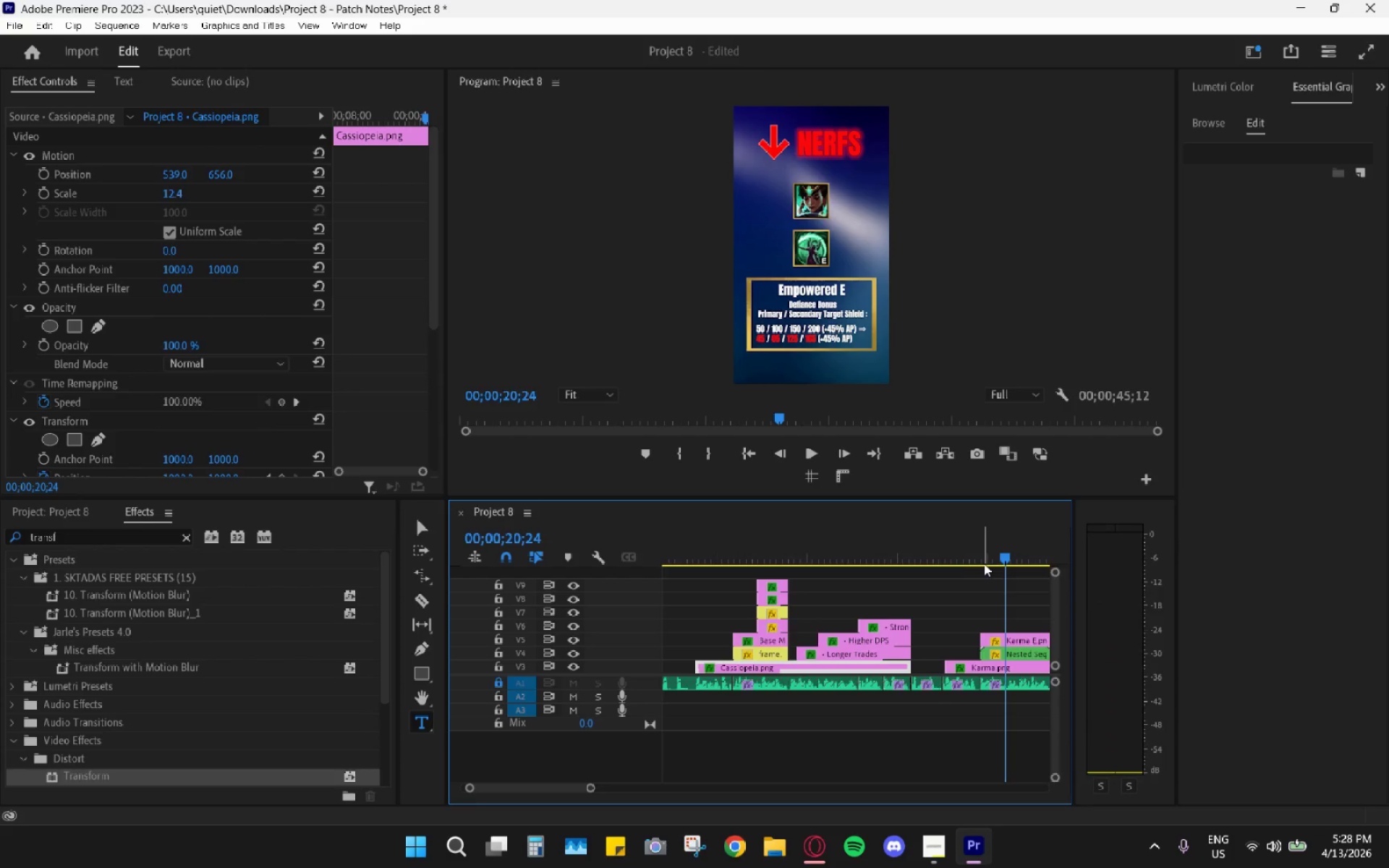 
mouse_move([831, 467])
 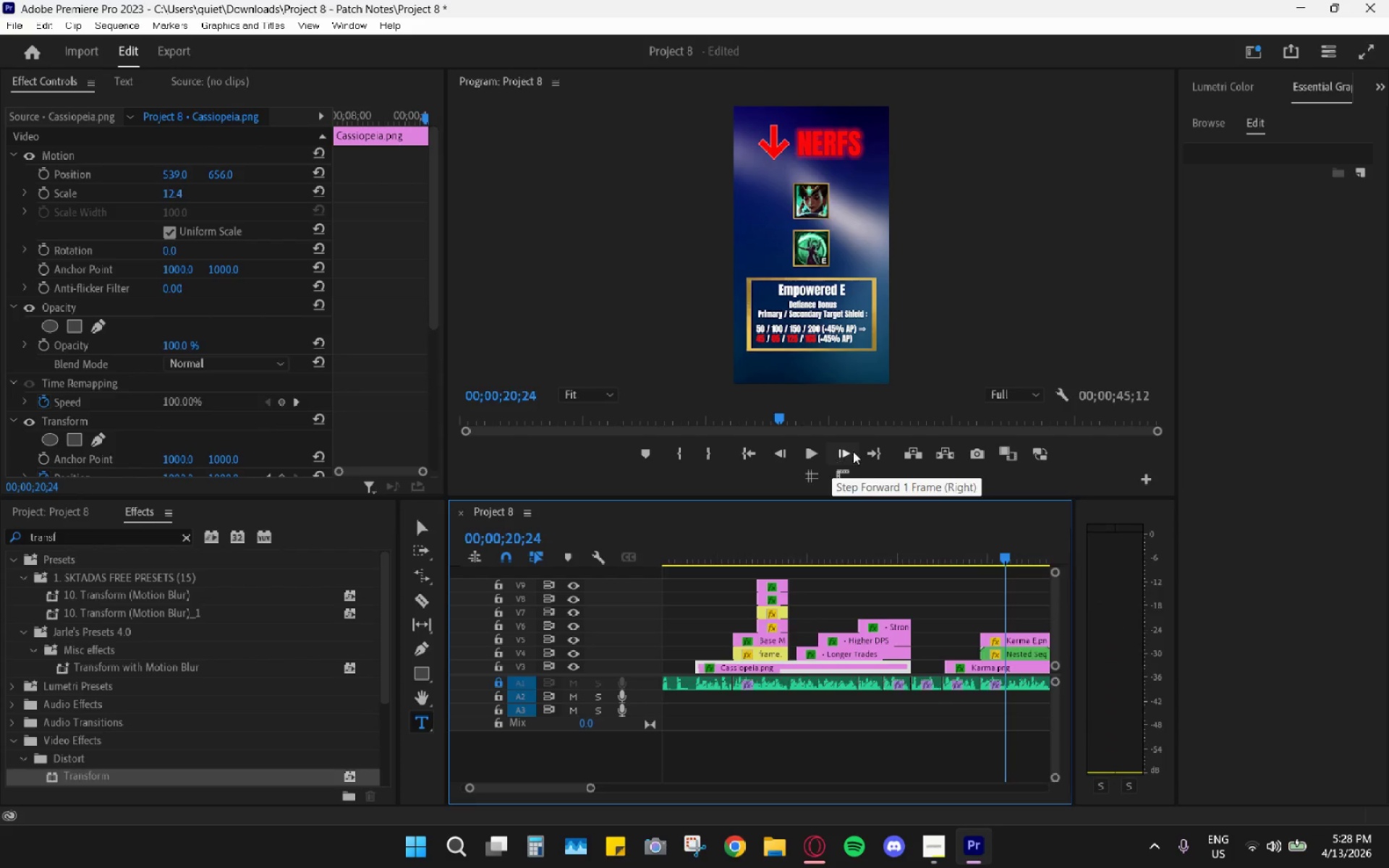 
scroll: coordinate [998, 642], scroll_direction: down, amount: 11.0
 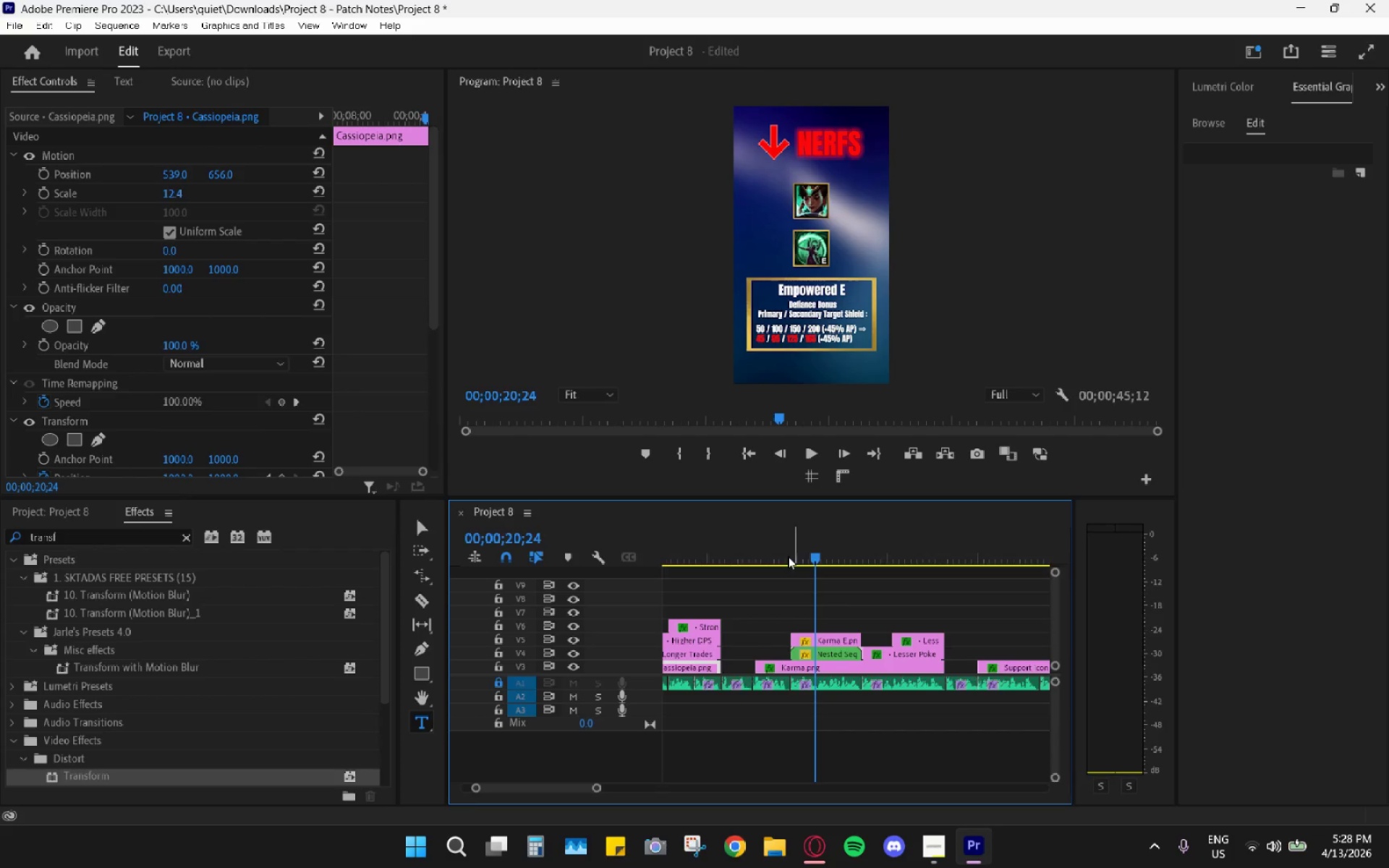 
scroll: coordinate [844, 601], scroll_direction: up, amount: 5.0
 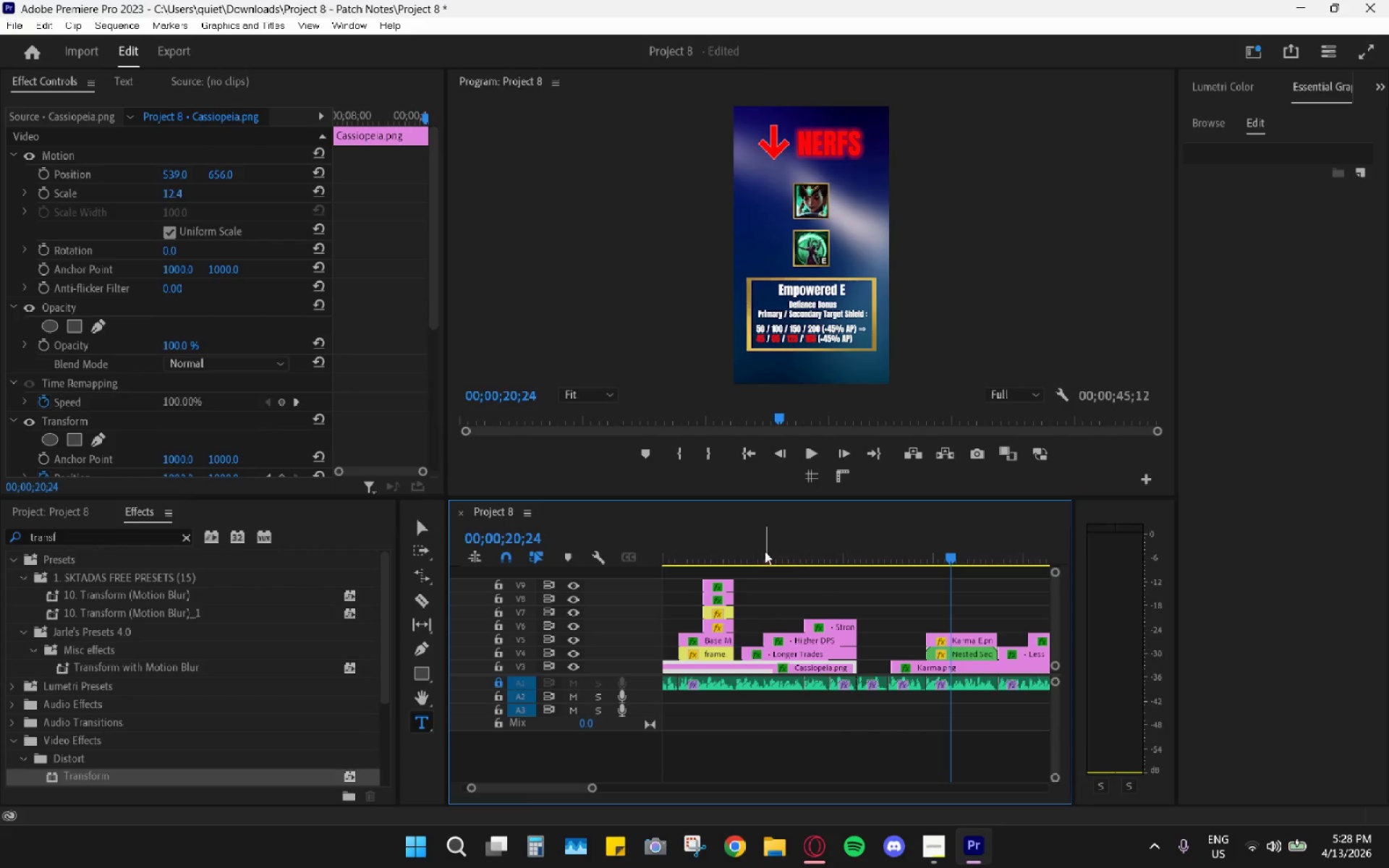 
left_click_drag(start_coordinate=[752, 546], to_coordinate=[745, 543])
 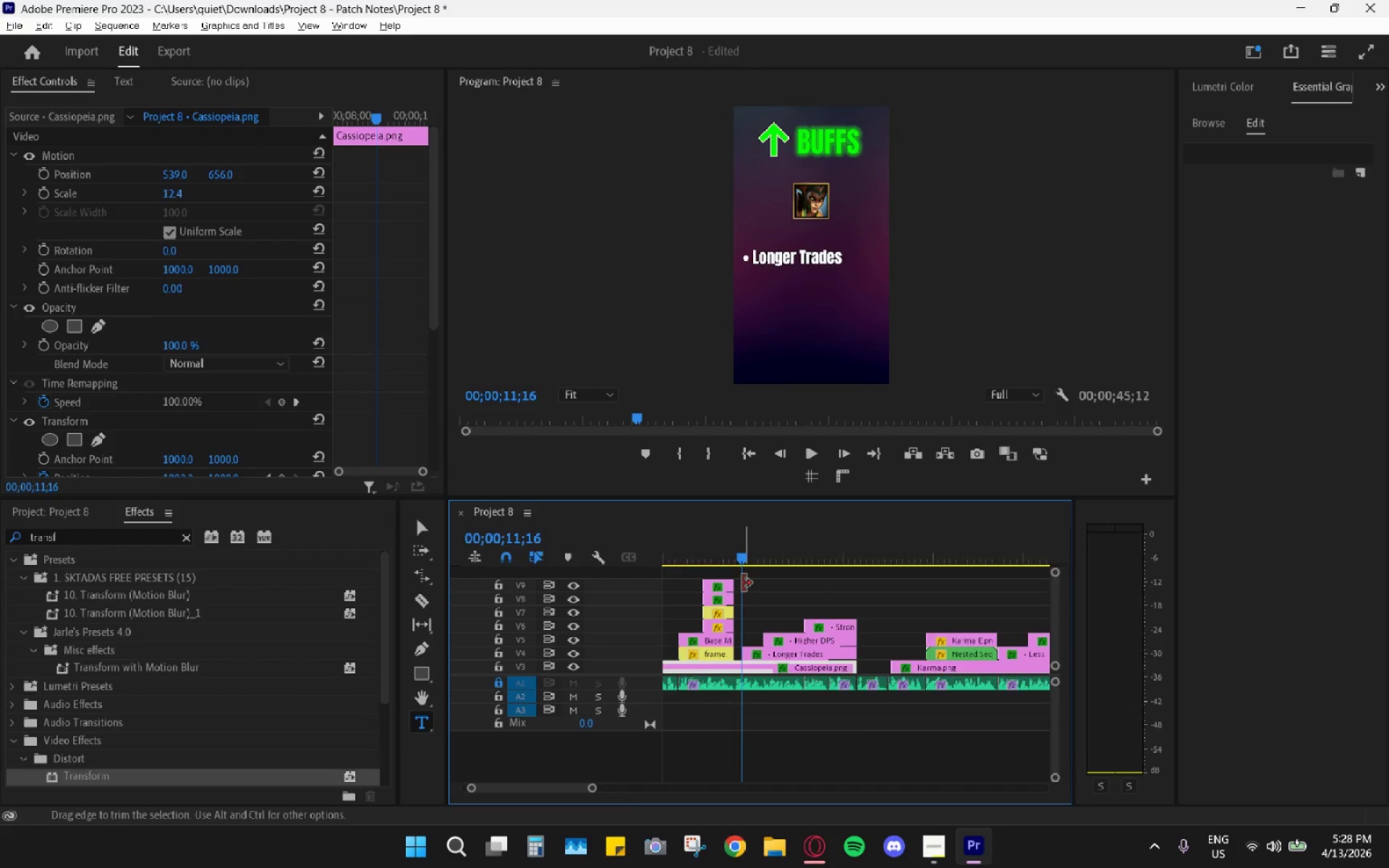 
hold_key(key=AltLeft, duration=0.98)
scroll: coordinate [749, 618], scroll_direction: up, amount: 18.0
 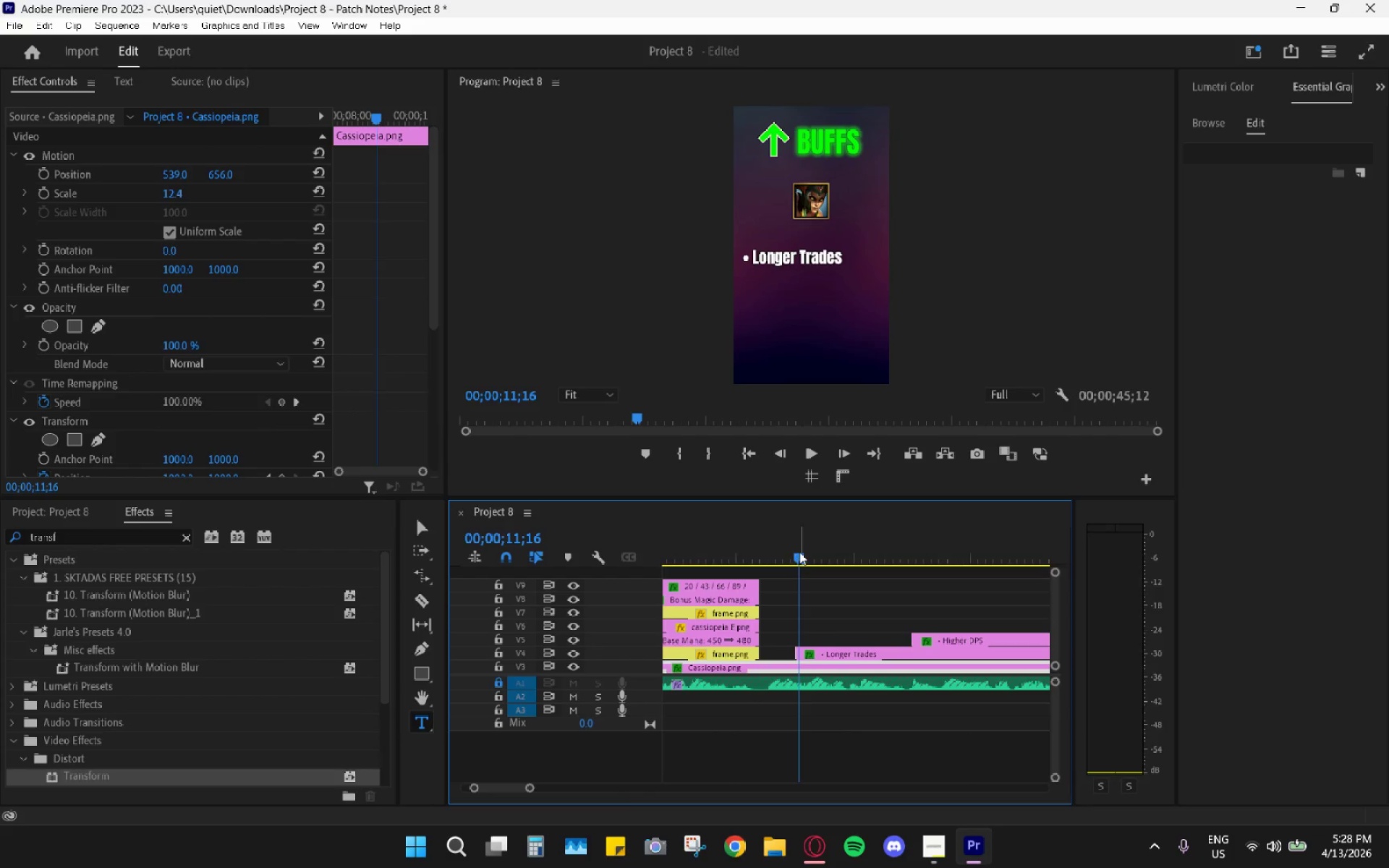 
left_click_drag(start_coordinate=[799, 551], to_coordinate=[794, 548])
 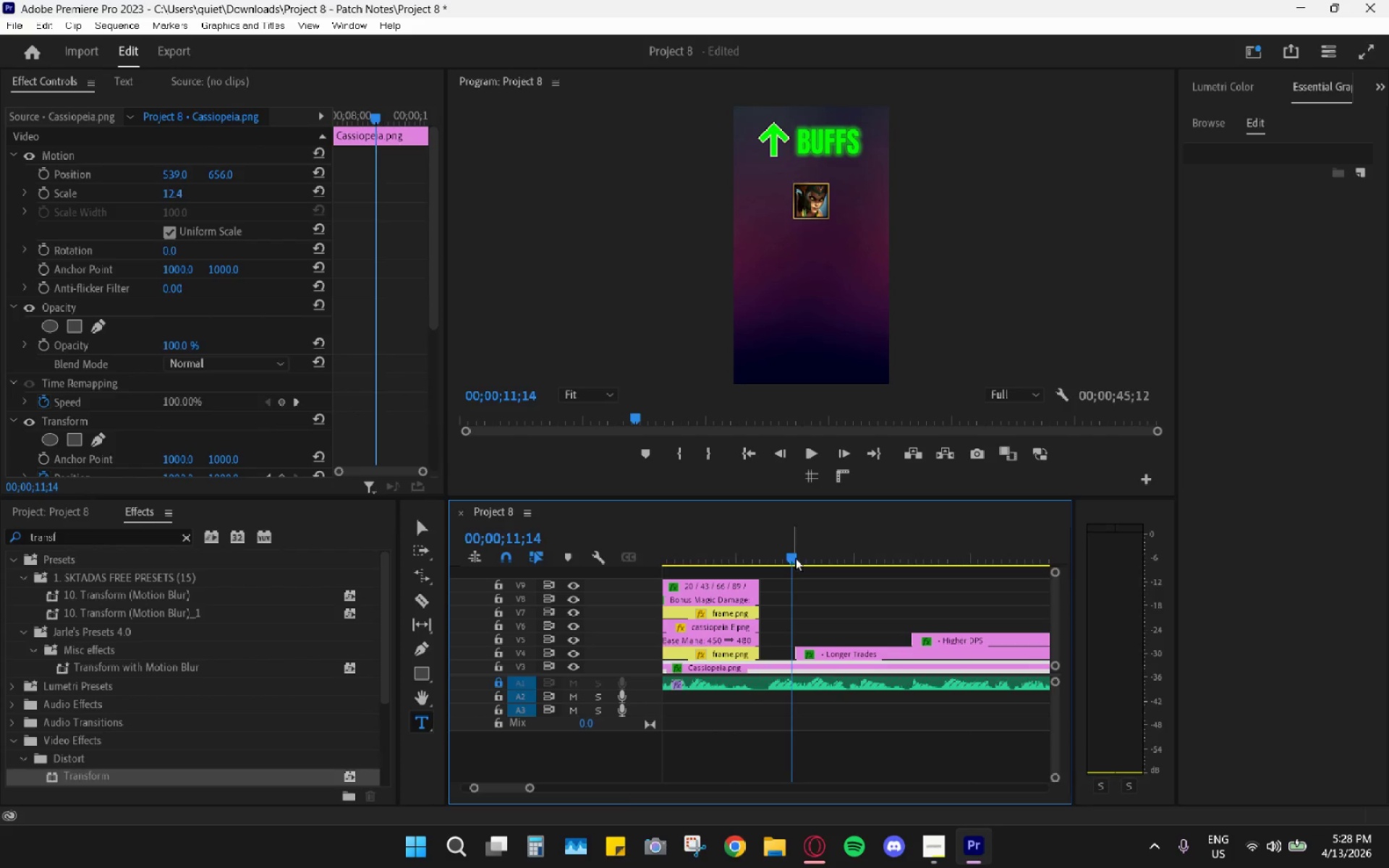 
left_click_drag(start_coordinate=[795, 557], to_coordinate=[800, 561])
 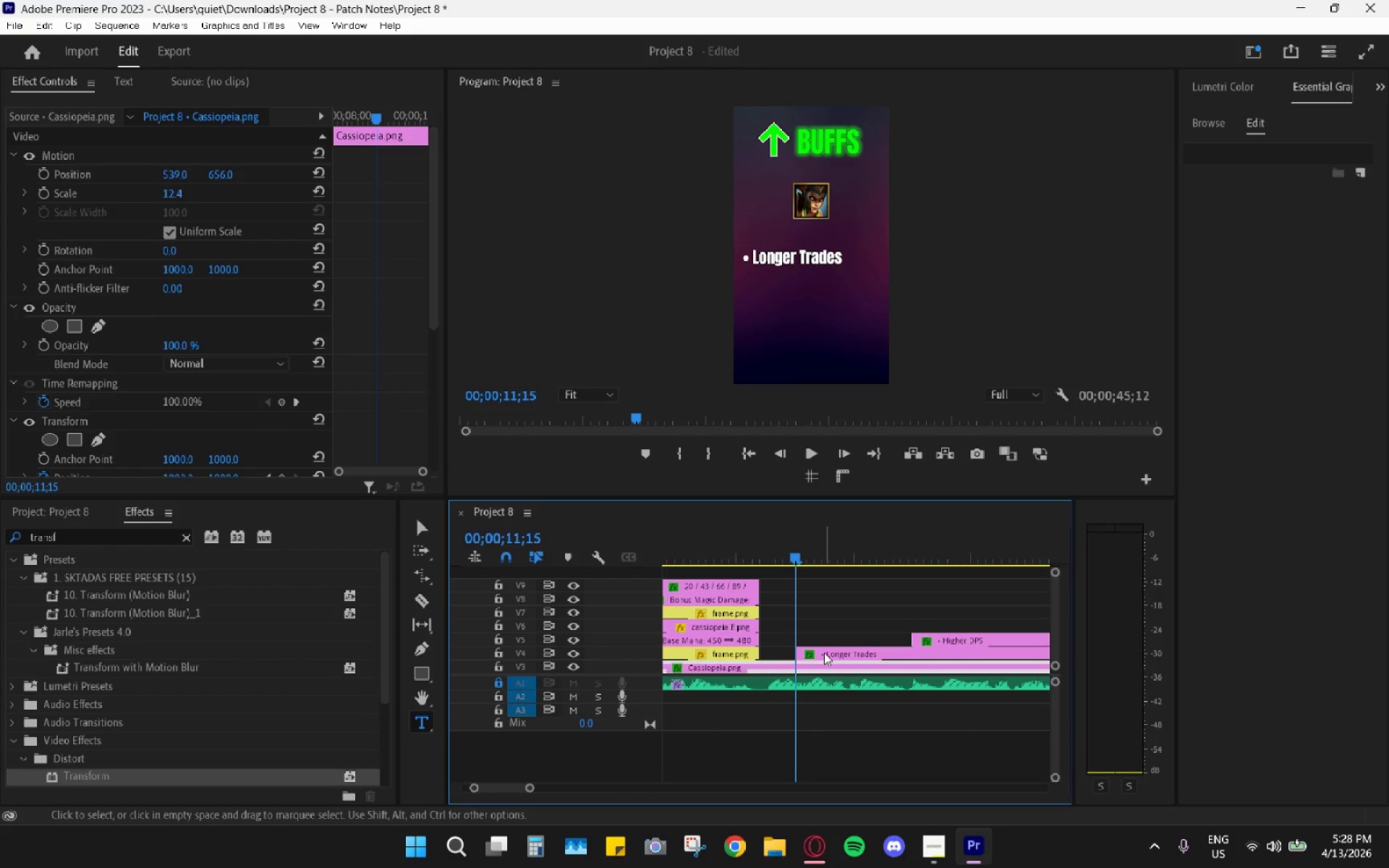 
left_click([824, 652])
 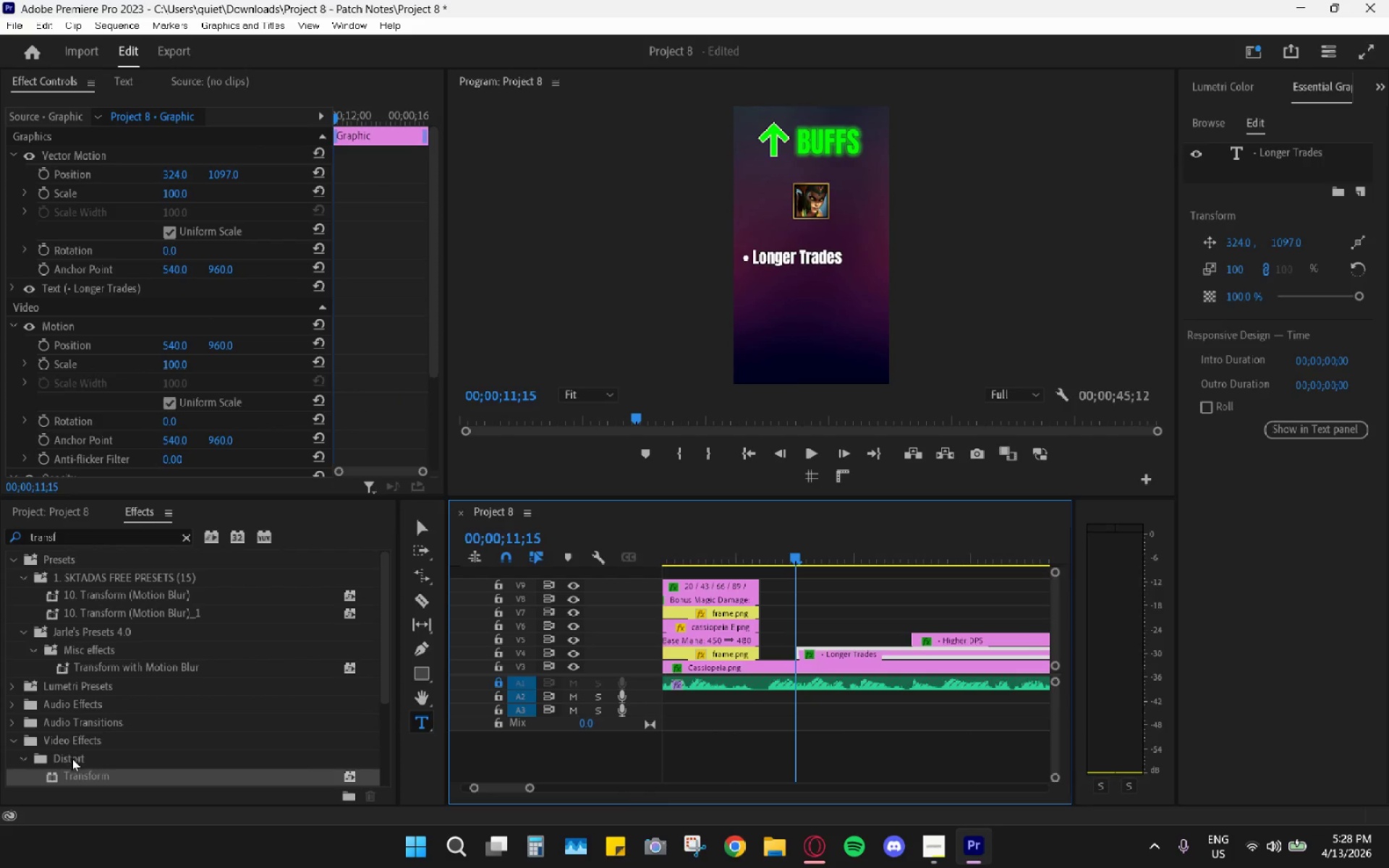 
left_click_drag(start_coordinate=[73, 774], to_coordinate=[859, 653])
 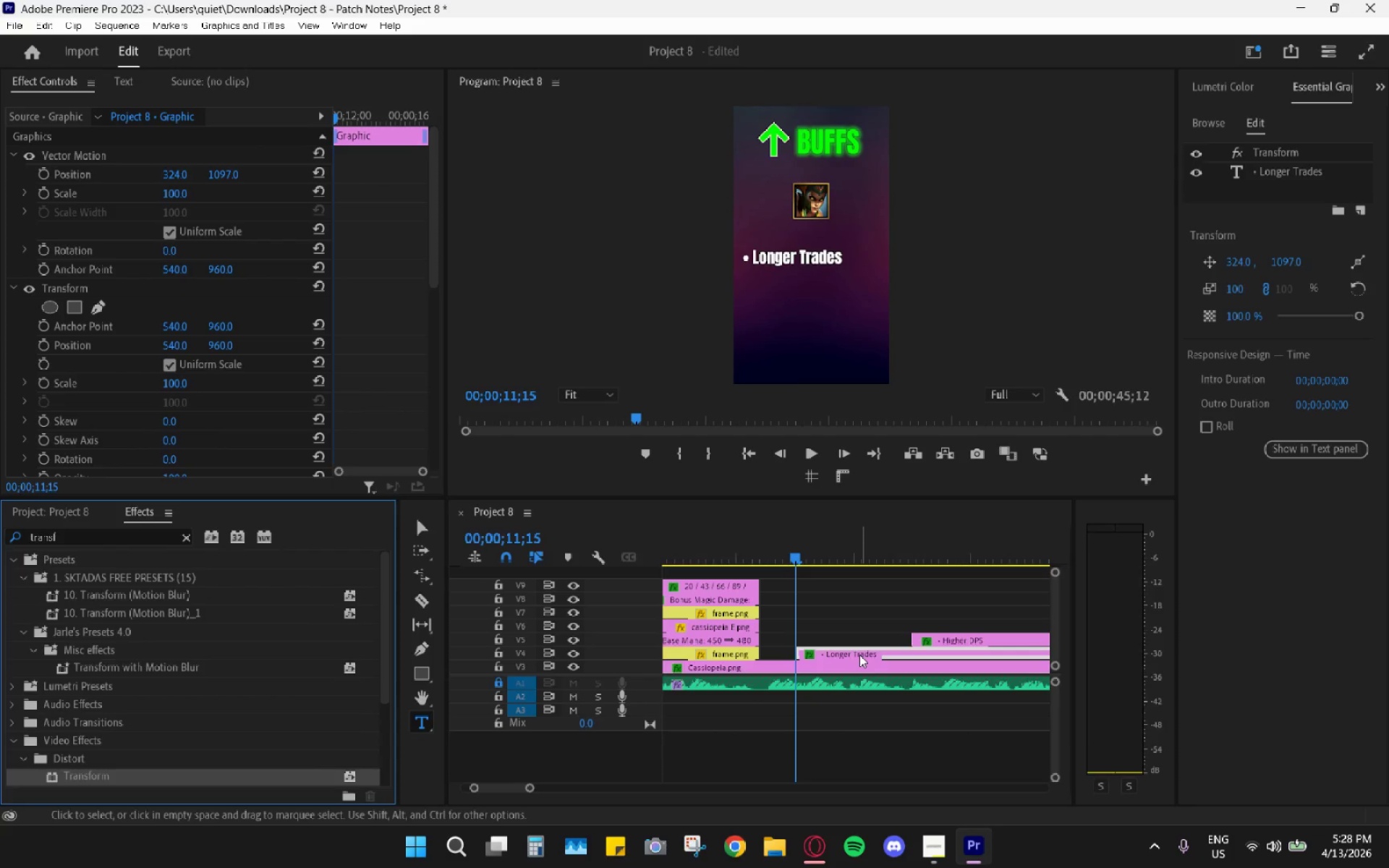 
scroll: coordinate [305, 744], scroll_direction: up, amount: 1.0
 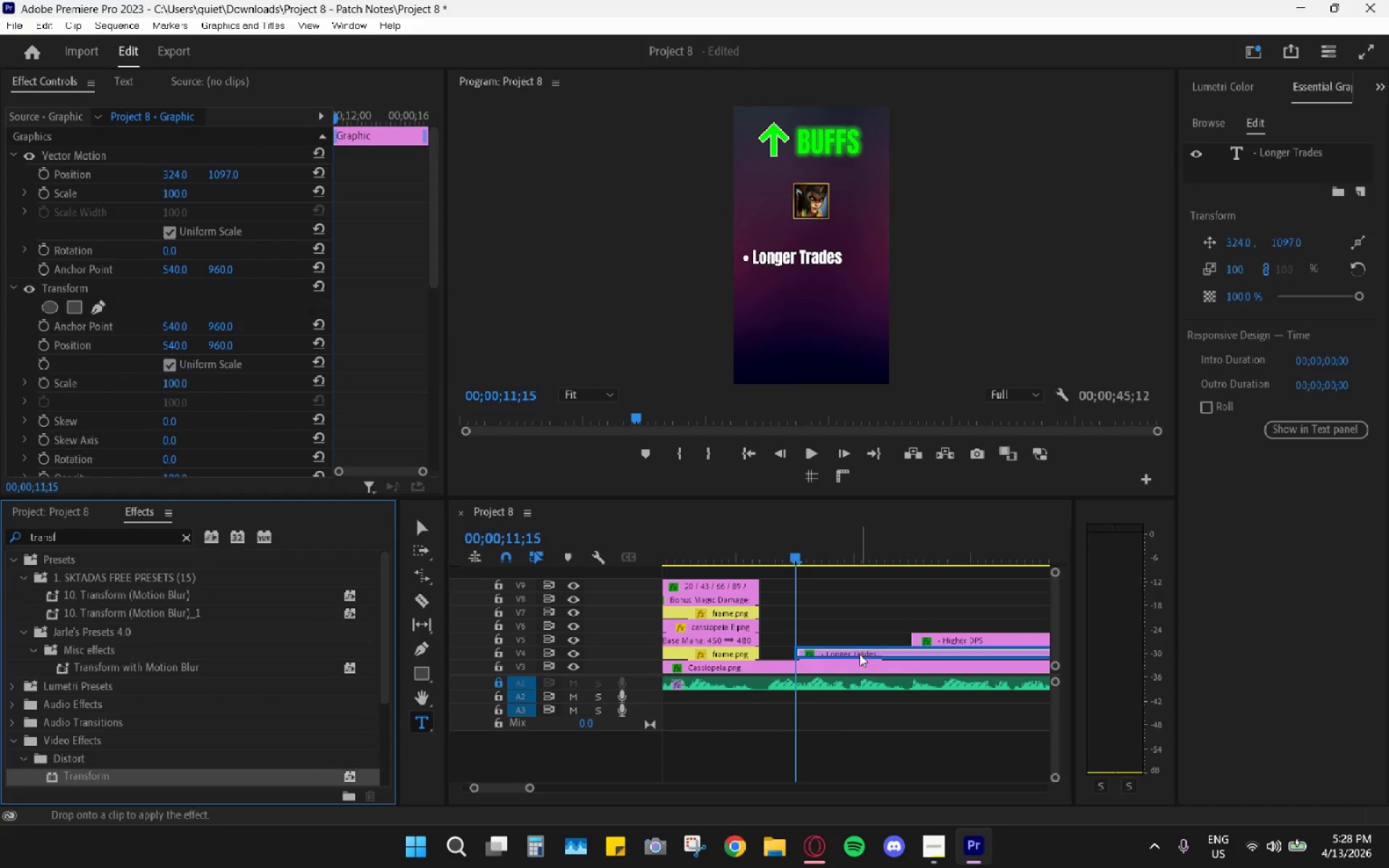 
left_click([859, 655])
 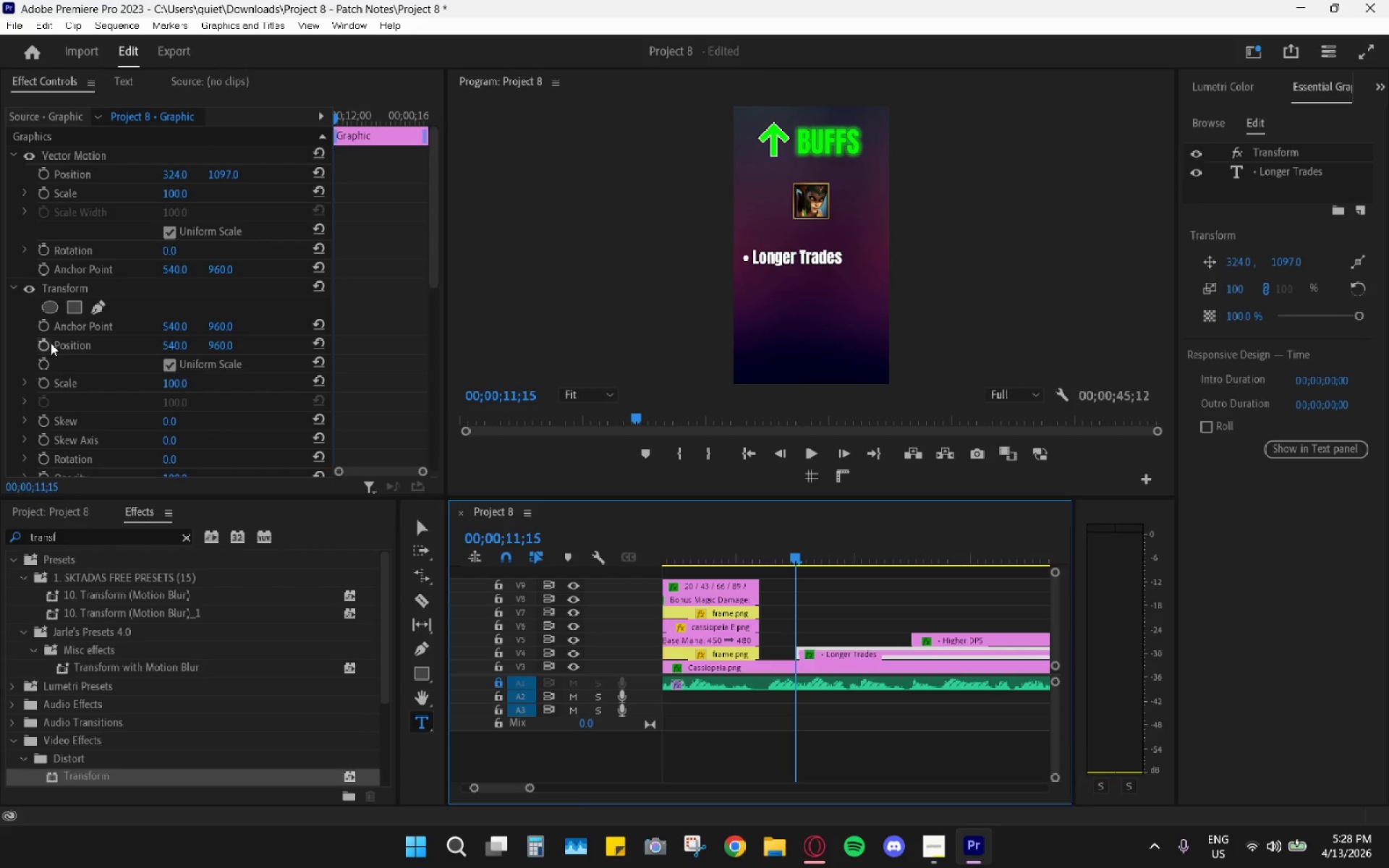 
hold_key(key=AltLeft, duration=0.45)
scroll: coordinate [849, 637], scroll_direction: up, amount: 4.0
 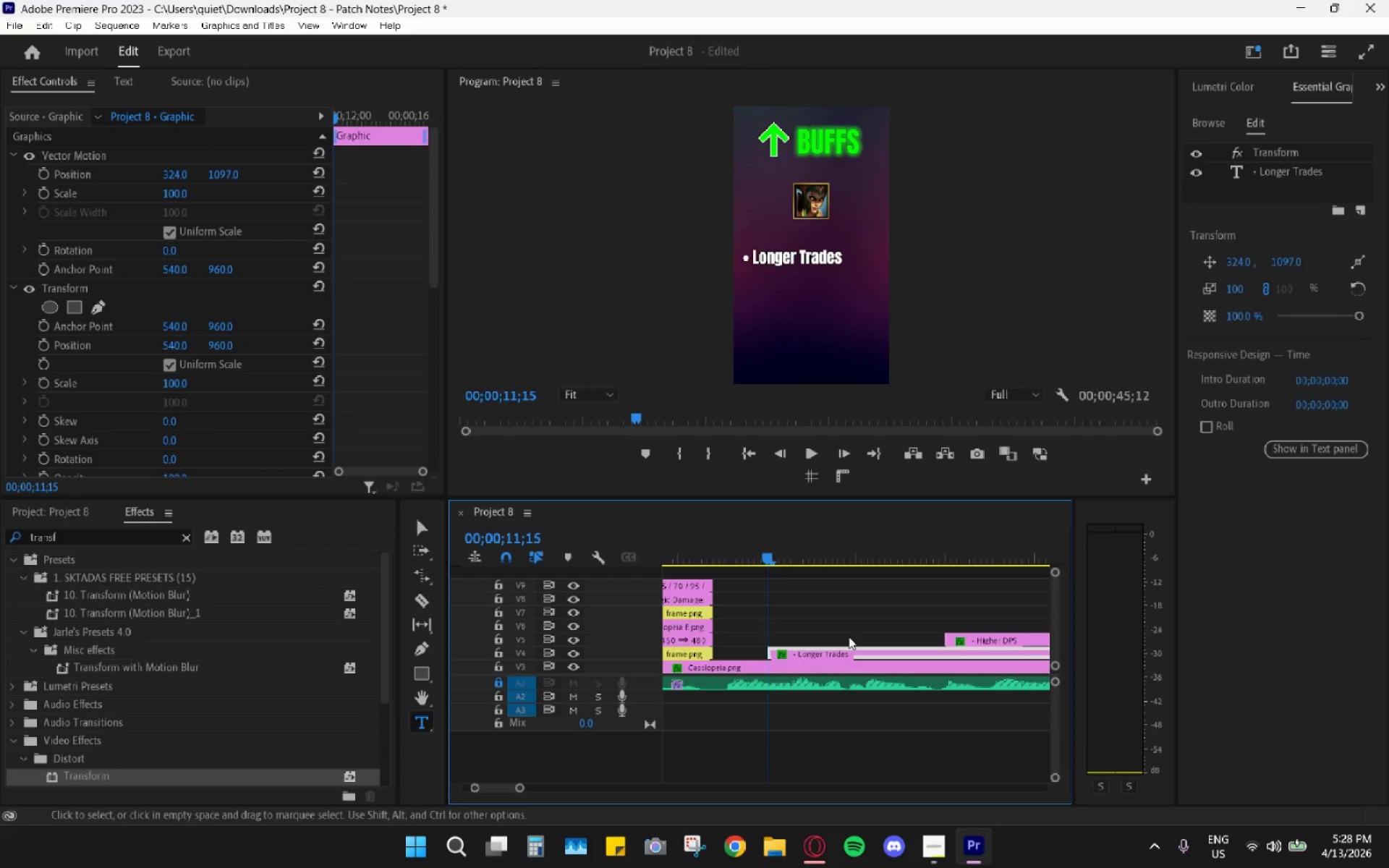 
key(ArrowRight)
 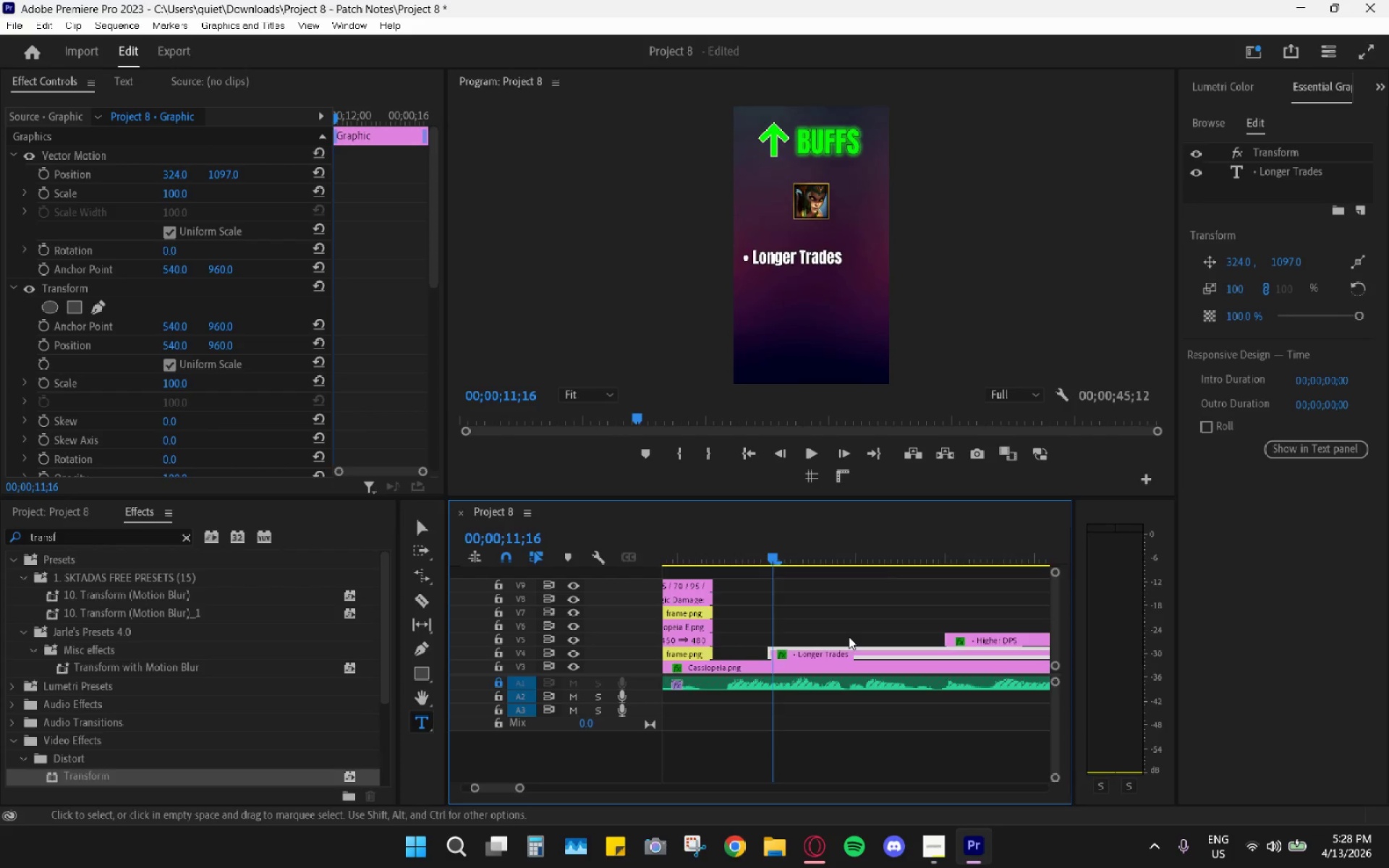 
key(ArrowRight)
 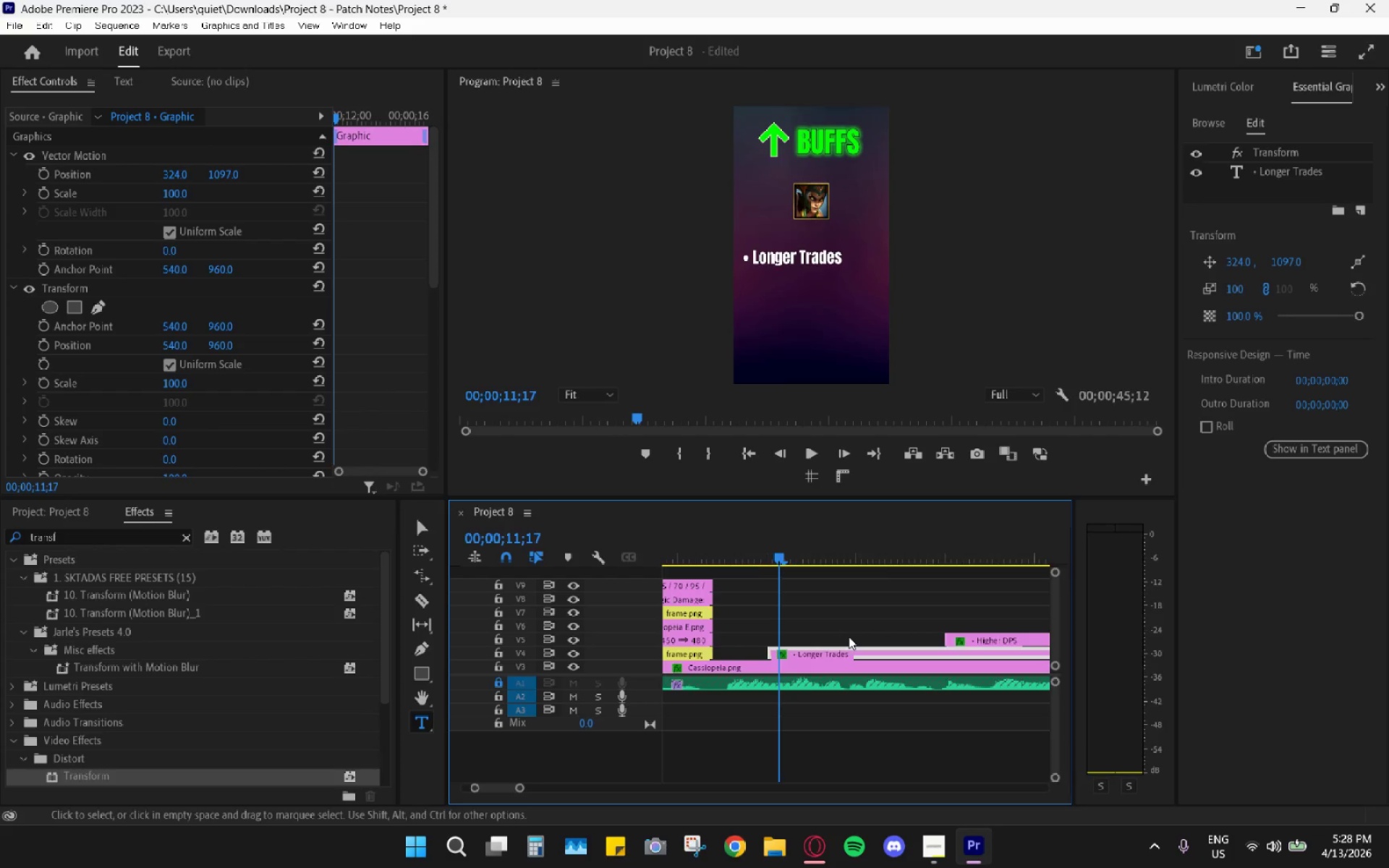 
key(ArrowRight)
 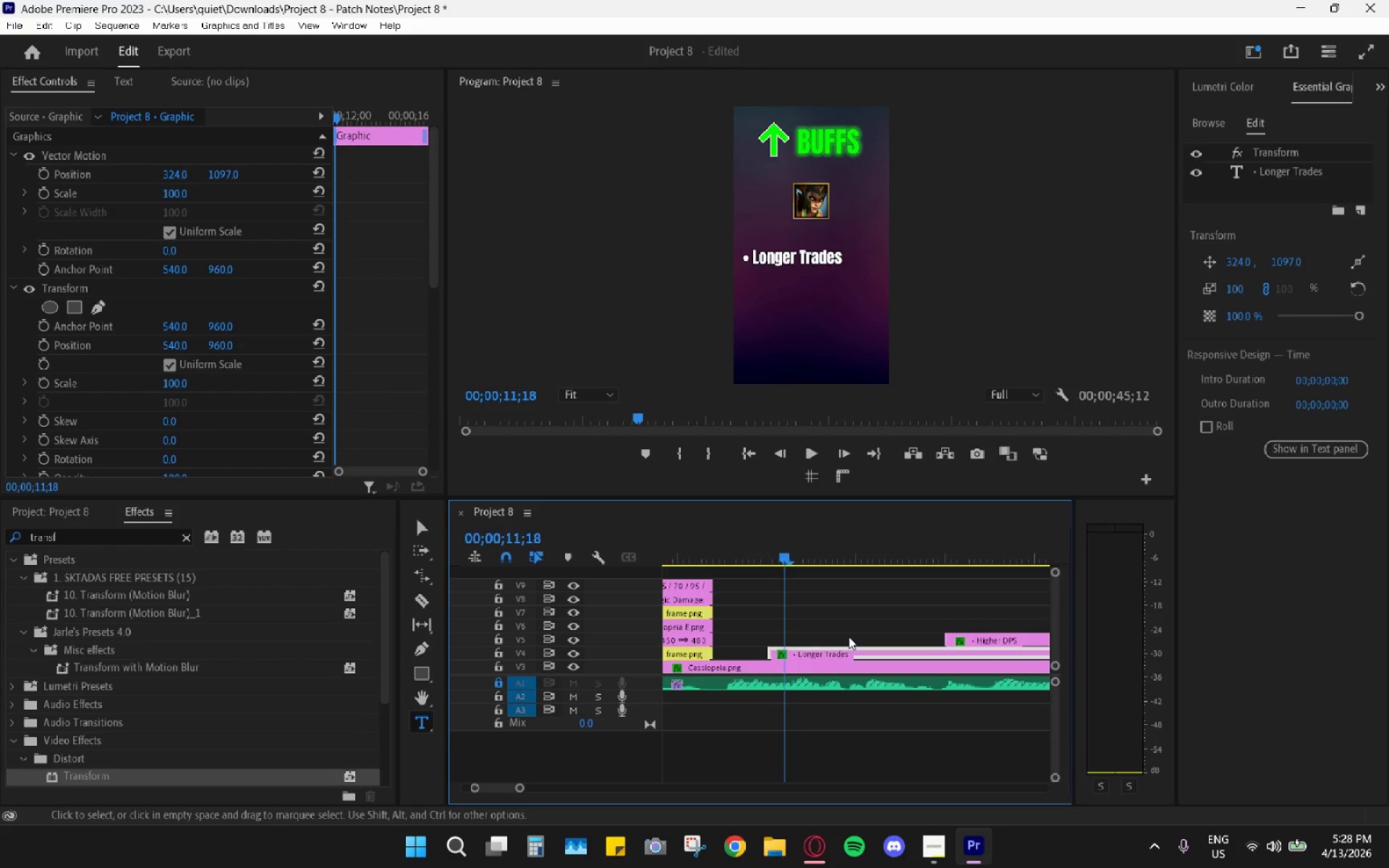 
key(ArrowRight)
 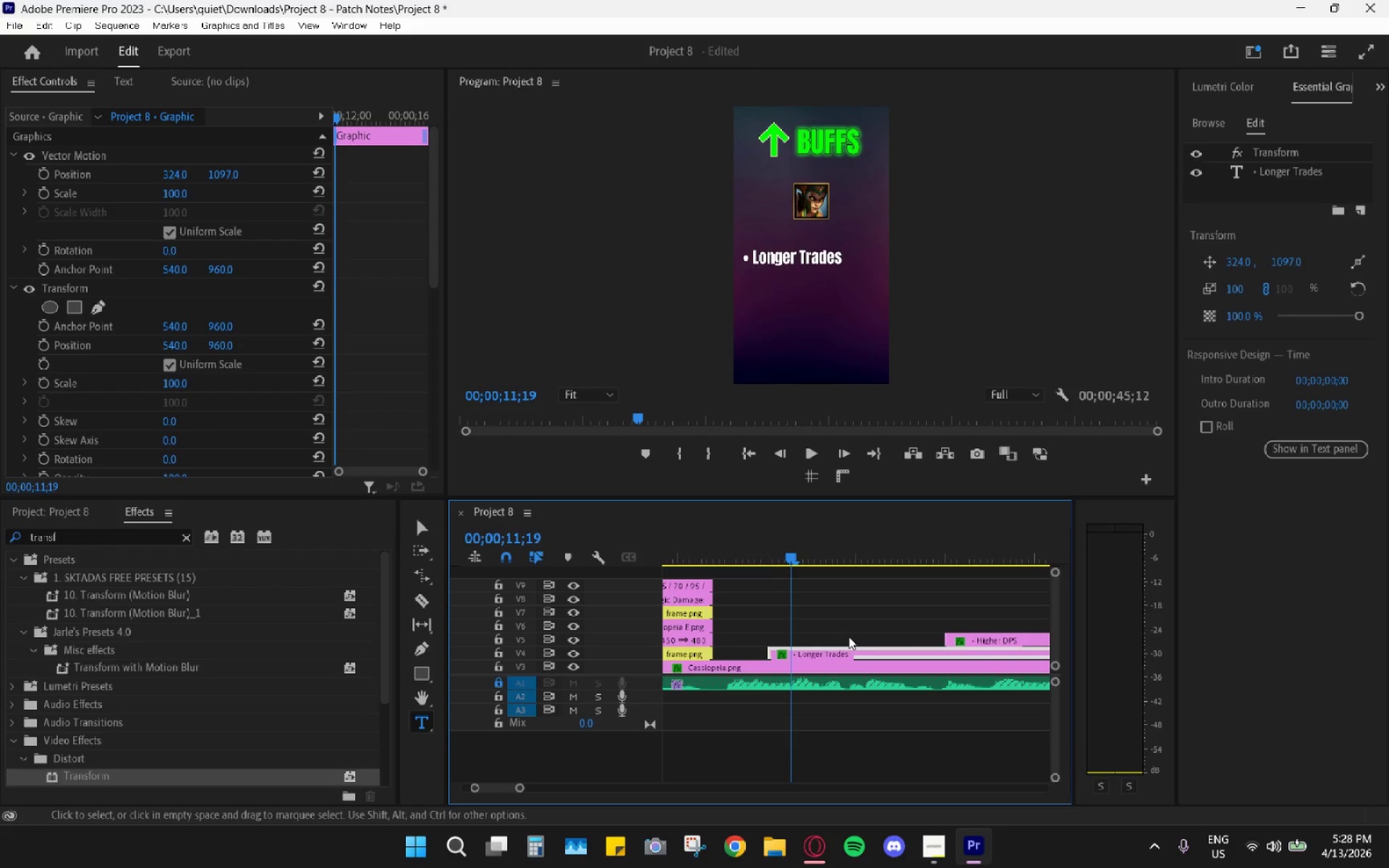 
key(ArrowRight)
 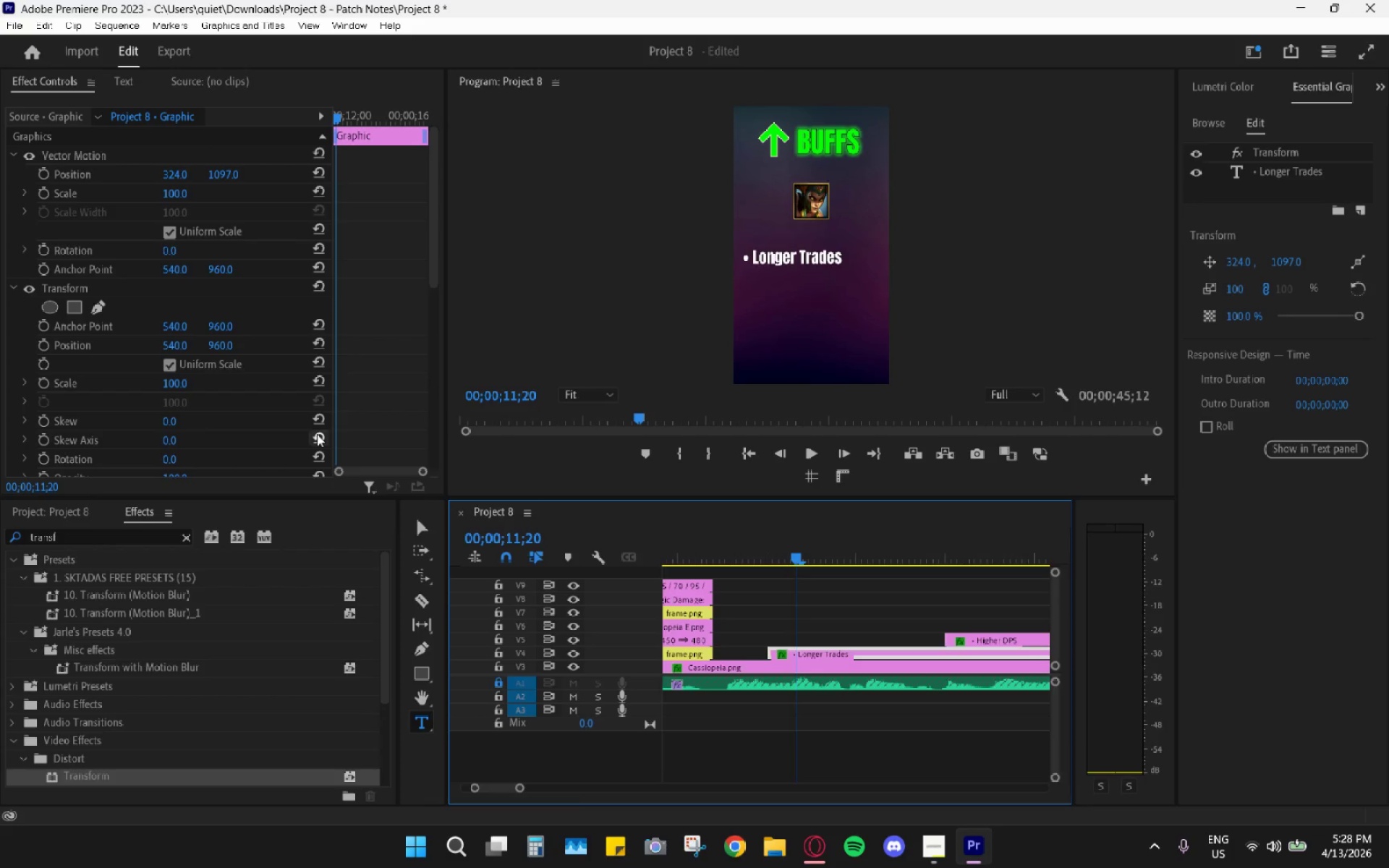 
scroll: coordinate [394, 393], scroll_direction: down, amount: 7.0
 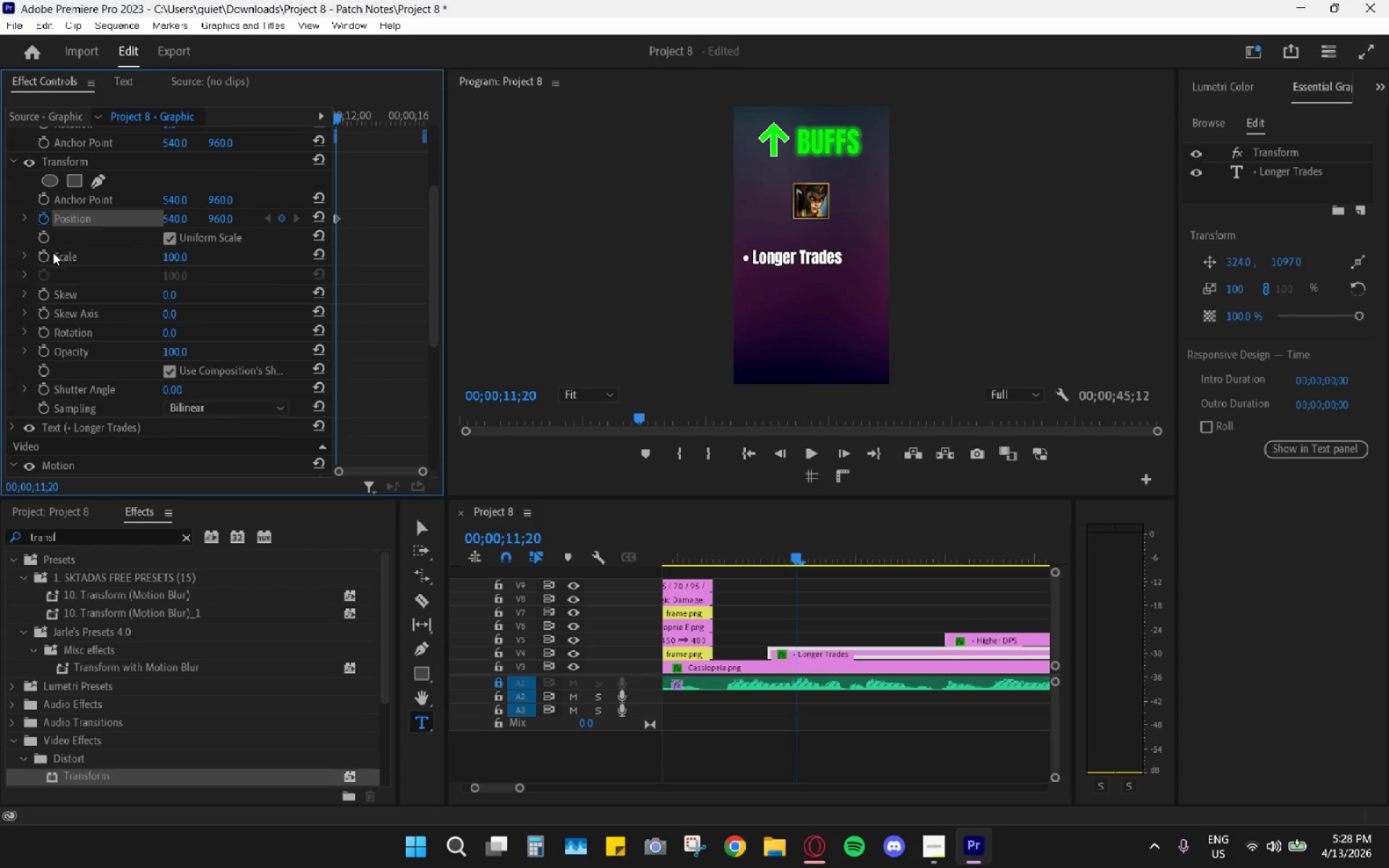 
wait(5.94)
 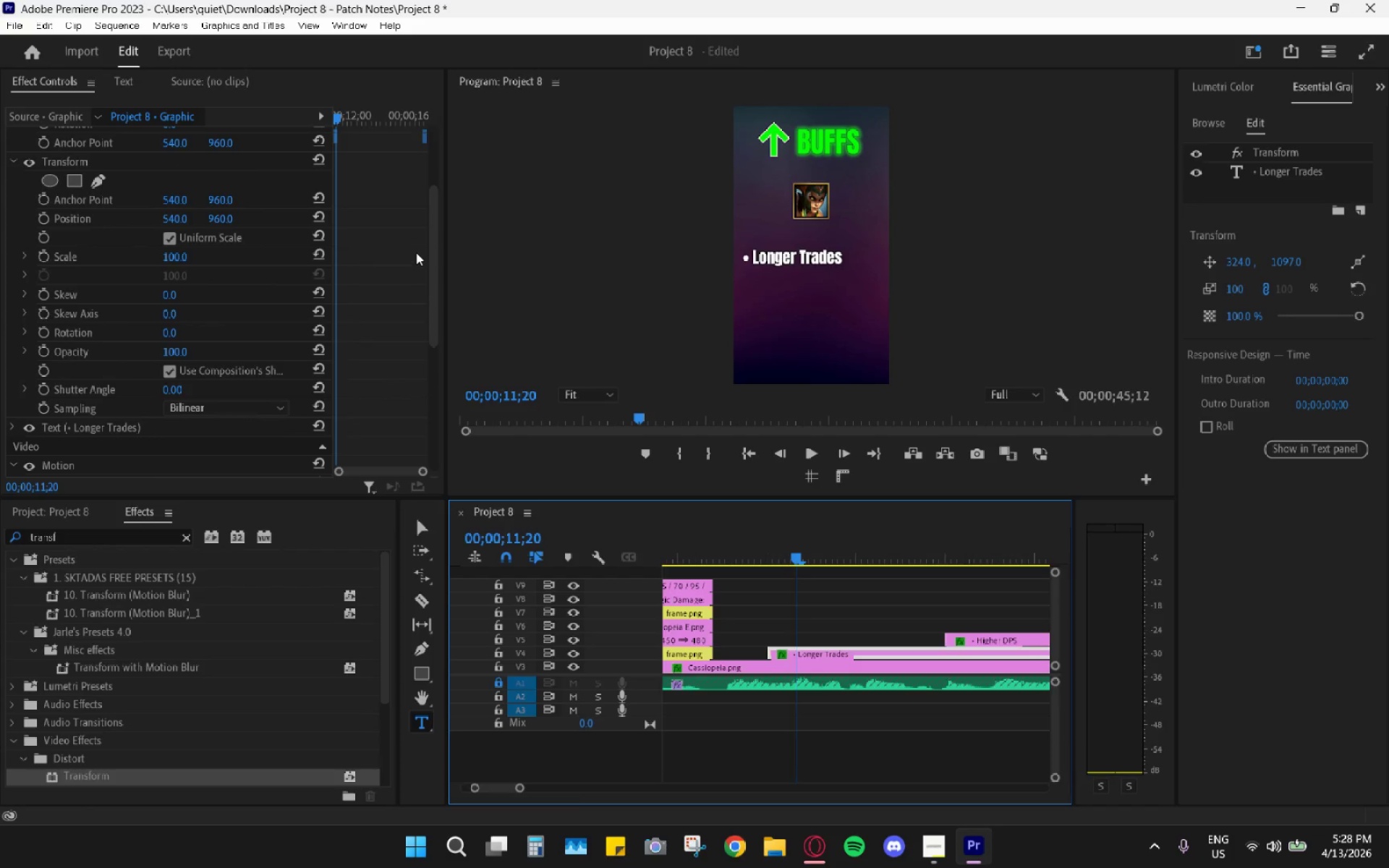 
left_click([43, 348])
 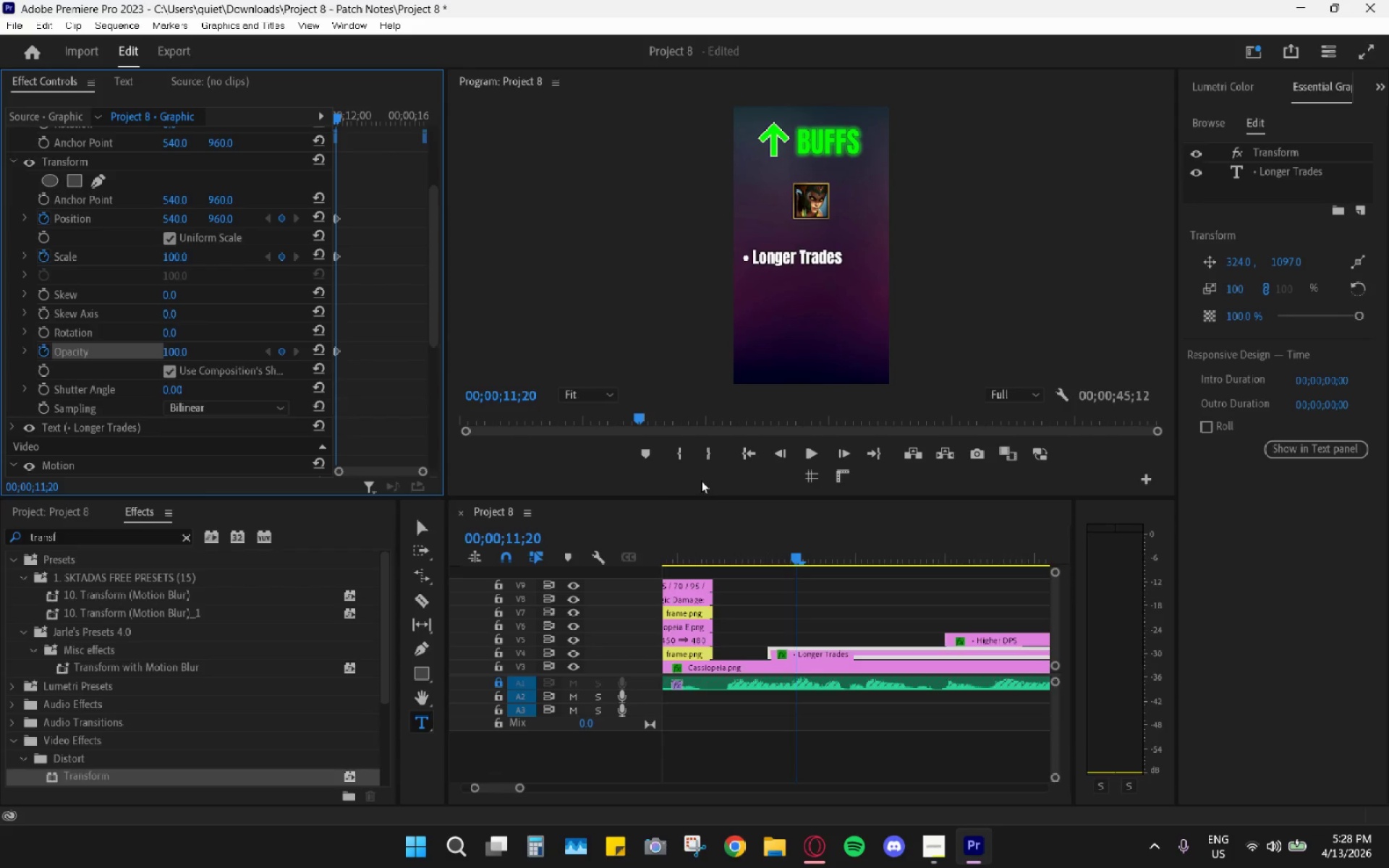 
hold_key(key=AltLeft, duration=0.72)
scroll: coordinate [816, 653], scroll_direction: up, amount: 14.0
 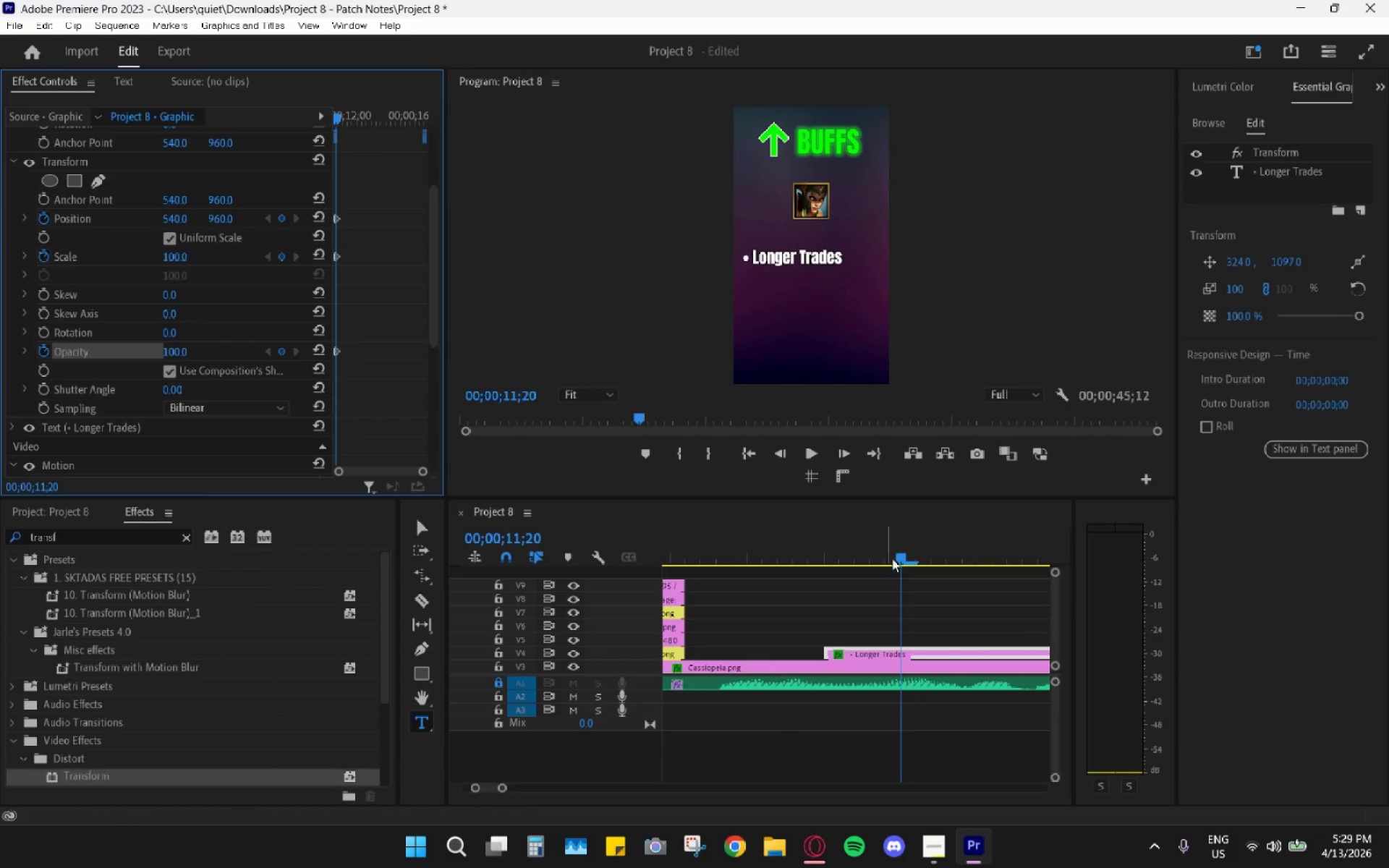 
left_click_drag(start_coordinate=[896, 556], to_coordinate=[820, 542])
 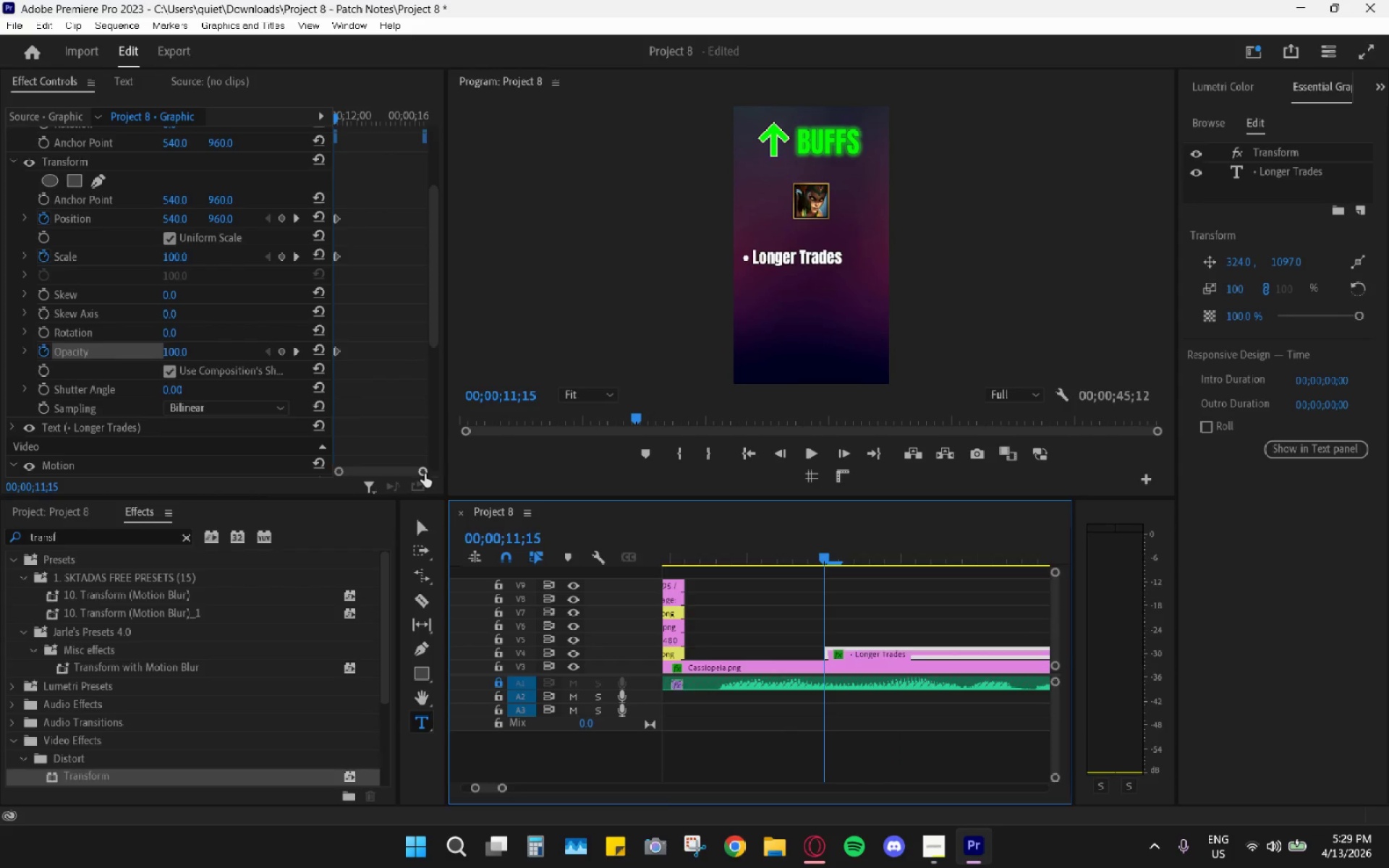 
left_click_drag(start_coordinate=[421, 471], to_coordinate=[389, 470])
 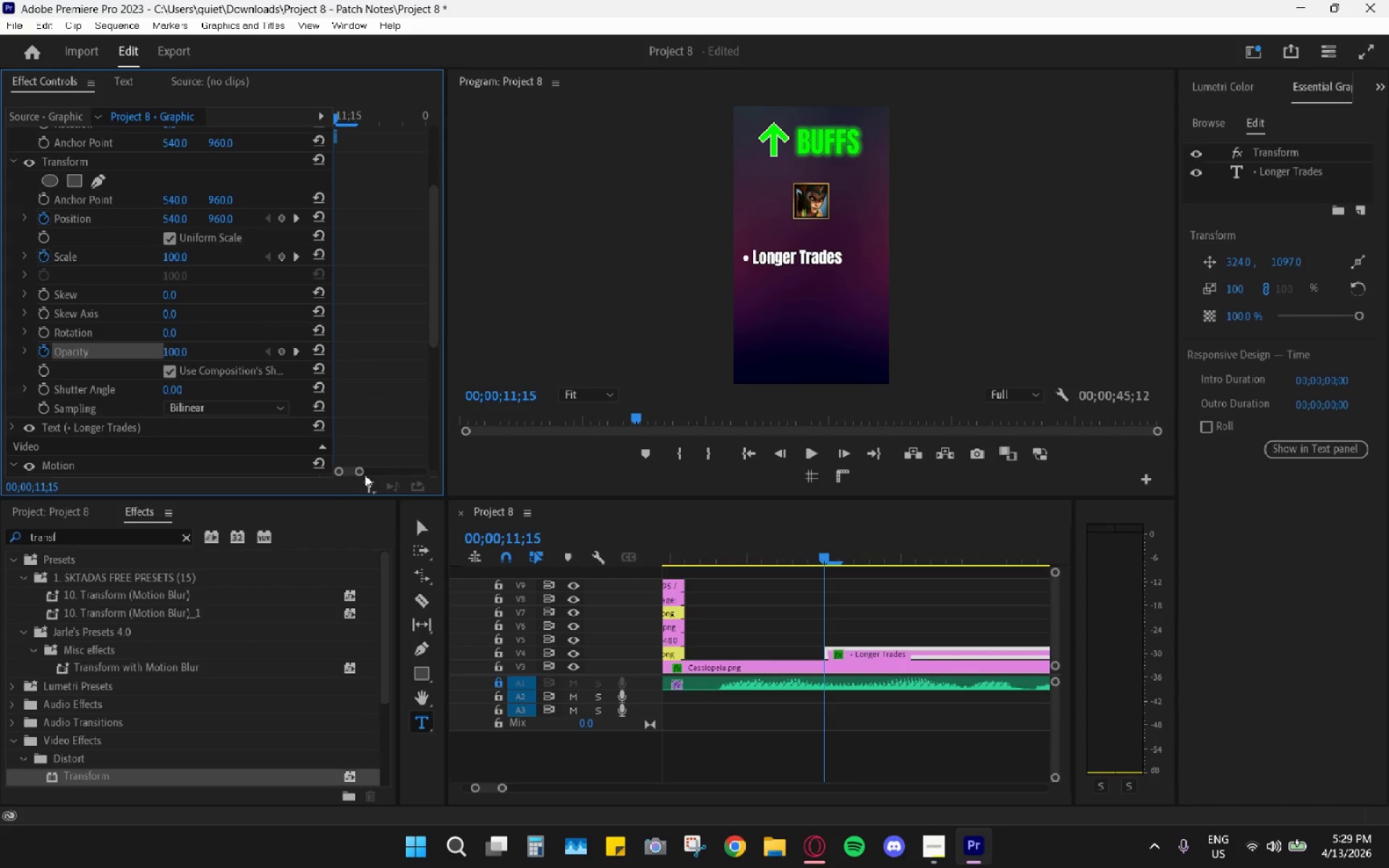 
left_click_drag(start_coordinate=[360, 471], to_coordinate=[367, 472])
 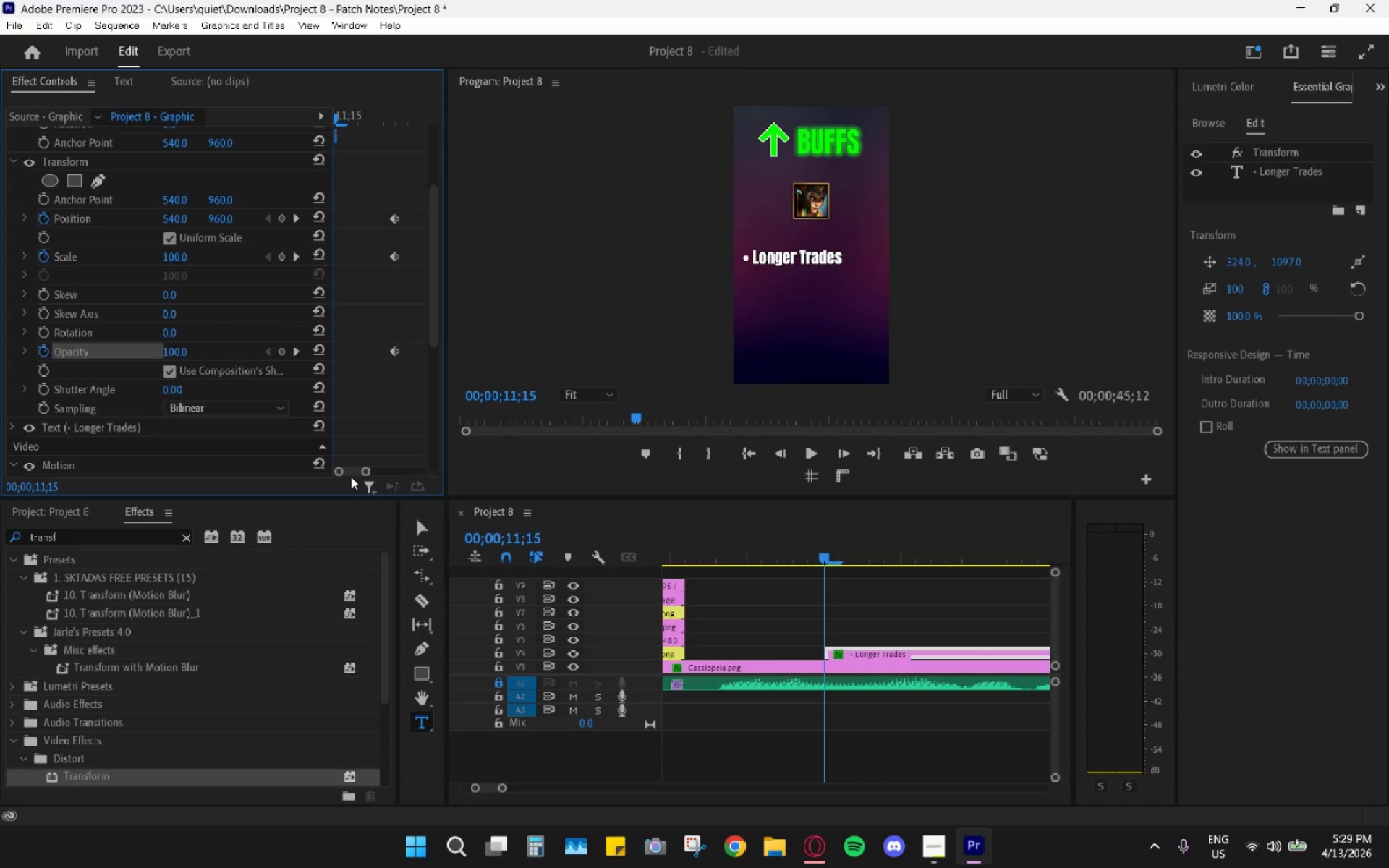 
left_click_drag(start_coordinate=[348, 475], to_coordinate=[339, 472])
 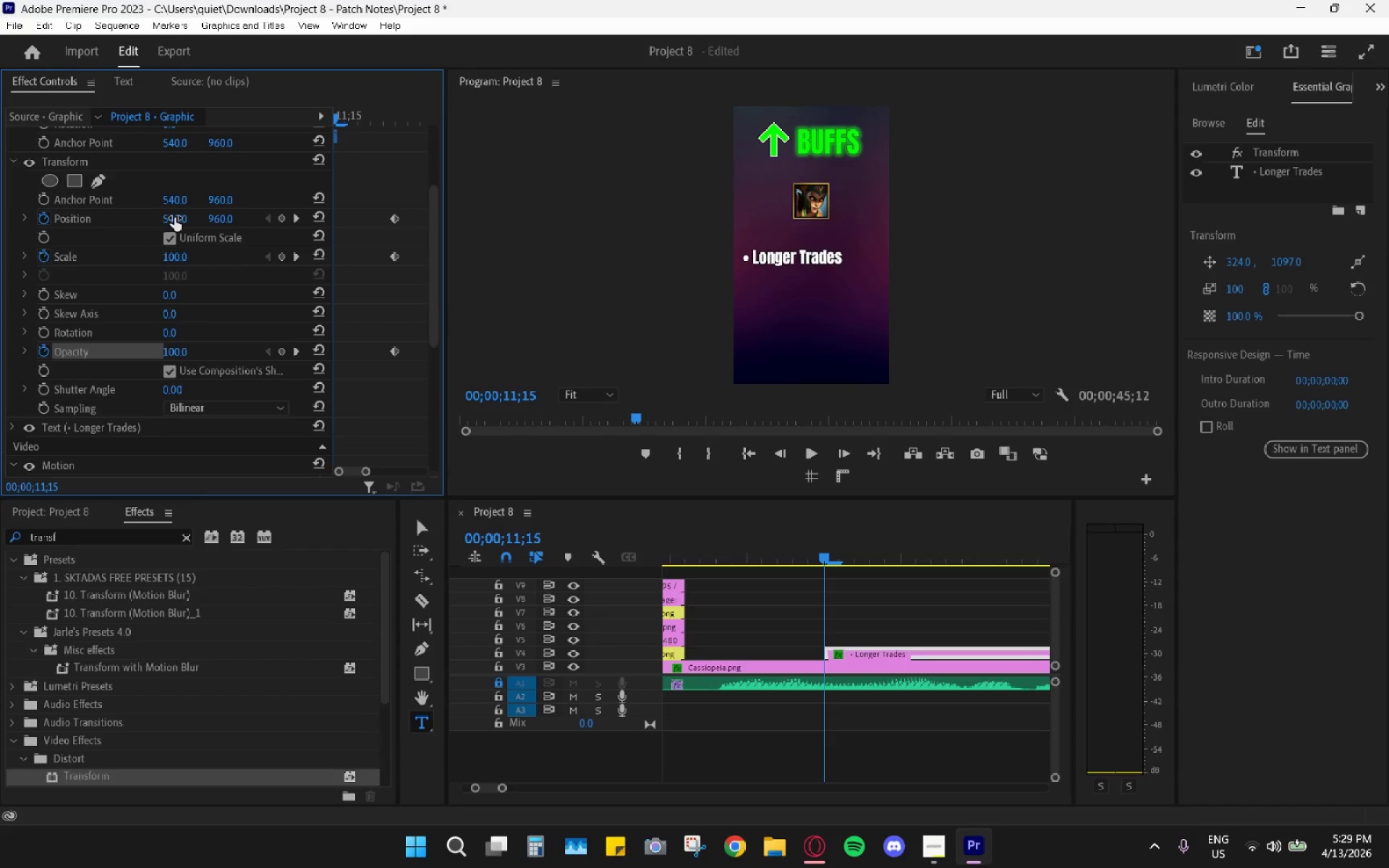 
left_click_drag(start_coordinate=[174, 218], to_coordinate=[366, 218])
 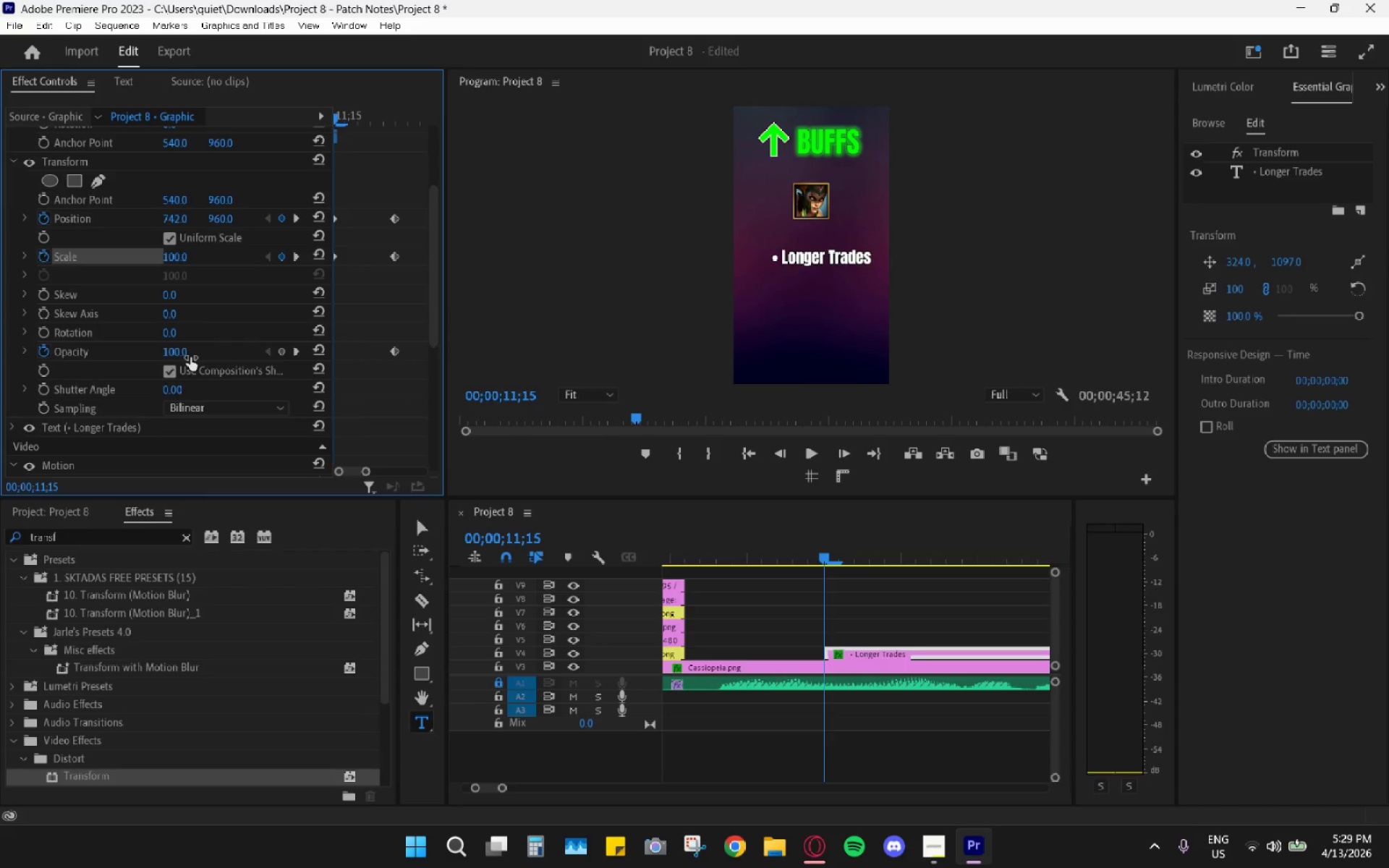 
left_click([188, 352])
 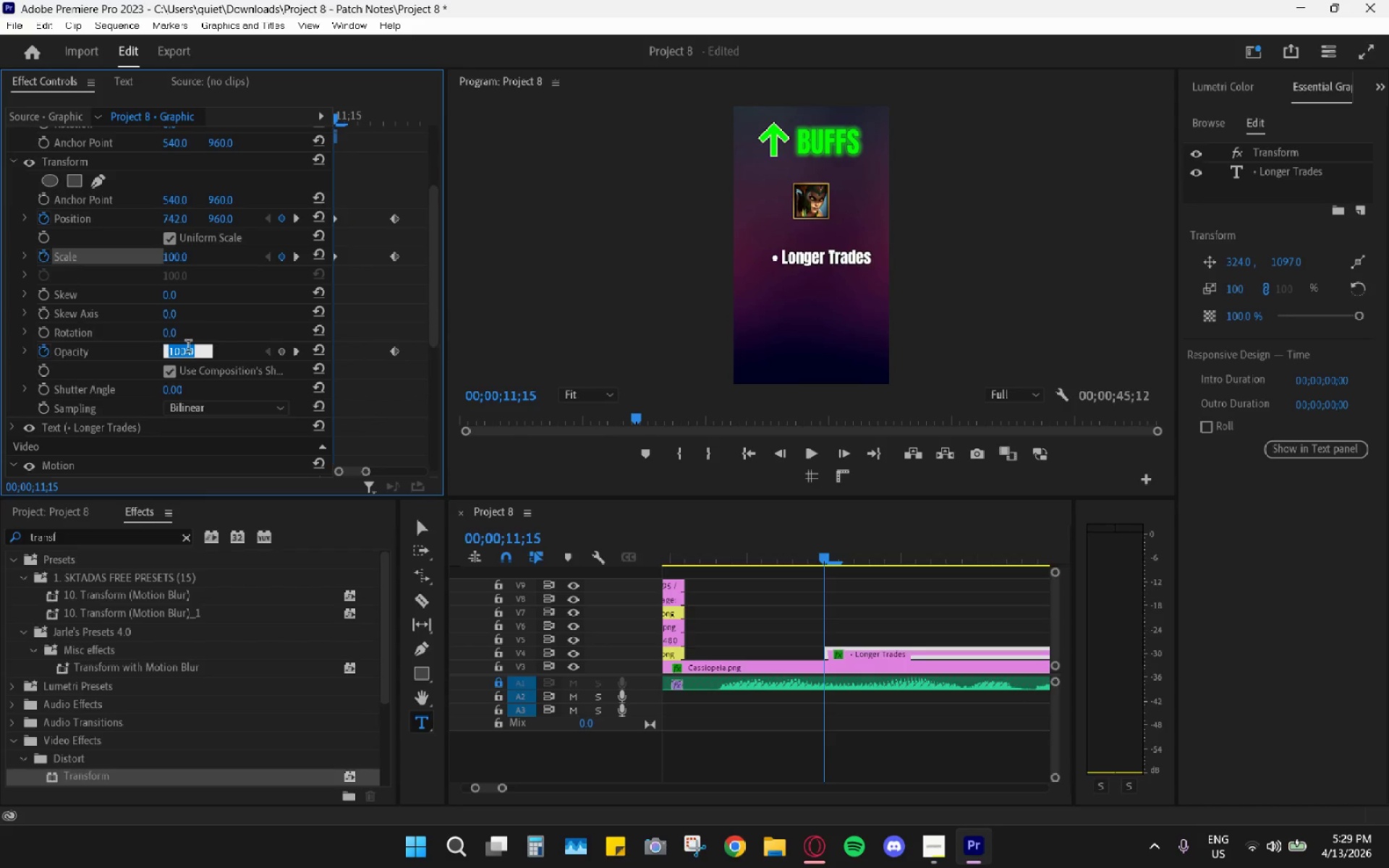 
key(0)
 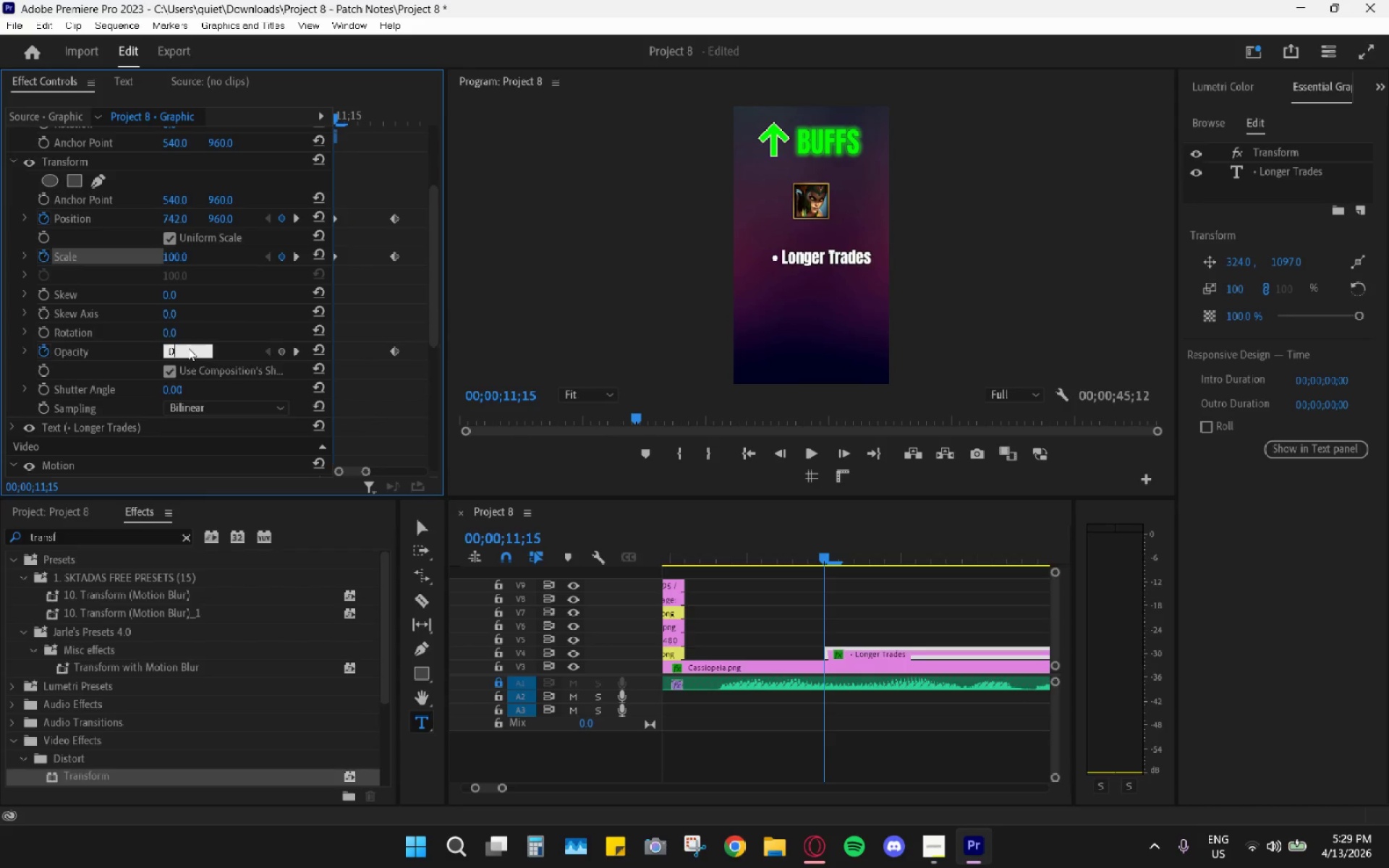 
key(Enter)
 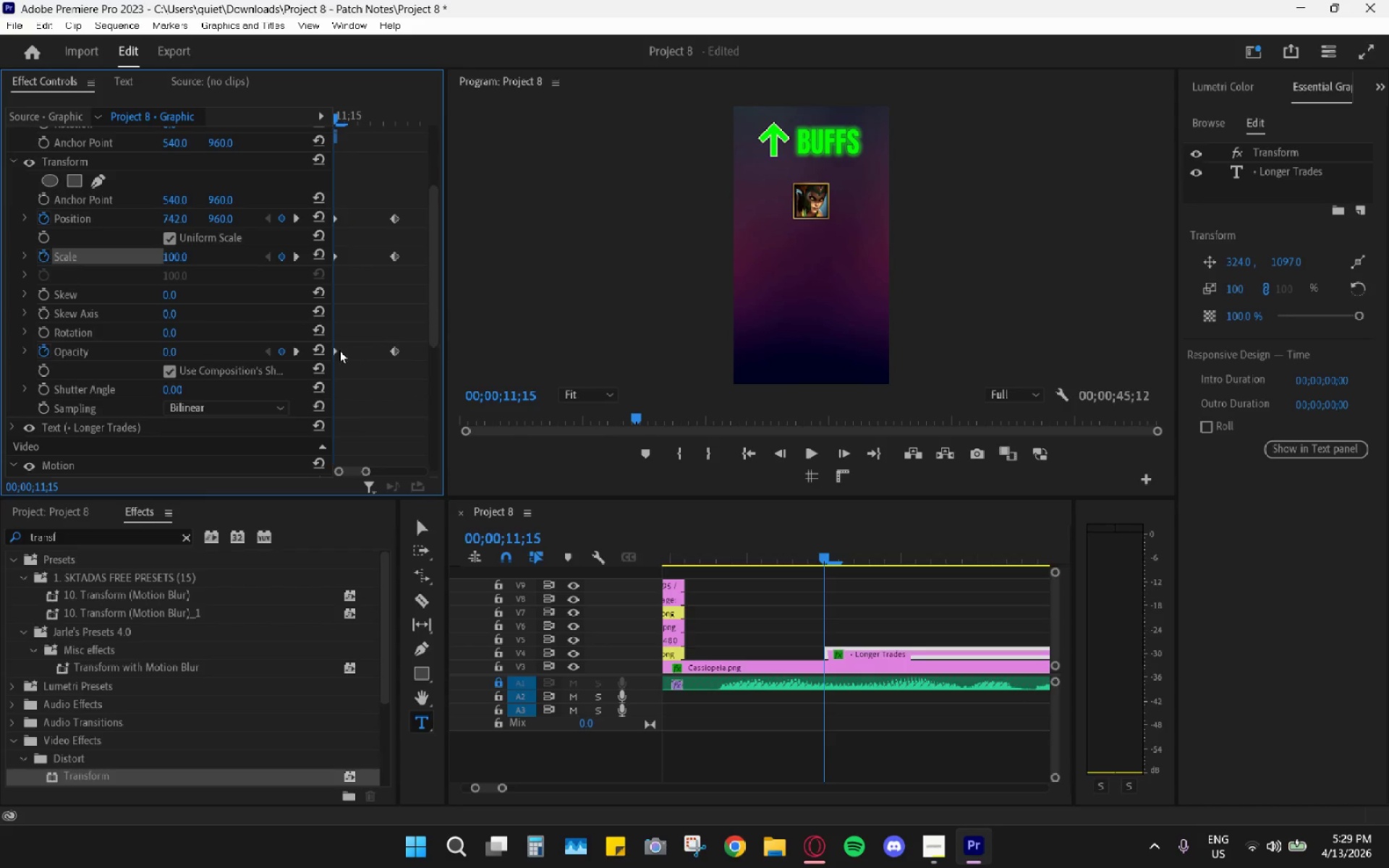 
left_click_drag(start_coordinate=[412, 198], to_coordinate=[324, 401])
 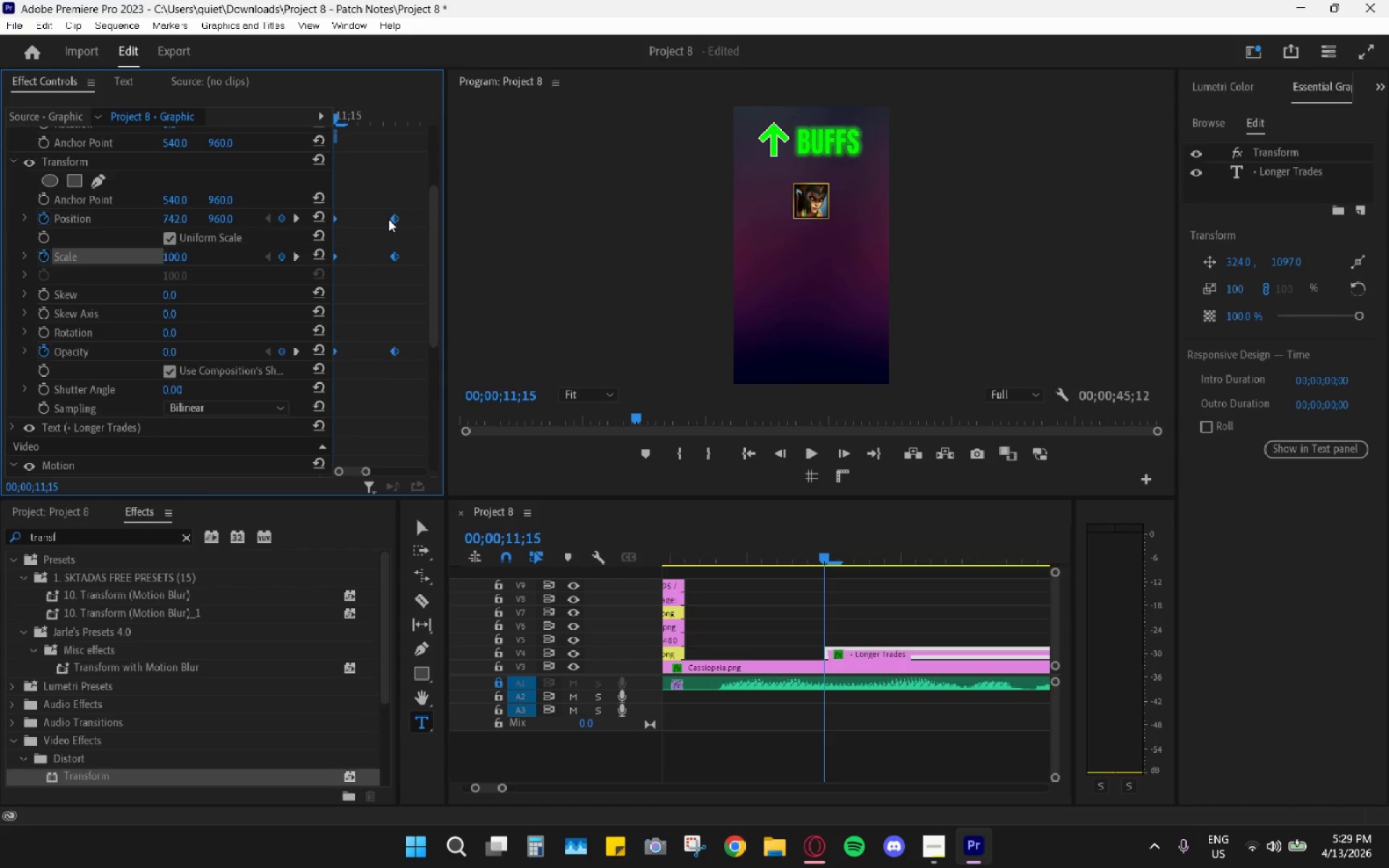 
right_click([388, 219])
 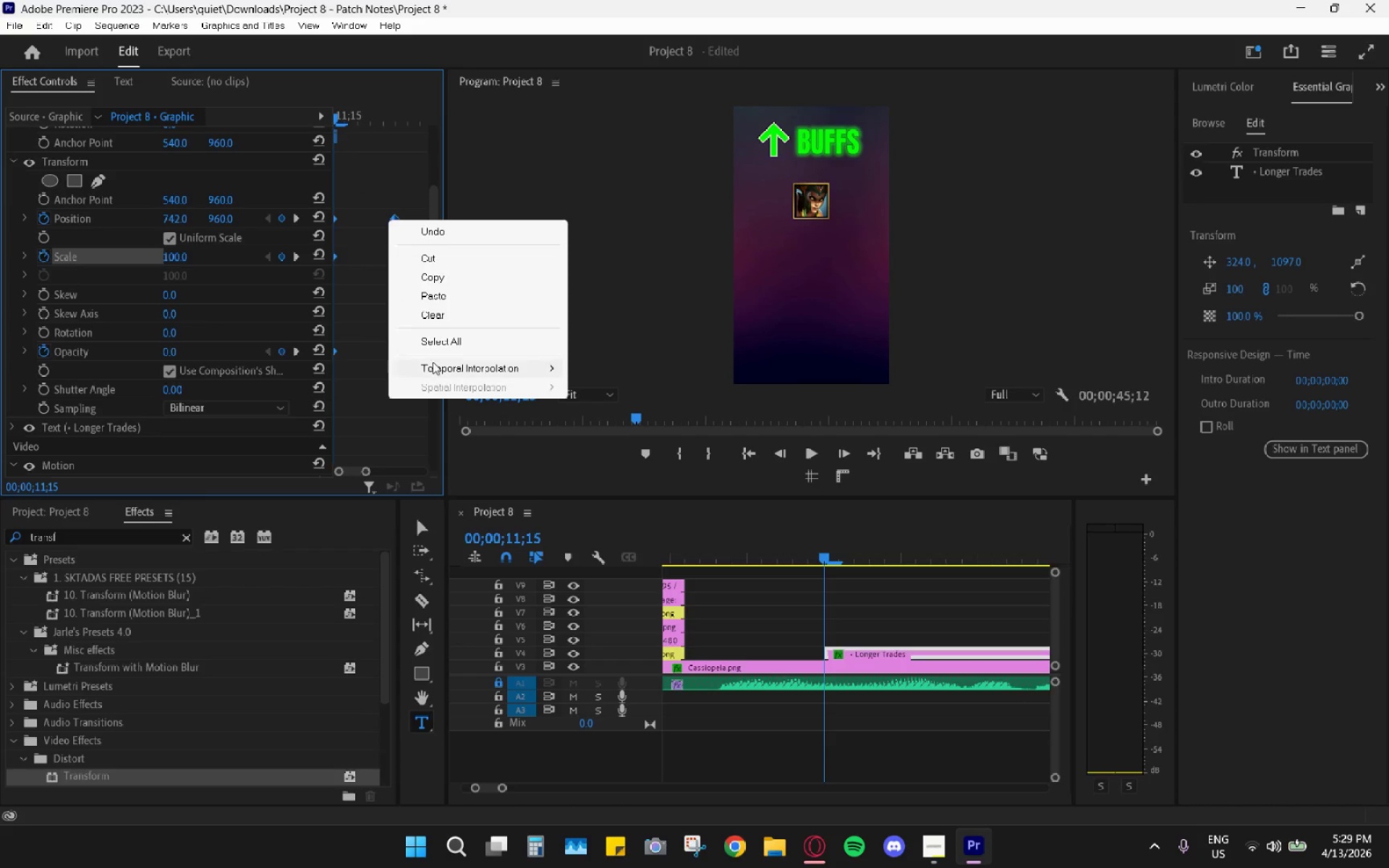 
left_click([433, 363])
 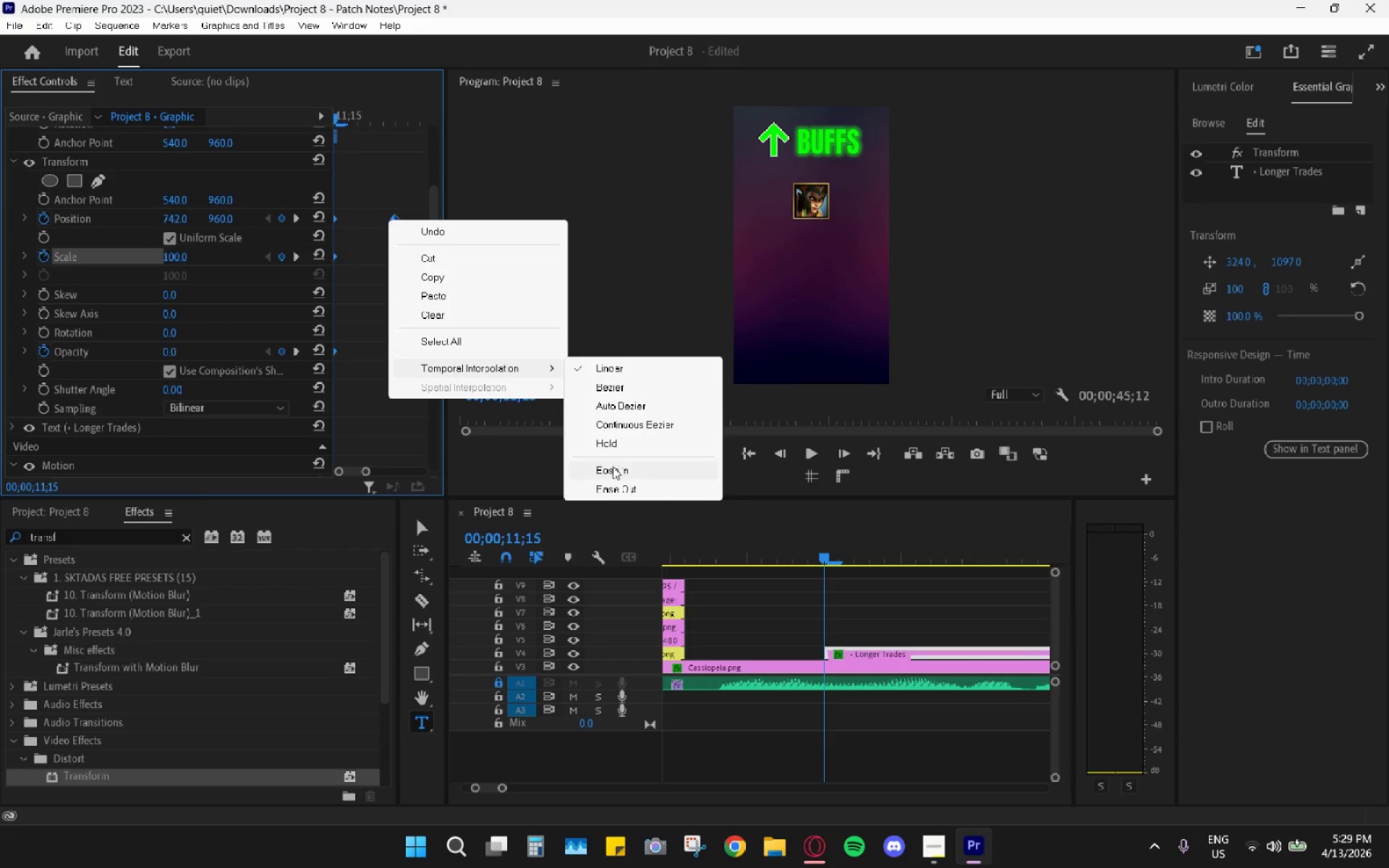 
left_click([613, 467])
 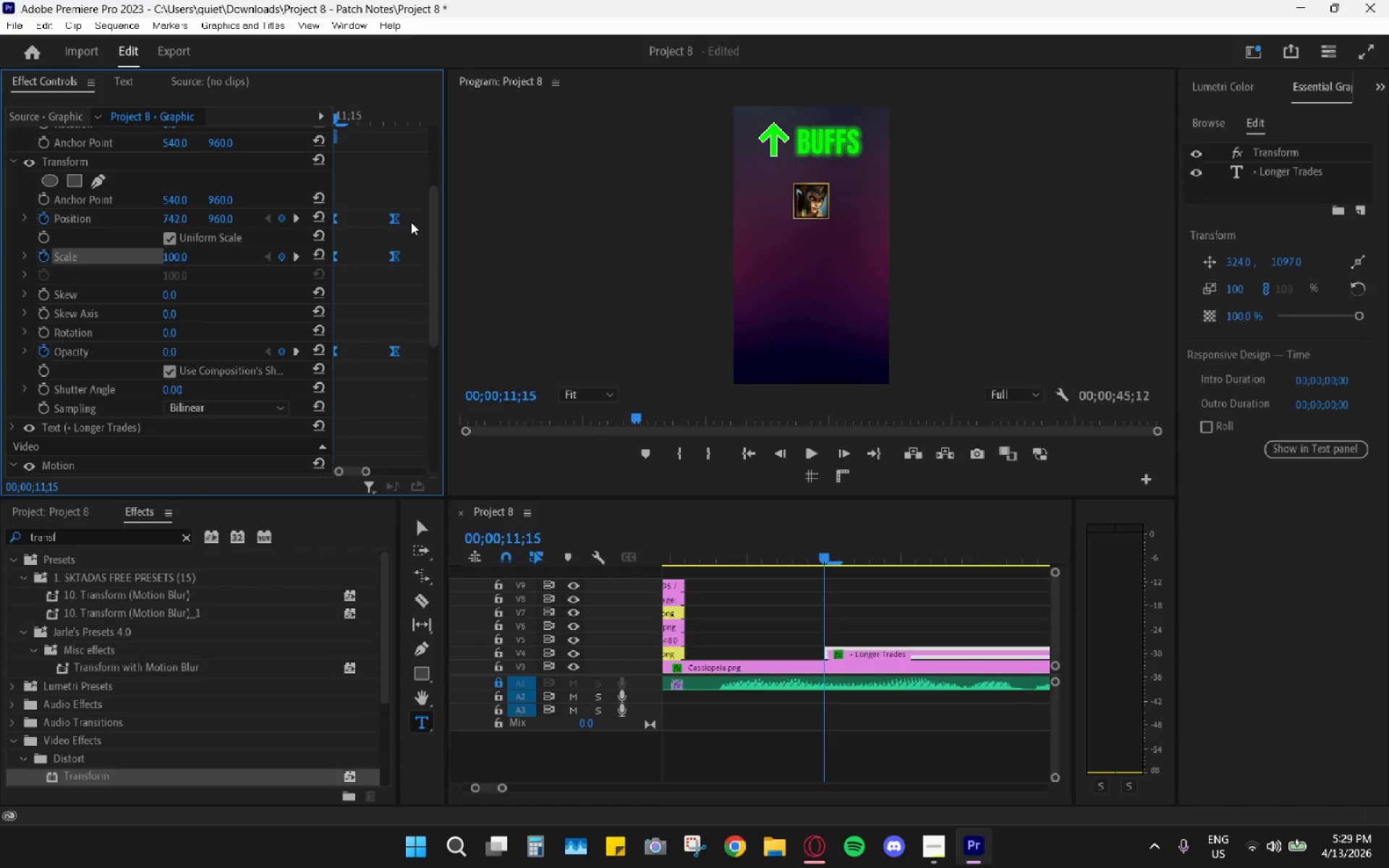 
right_click([394, 216])
 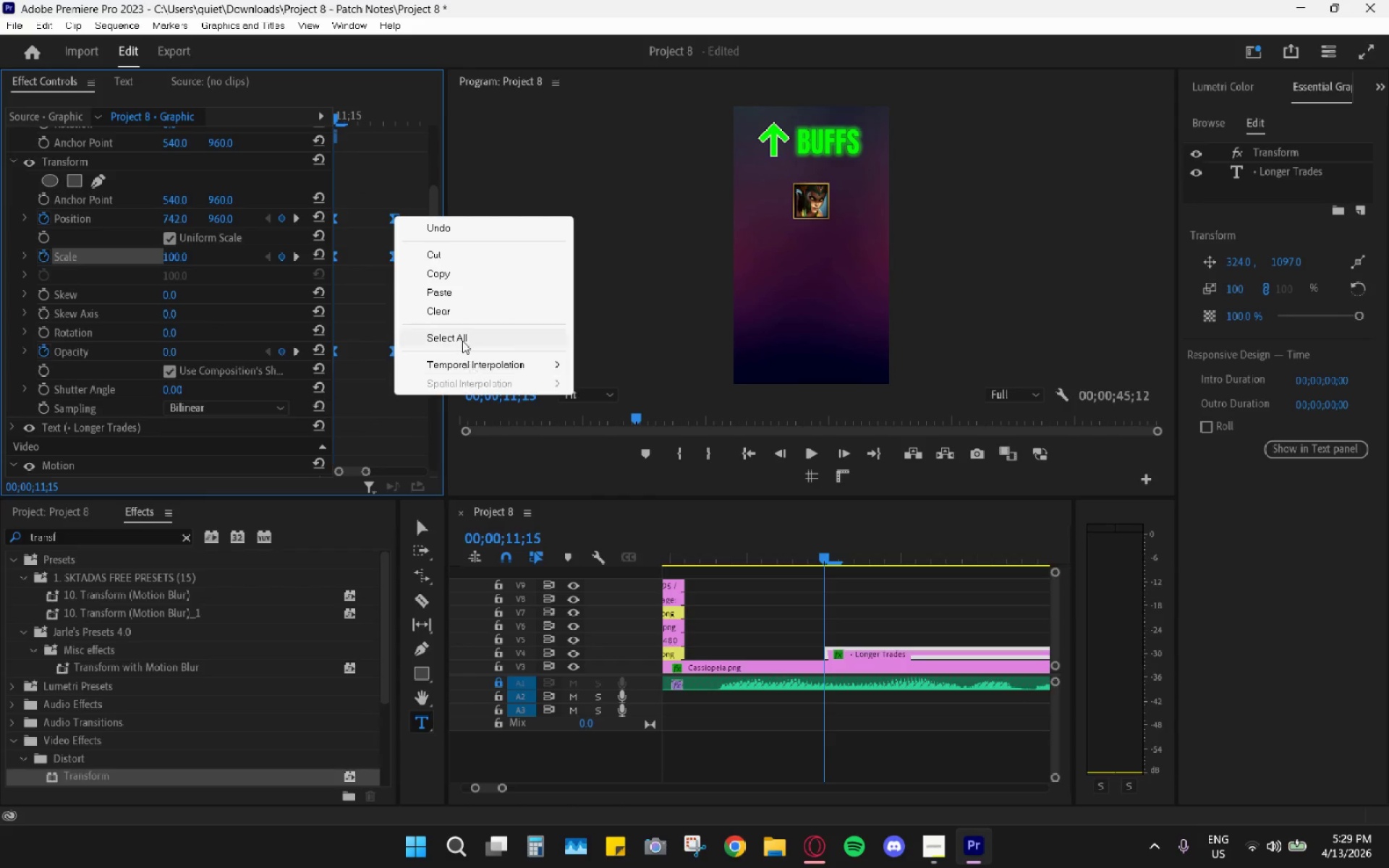 
left_click([464, 359])
 